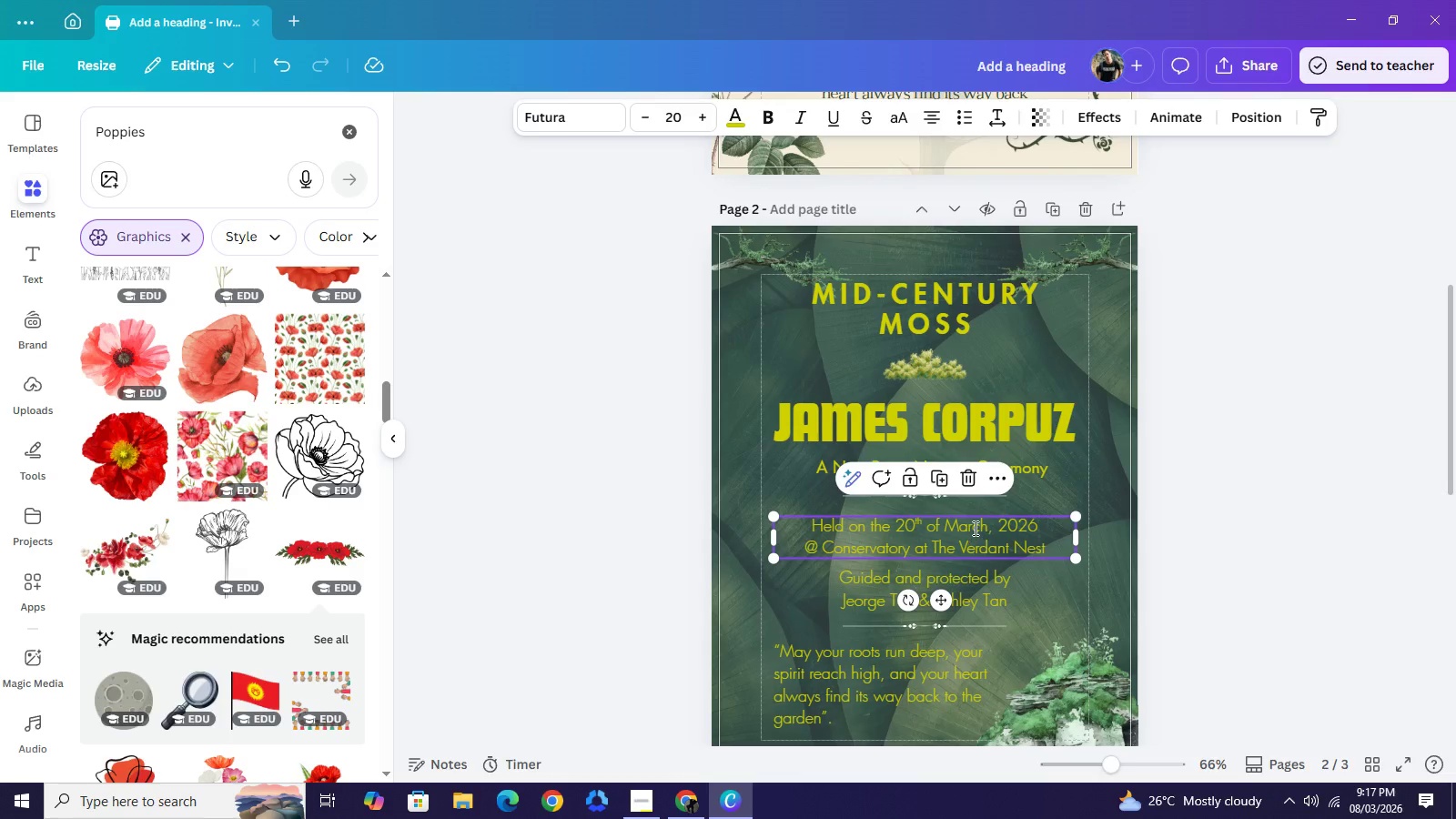 
left_click([974, 528])
 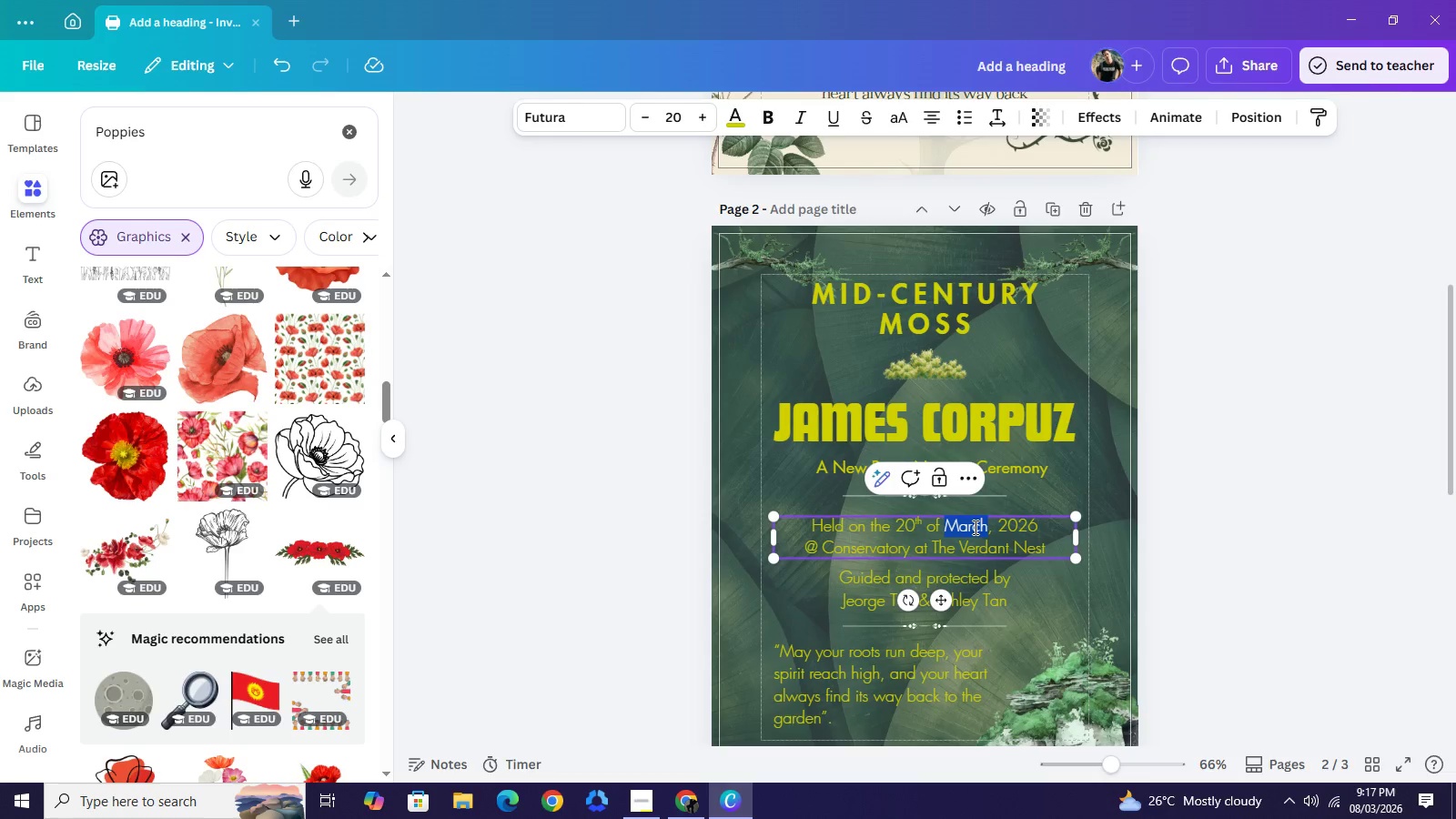 
double_click([974, 527])
 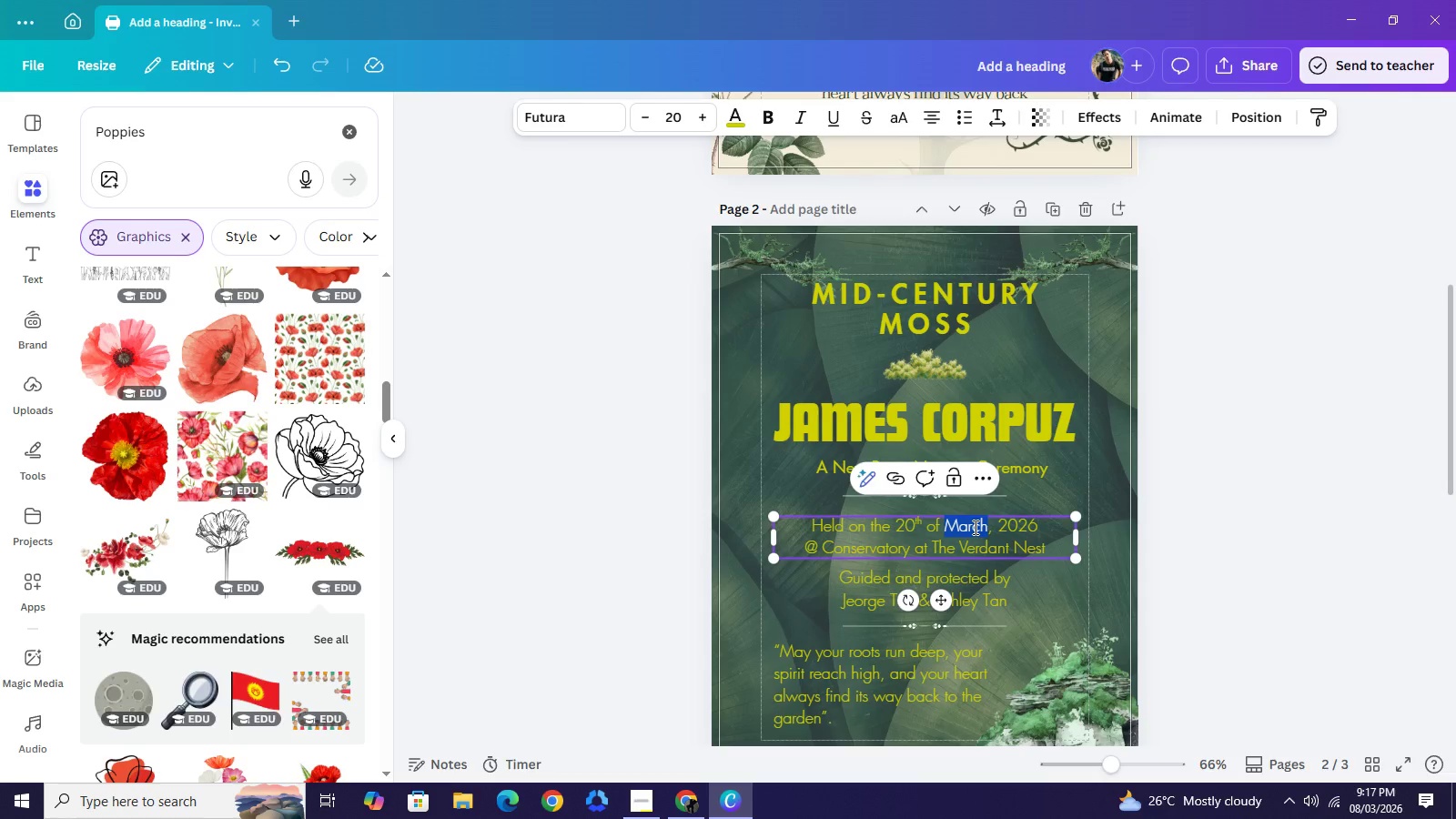 
type(April)
 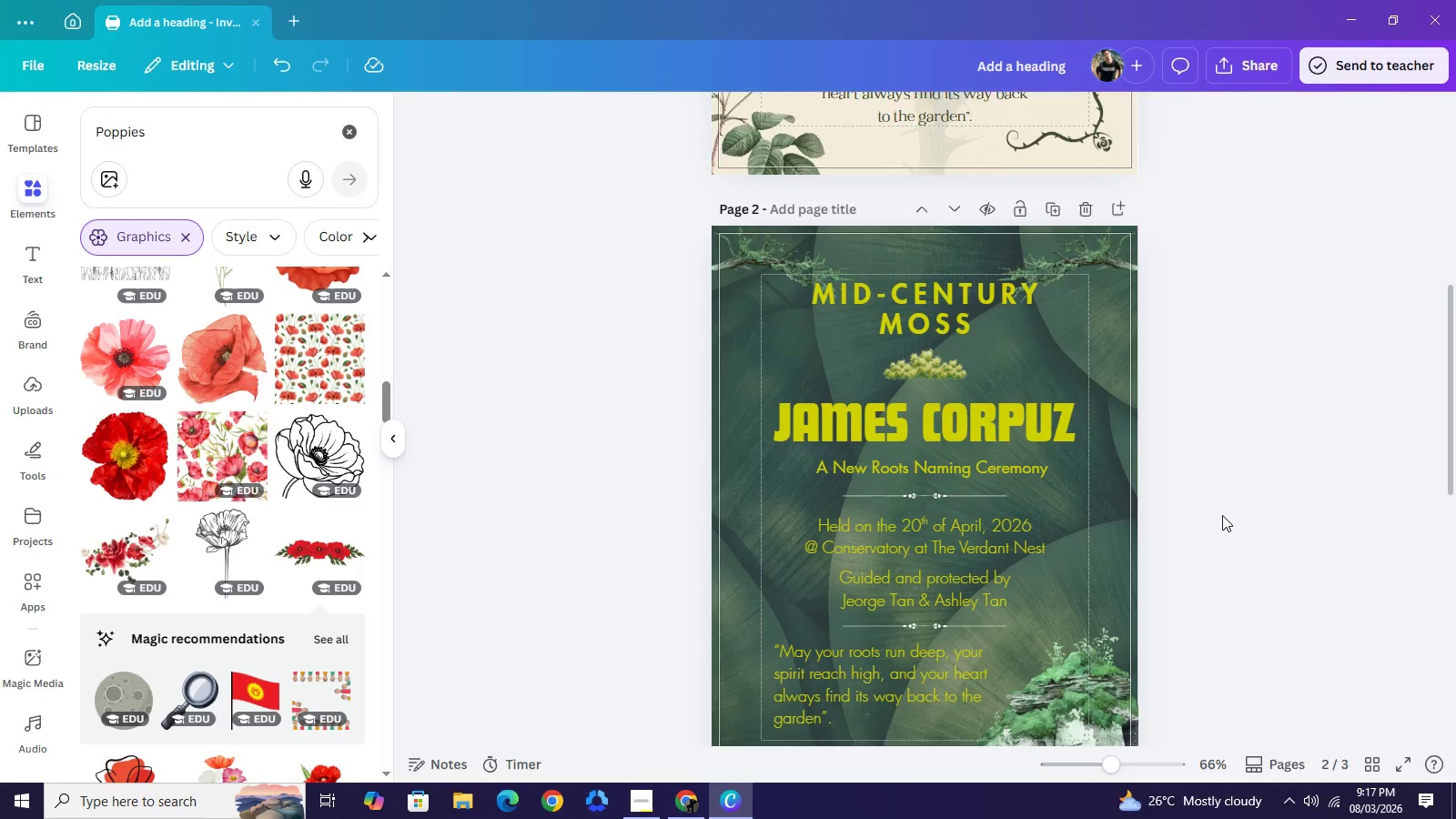 
scroll: coordinate [1154, 527], scroll_direction: down, amount: 4.0
 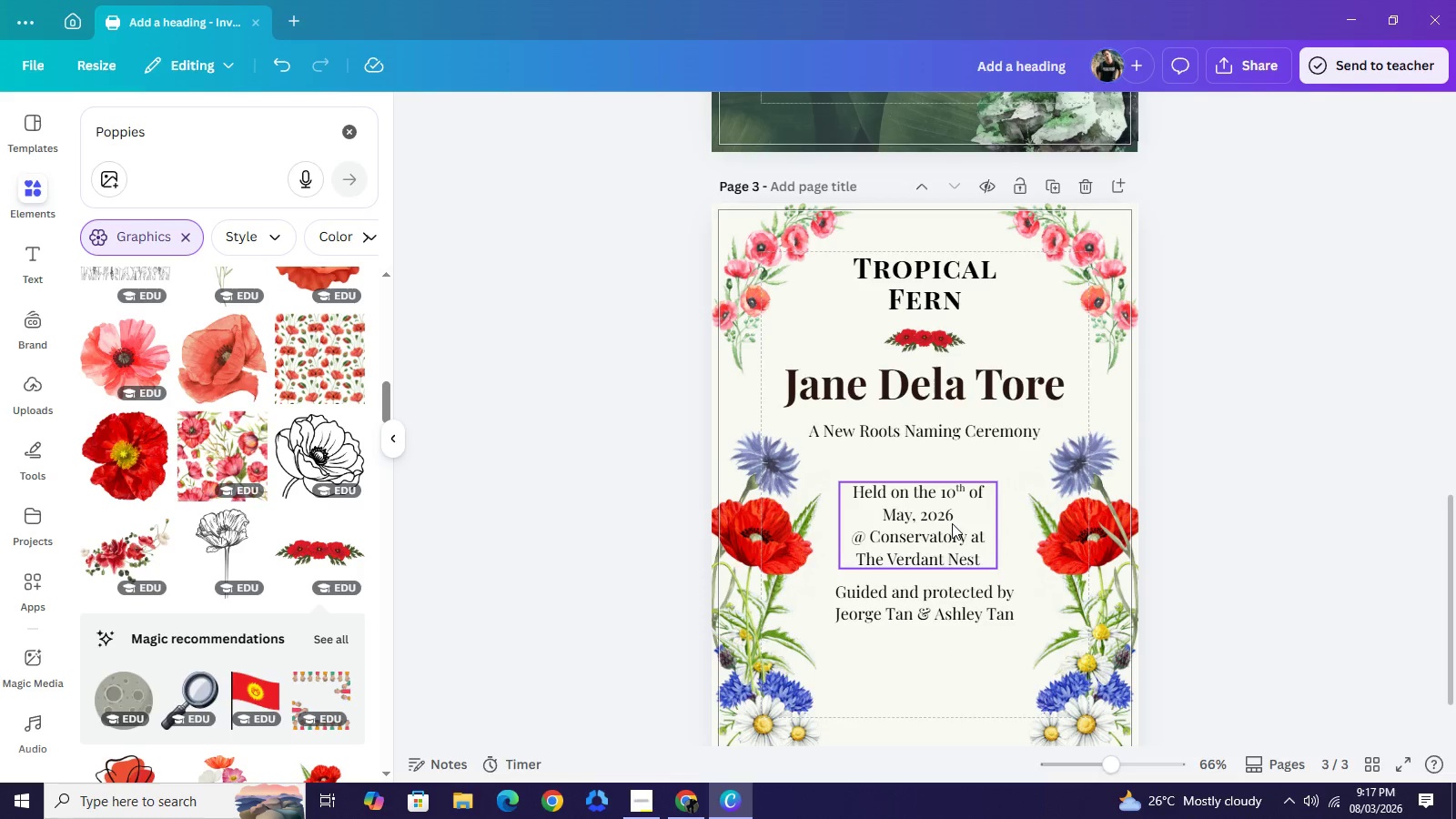 
left_click_drag(start_coordinate=[940, 522], to_coordinate=[946, 519])
 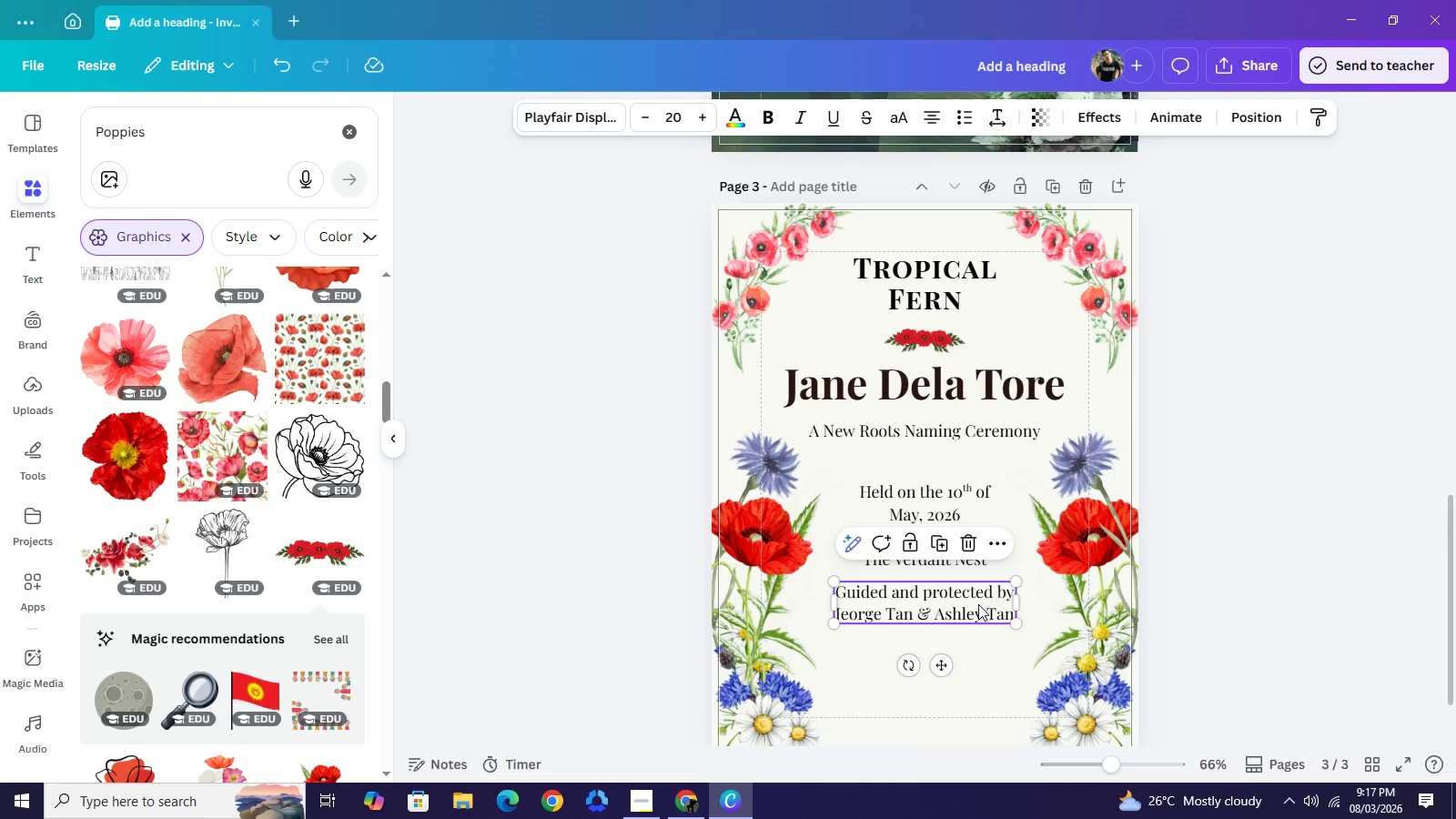 
left_click([978, 604])
 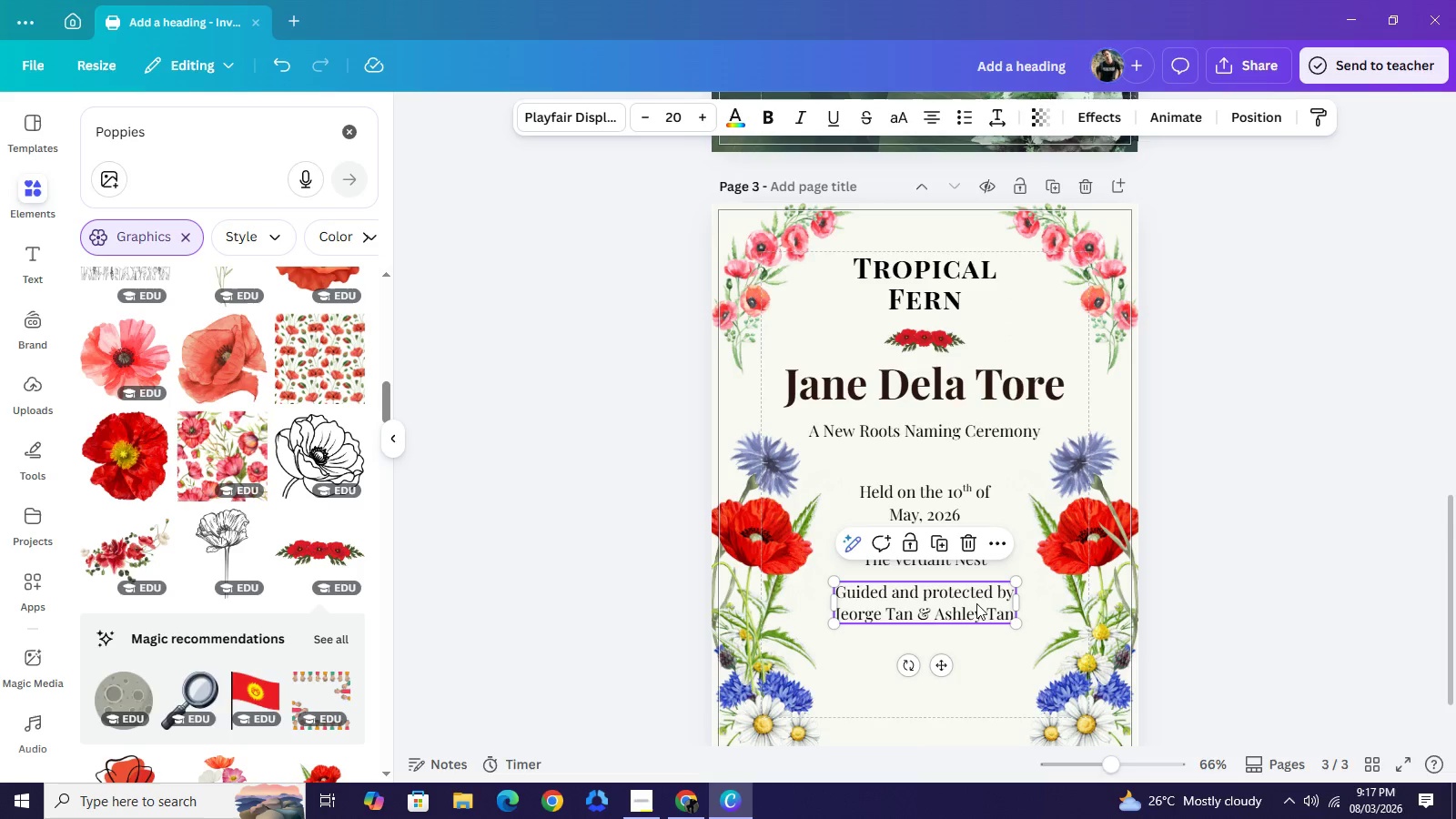 
left_click_drag(start_coordinate=[976, 602], to_coordinate=[974, 607])
 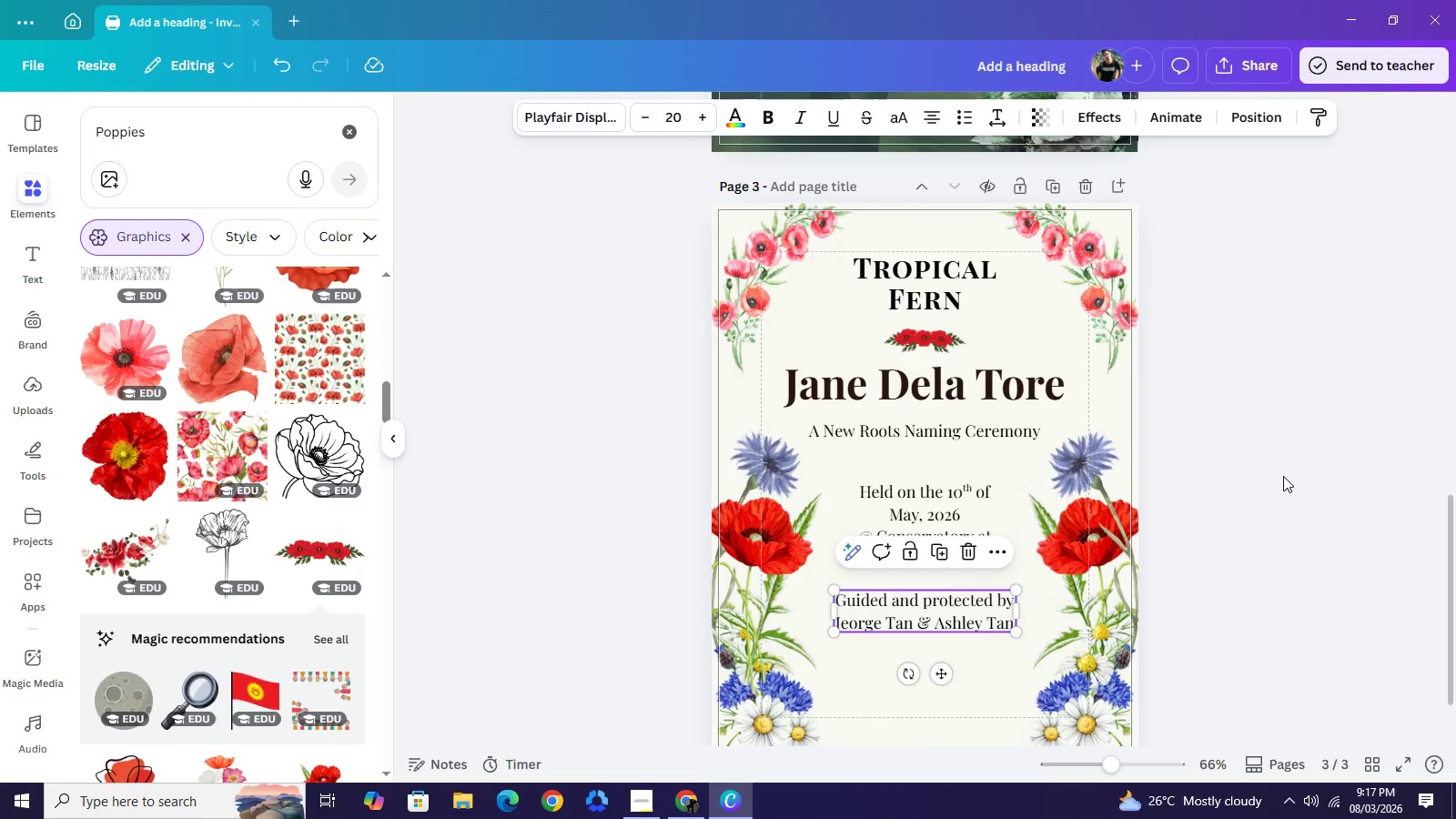 
left_click([1299, 486])
 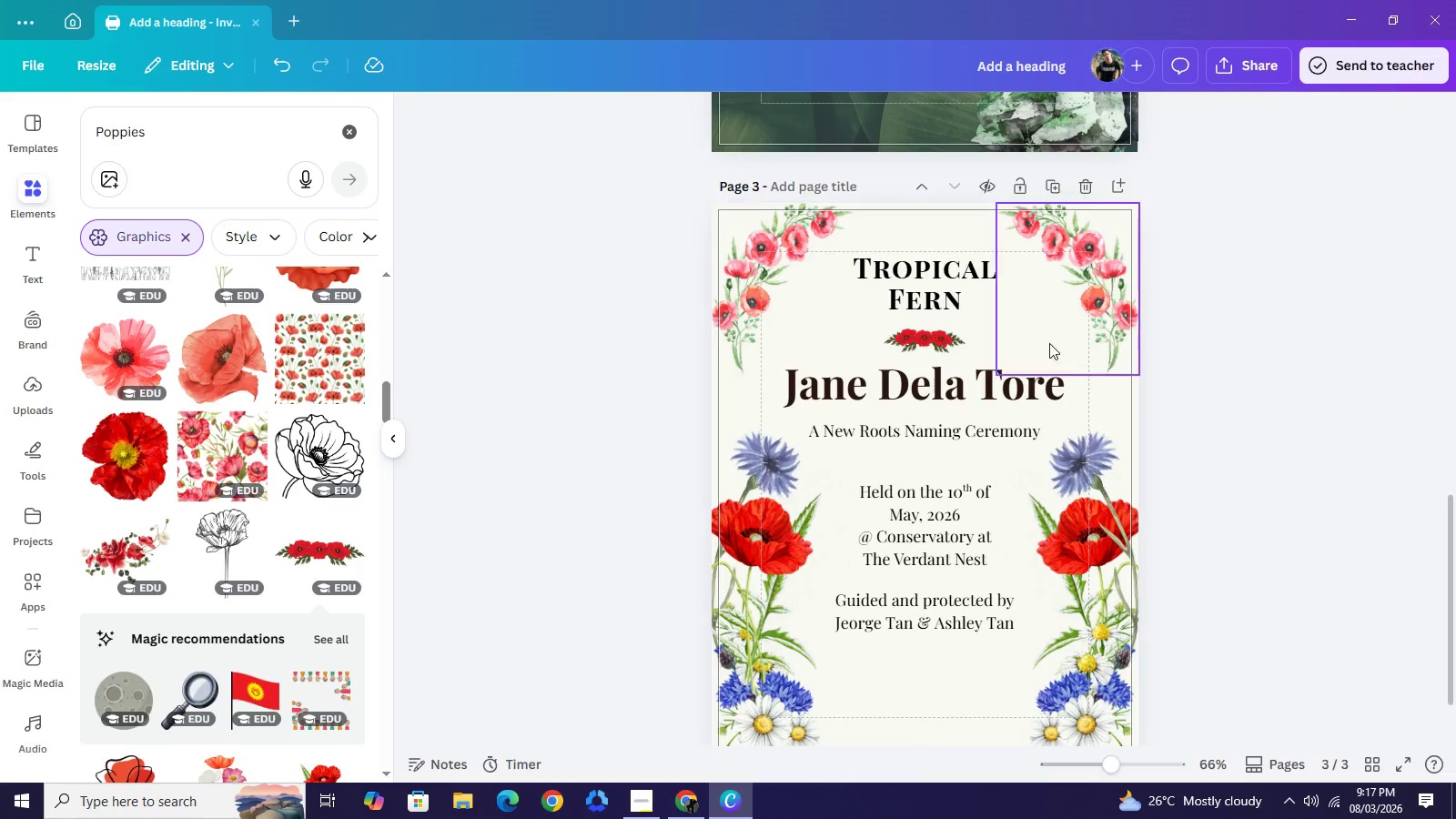 
scroll: coordinate [1091, 363], scroll_direction: up, amount: 2.0
 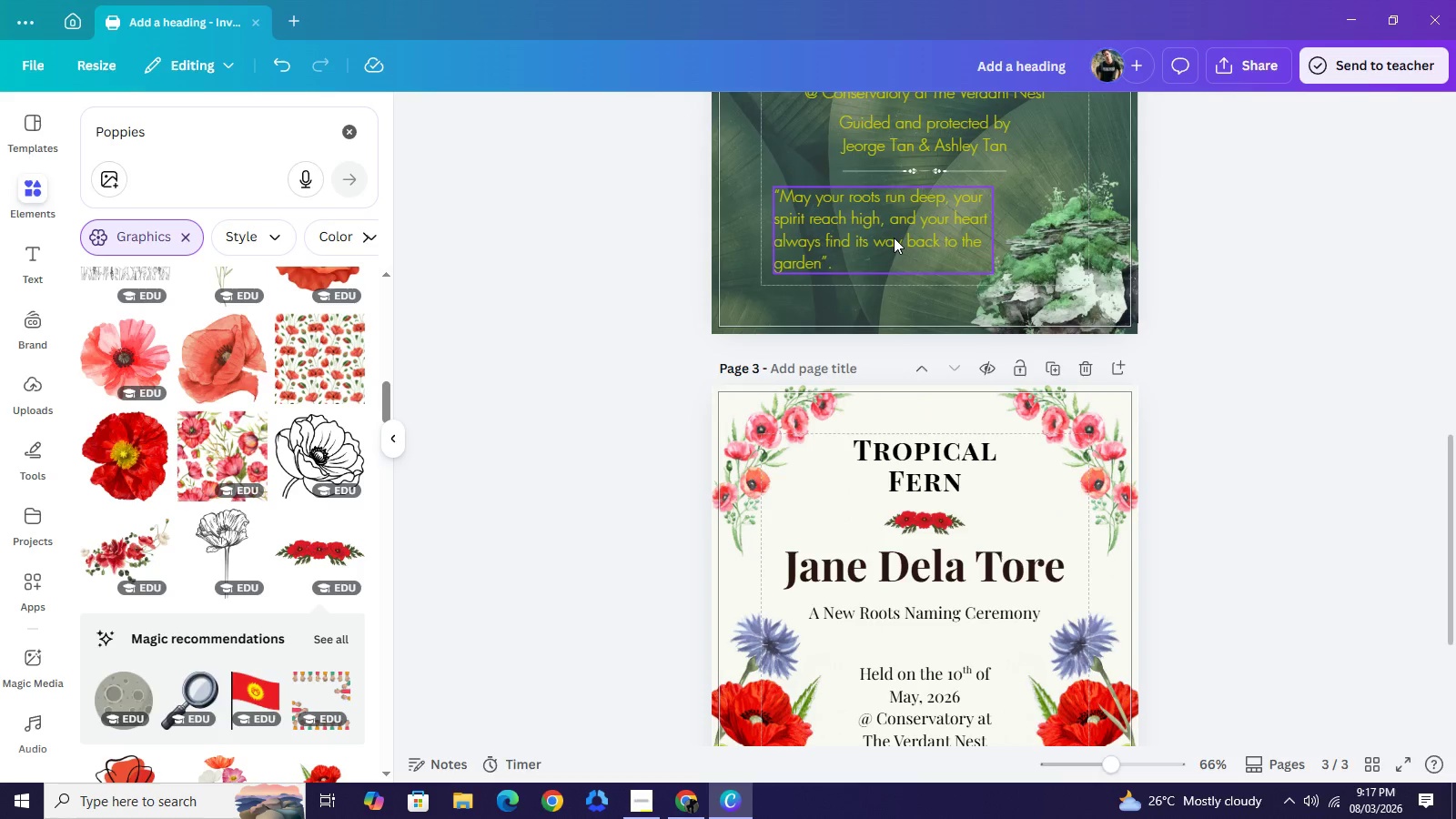 
left_click([894, 238])
 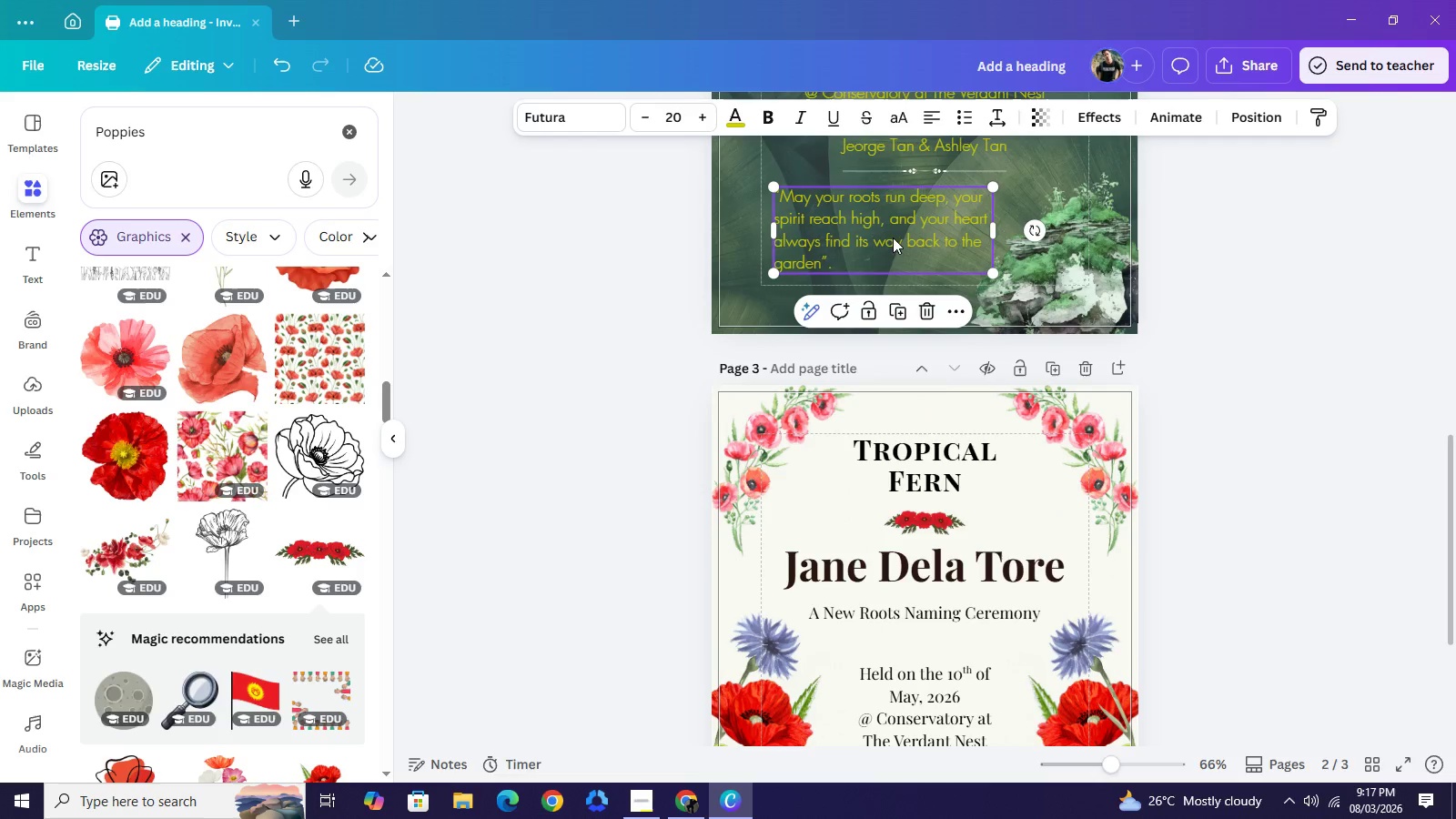 
key(Control+C)
 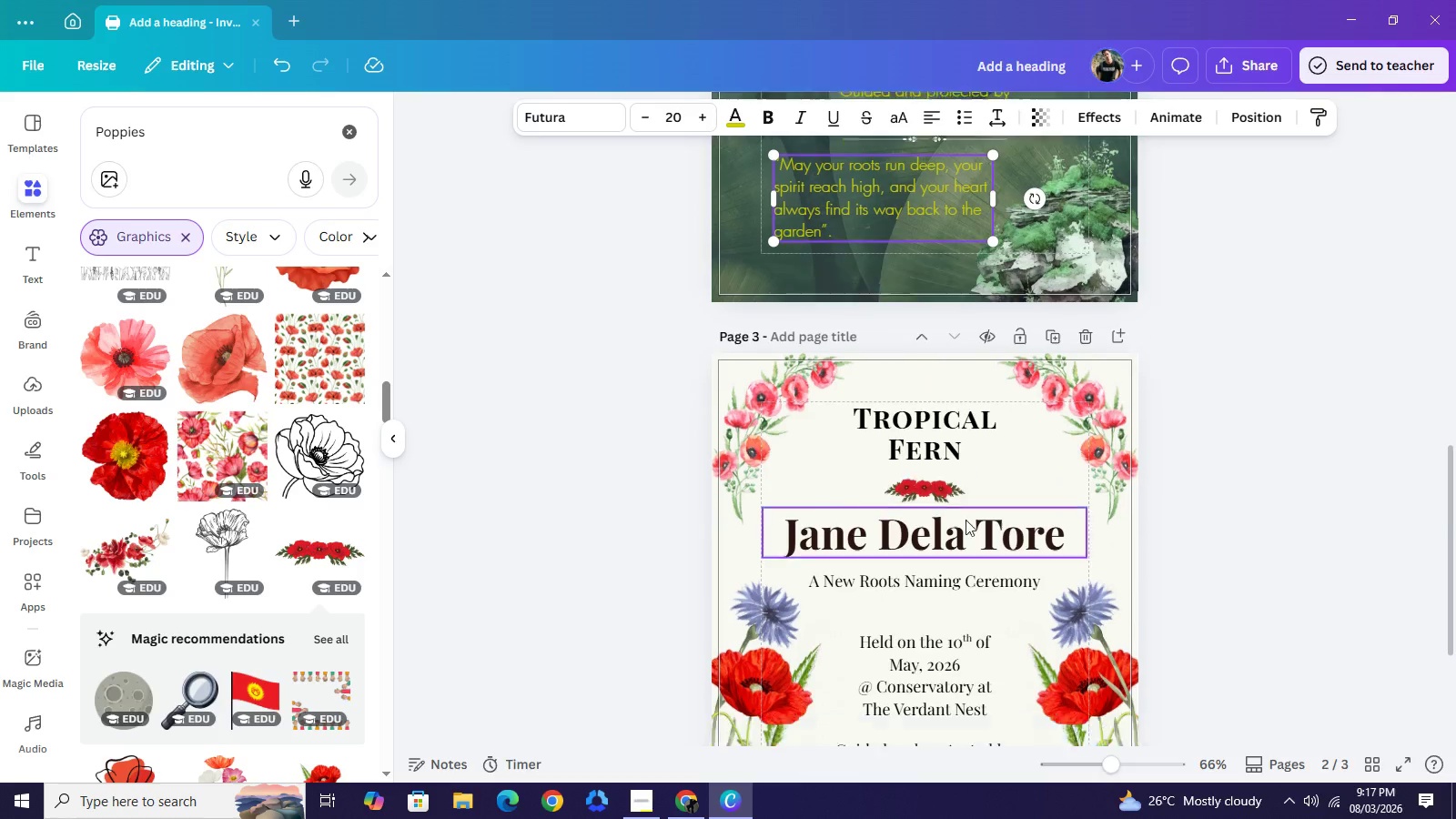 
scroll: coordinate [966, 517], scroll_direction: down, amount: 3.0
 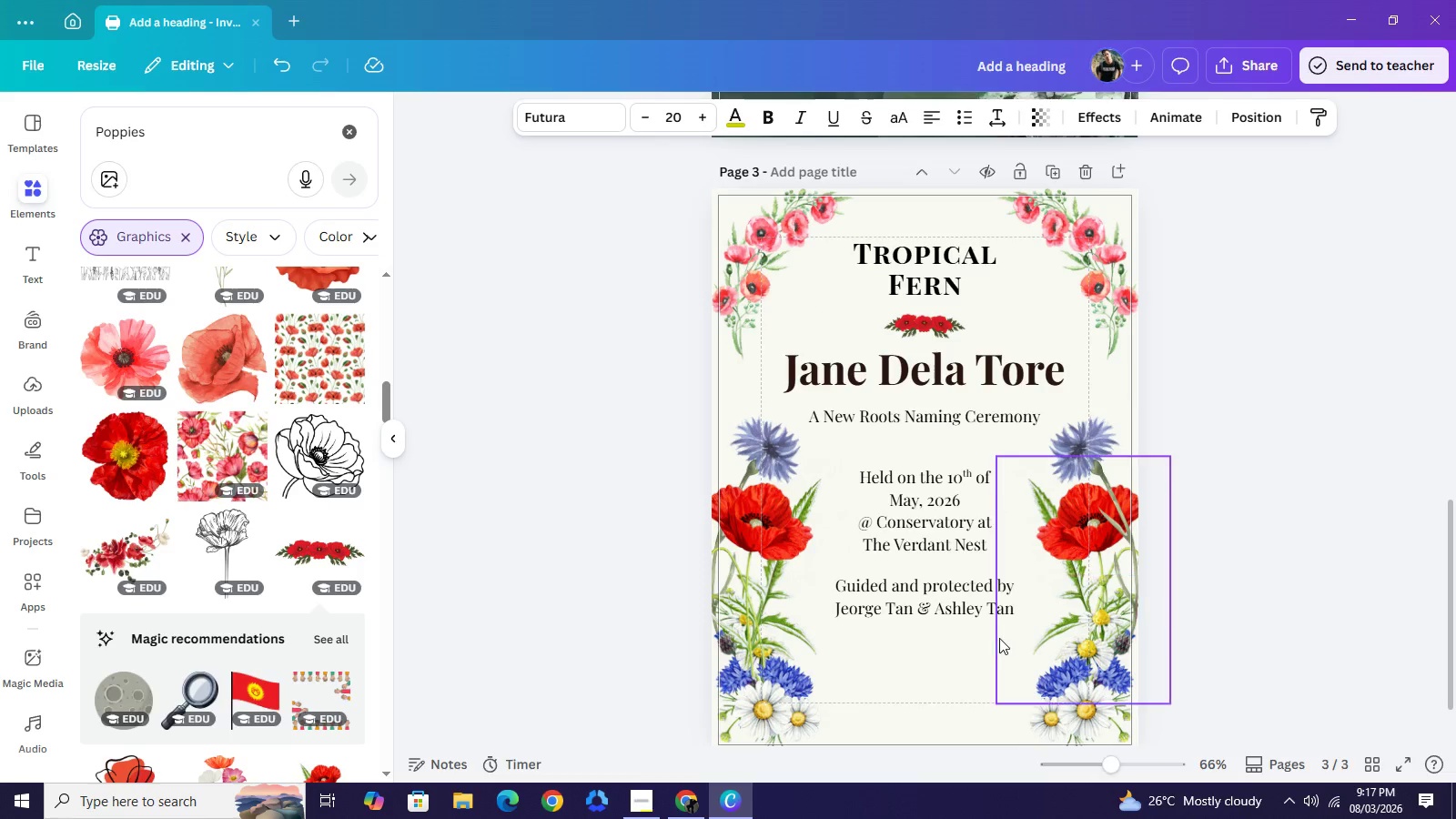 
key(Control+V)
 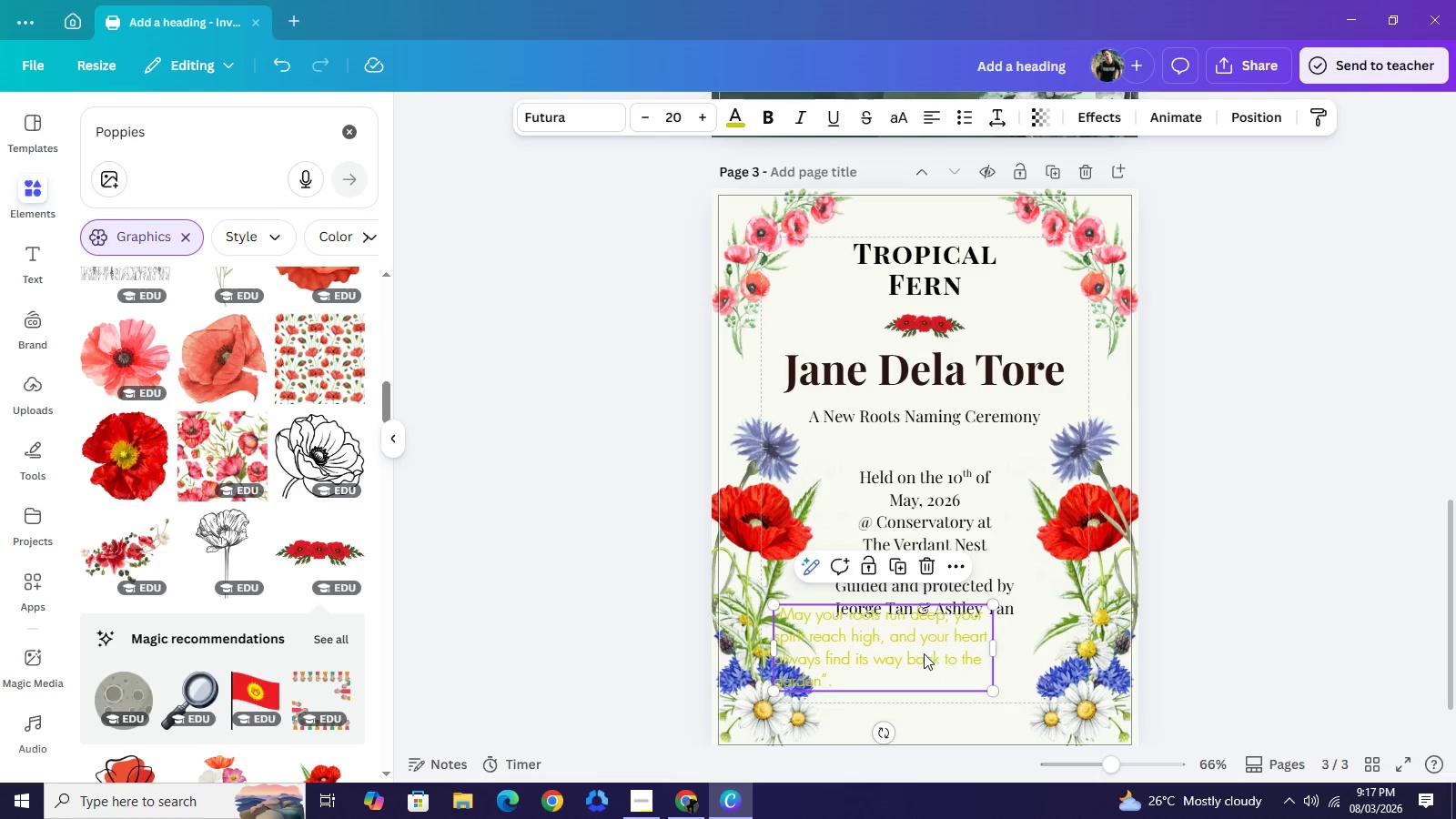 
left_click_drag(start_coordinate=[912, 653], to_coordinate=[959, 682])
 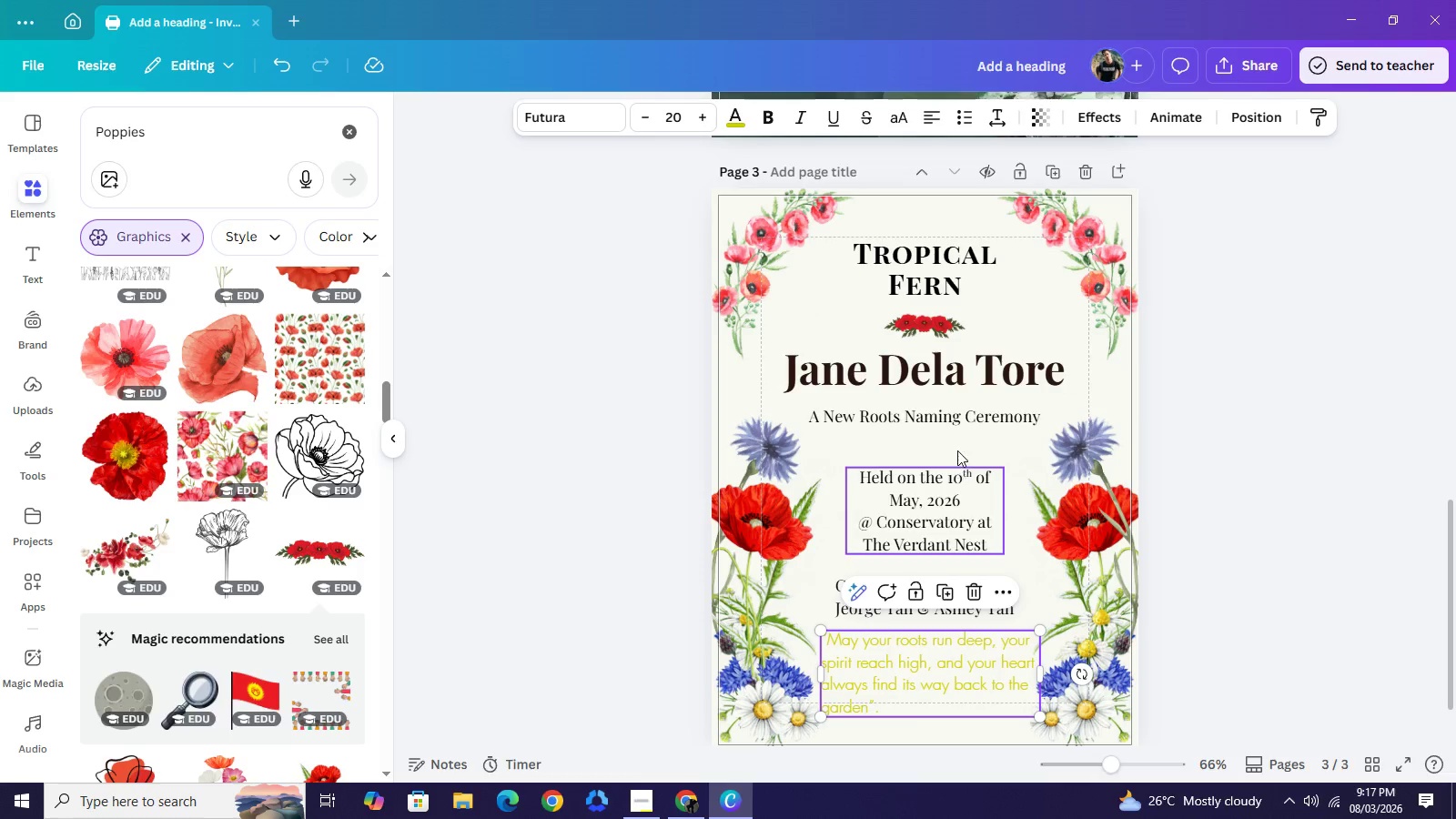 
left_click([953, 420])
 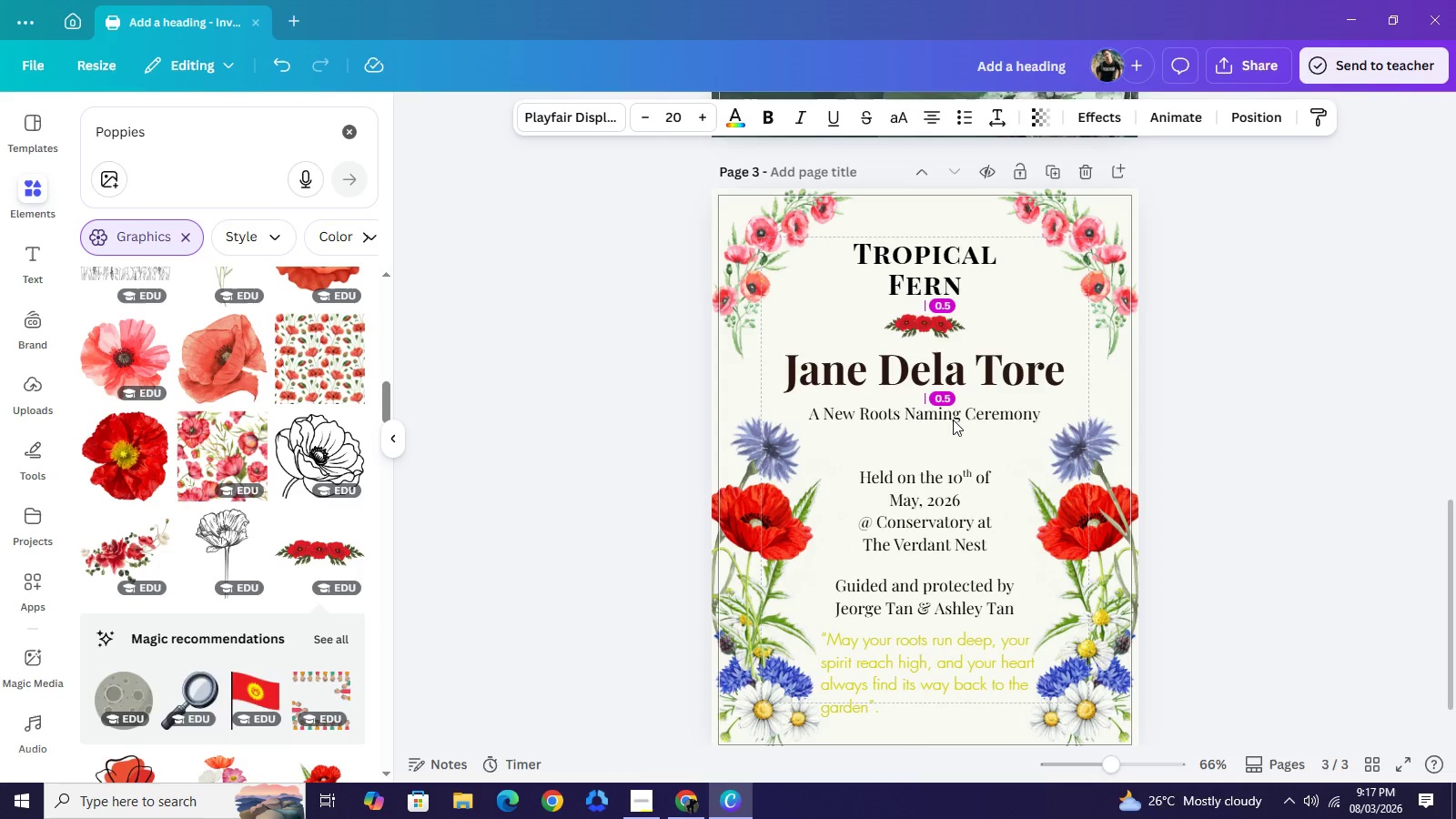 
key(ArrowUp)
 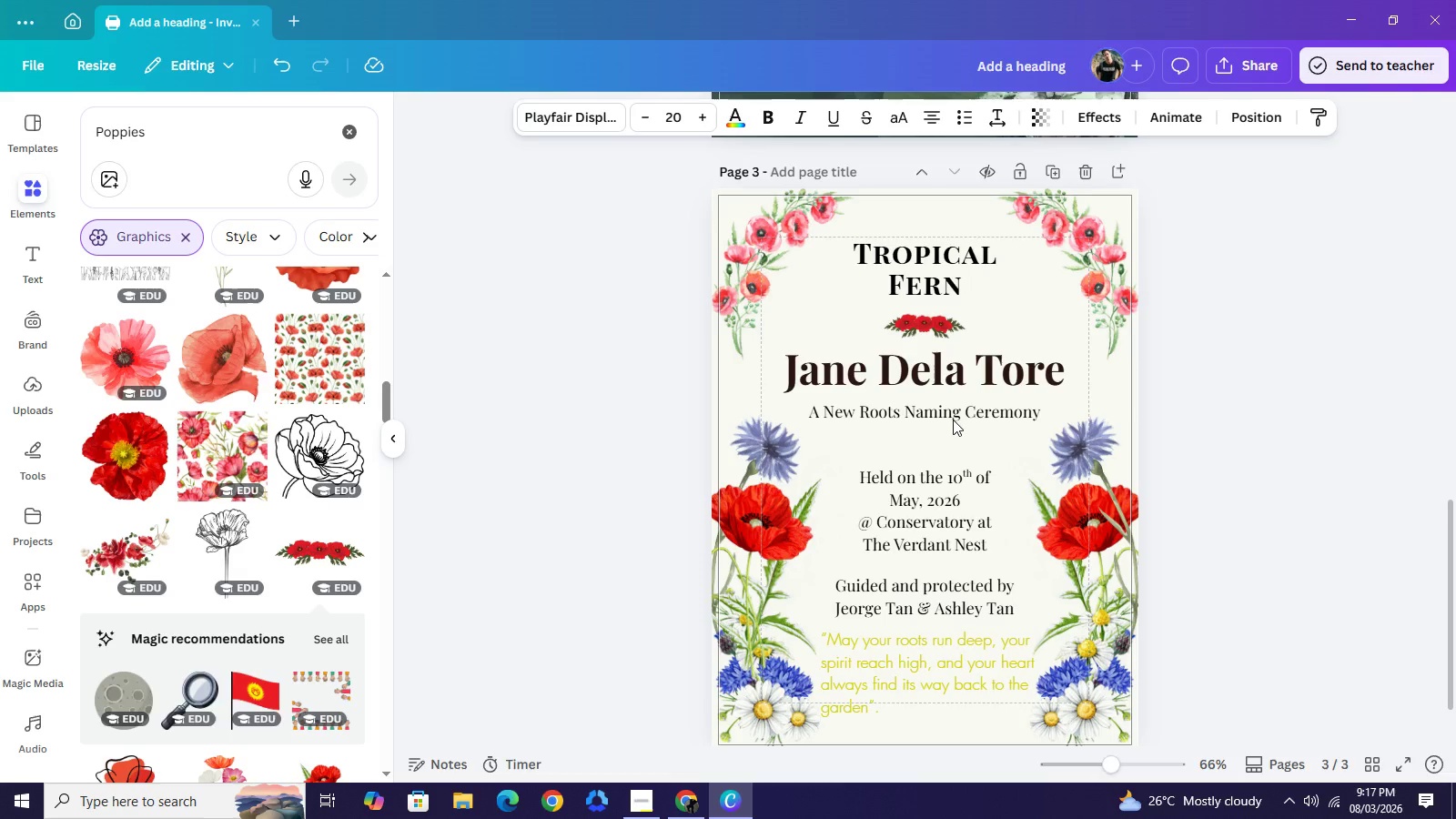 
key(ArrowUp)
 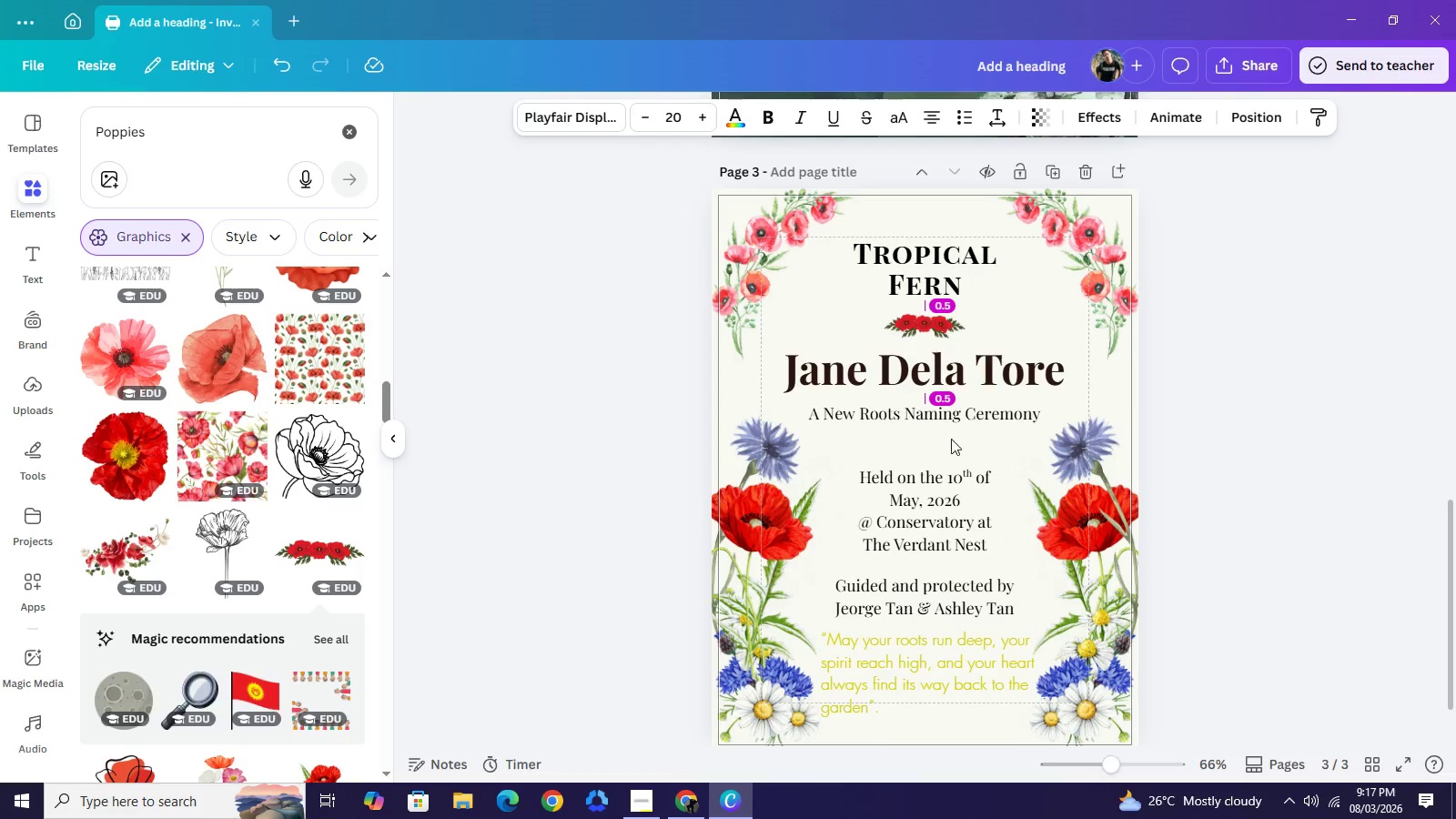 
key(ArrowDown)
 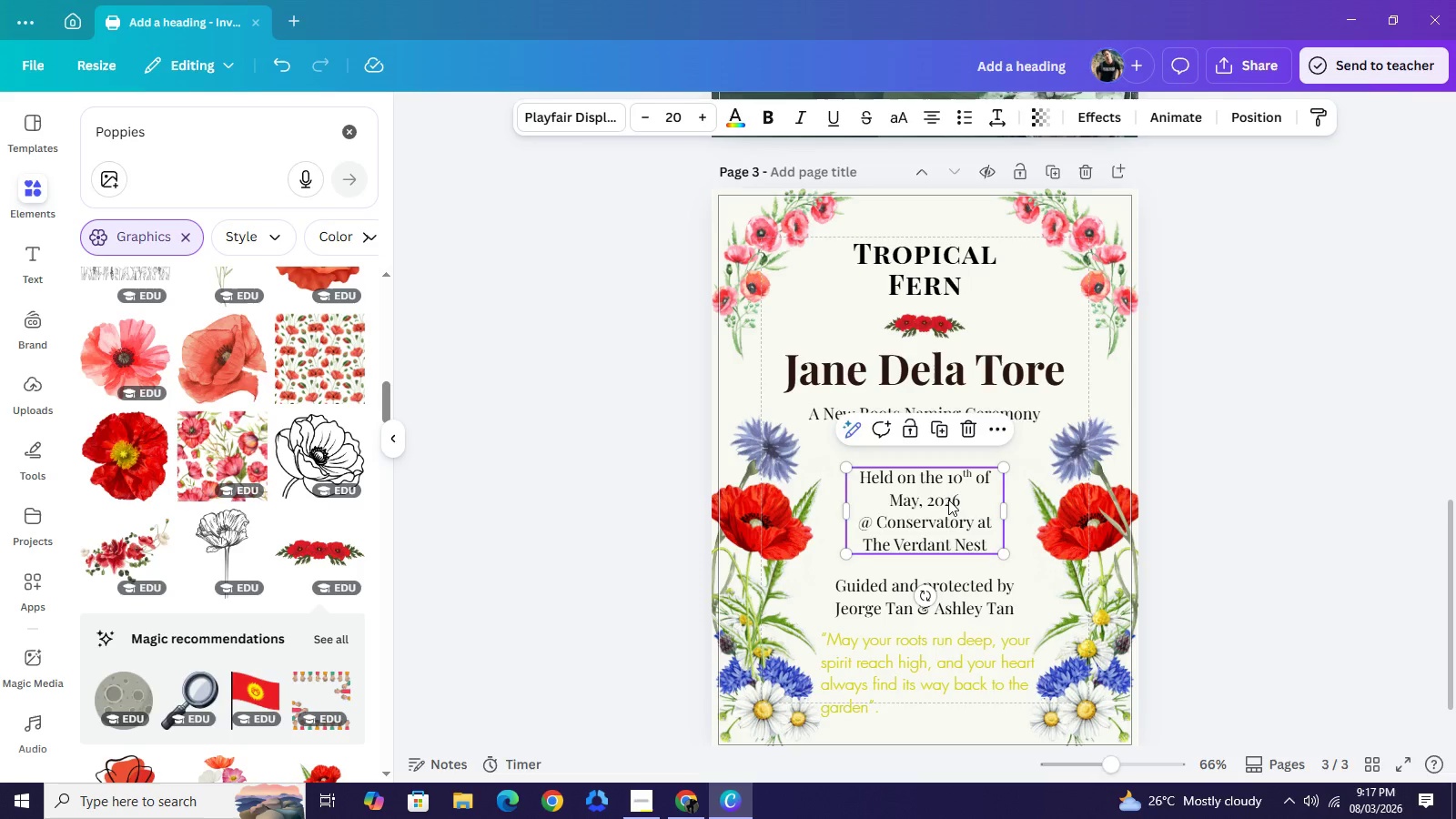 
left_click([948, 500])
 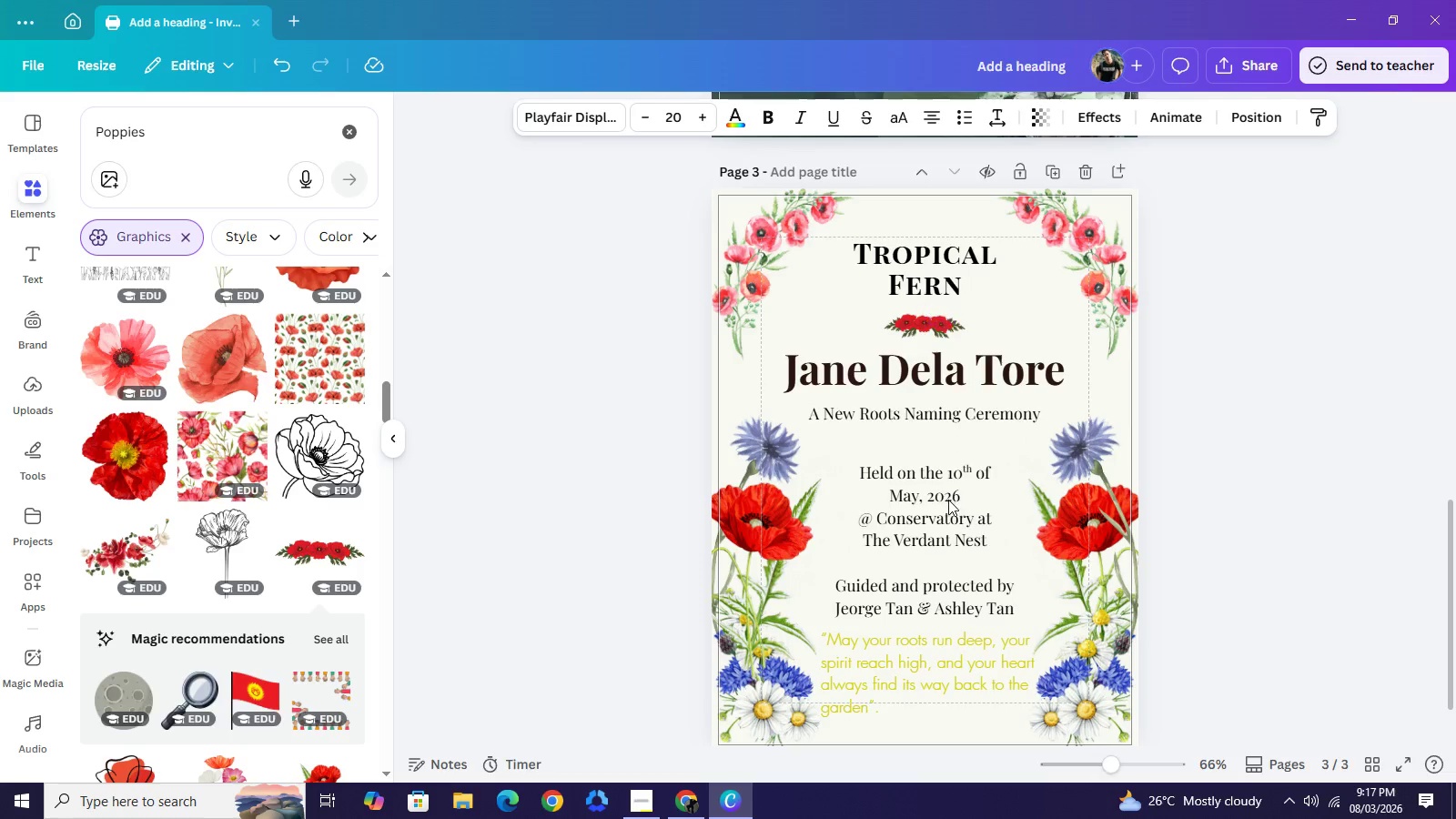 
key(ArrowUp)
 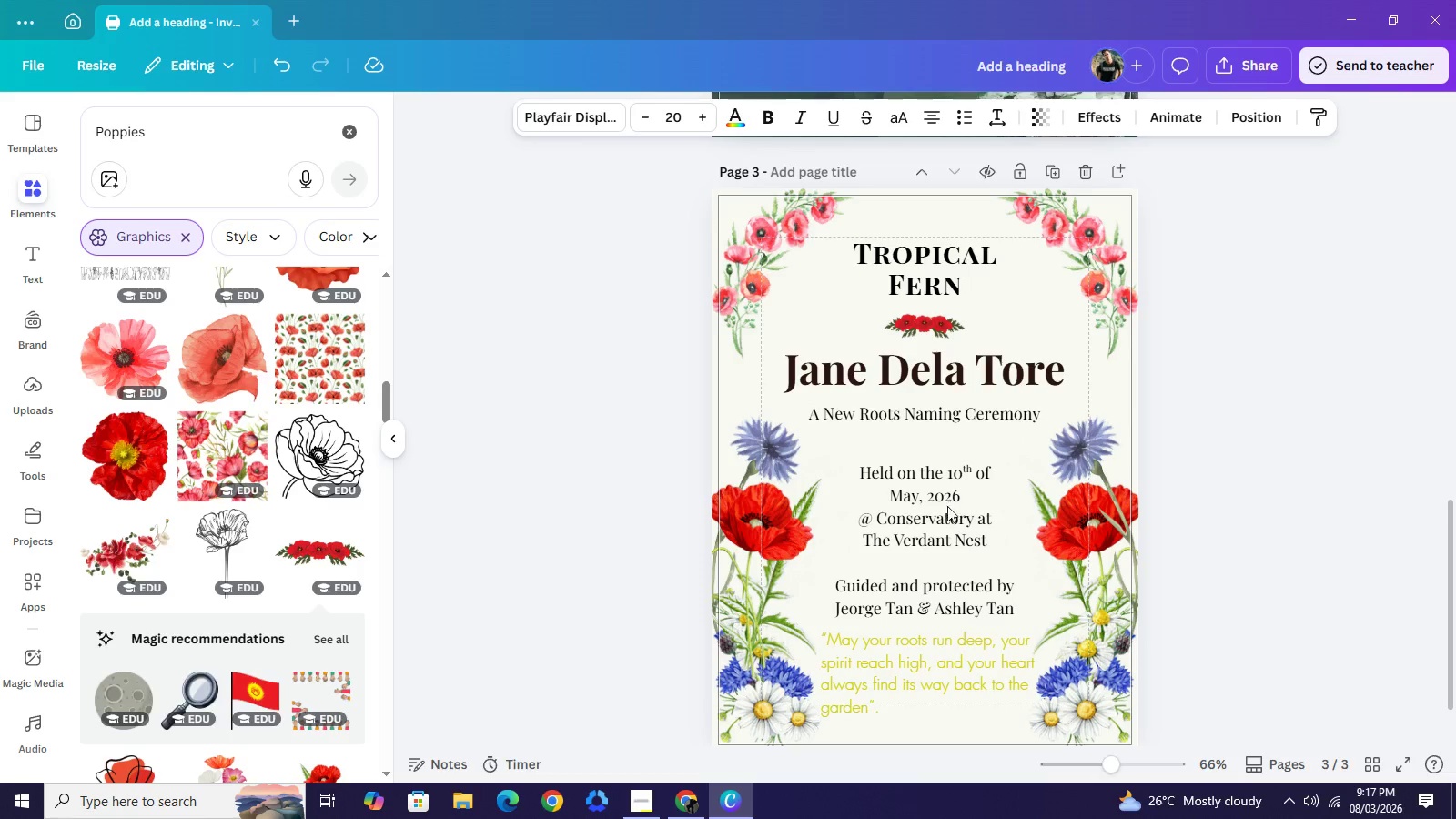 
key(ArrowUp)
 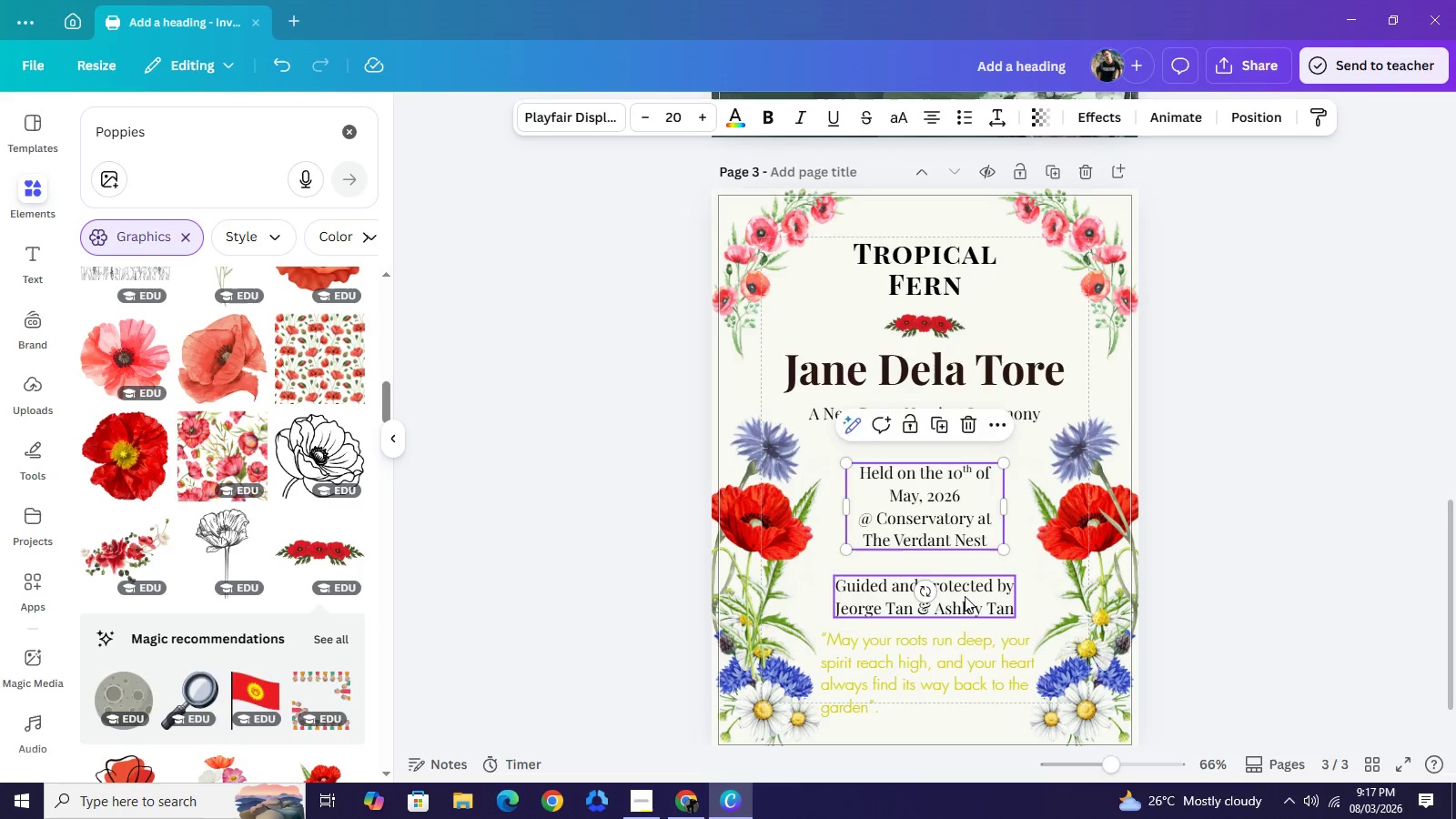 
left_click([965, 596])
 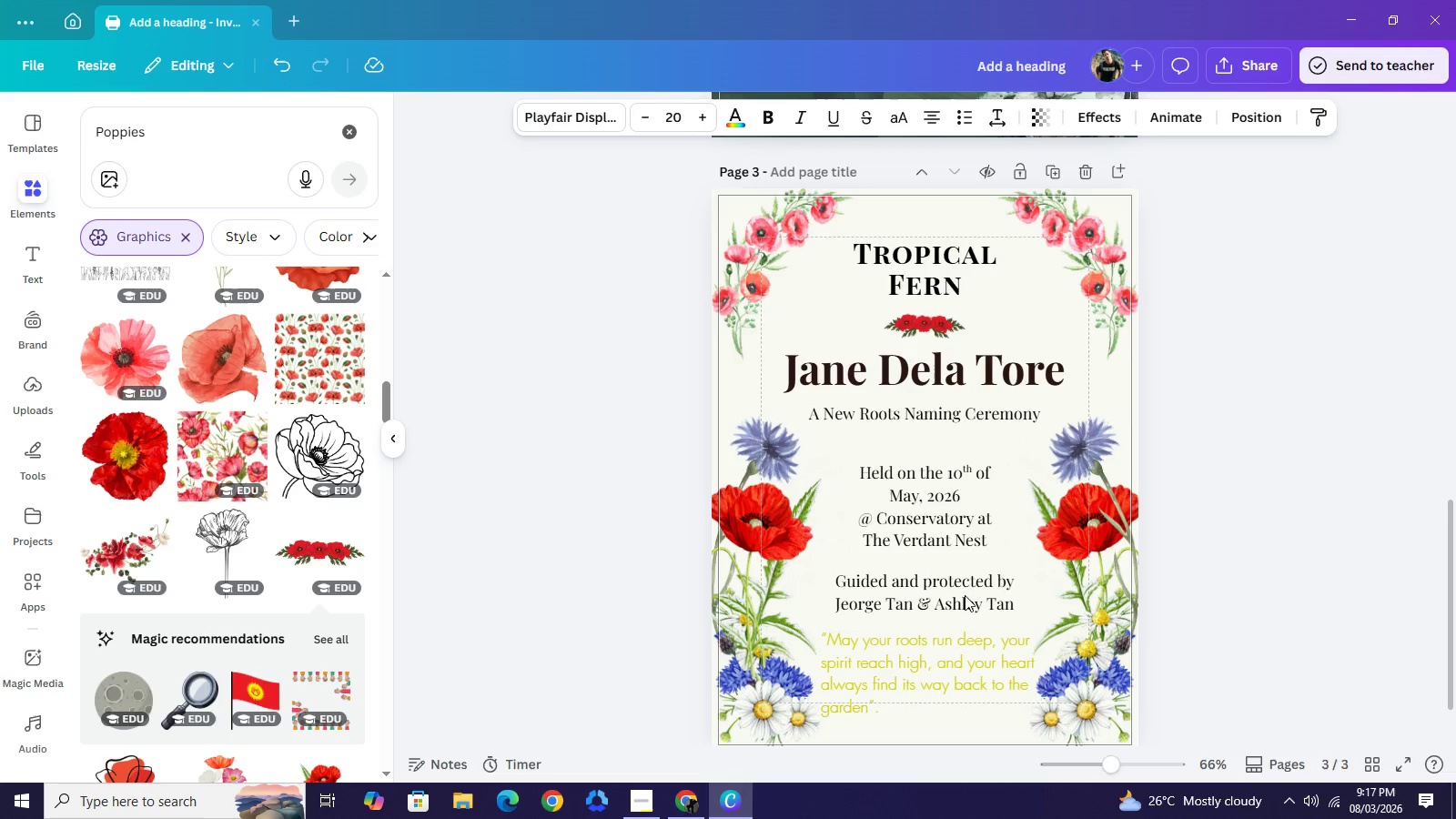 
key(ArrowUp)
 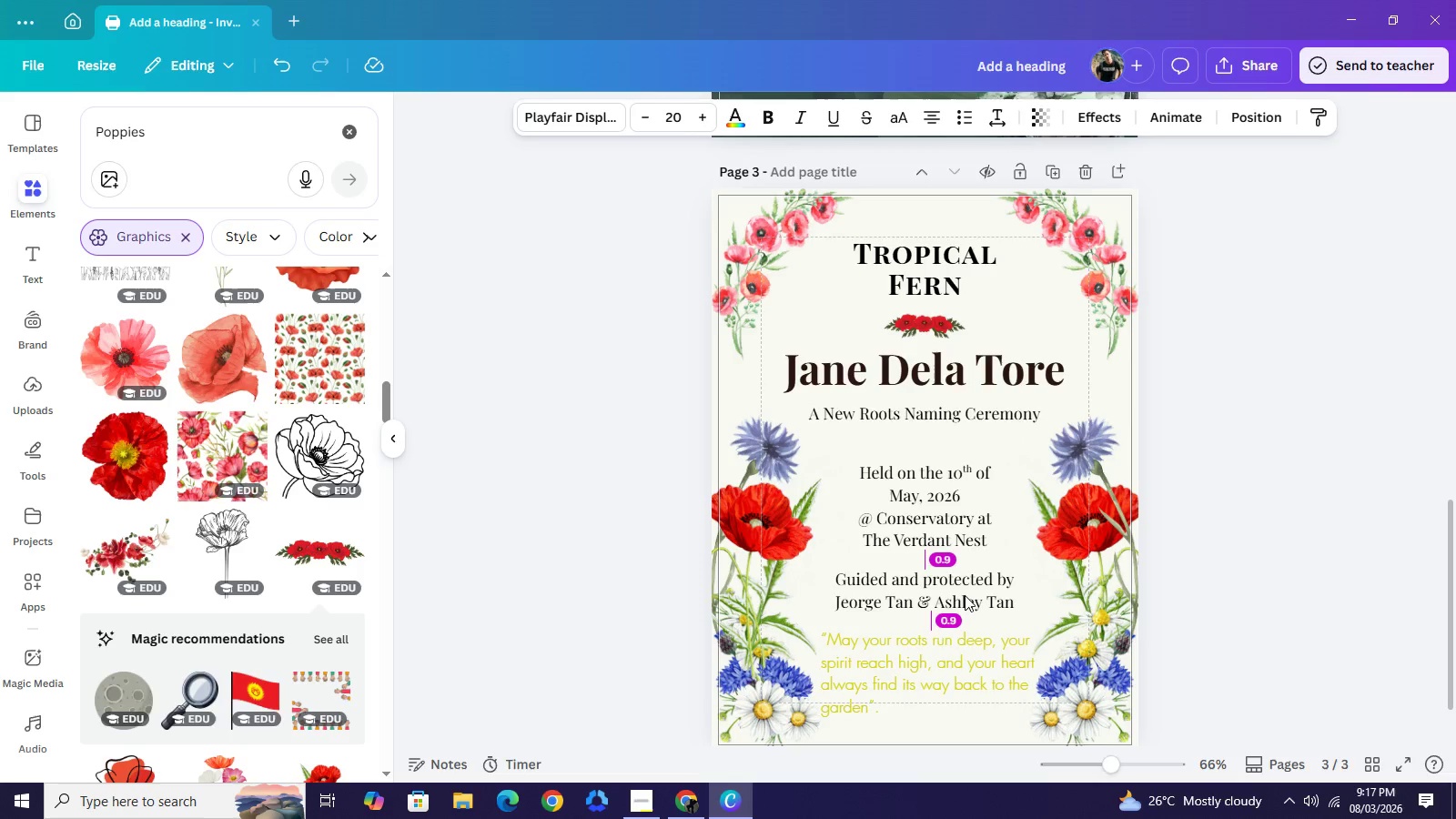 
key(ArrowUp)
 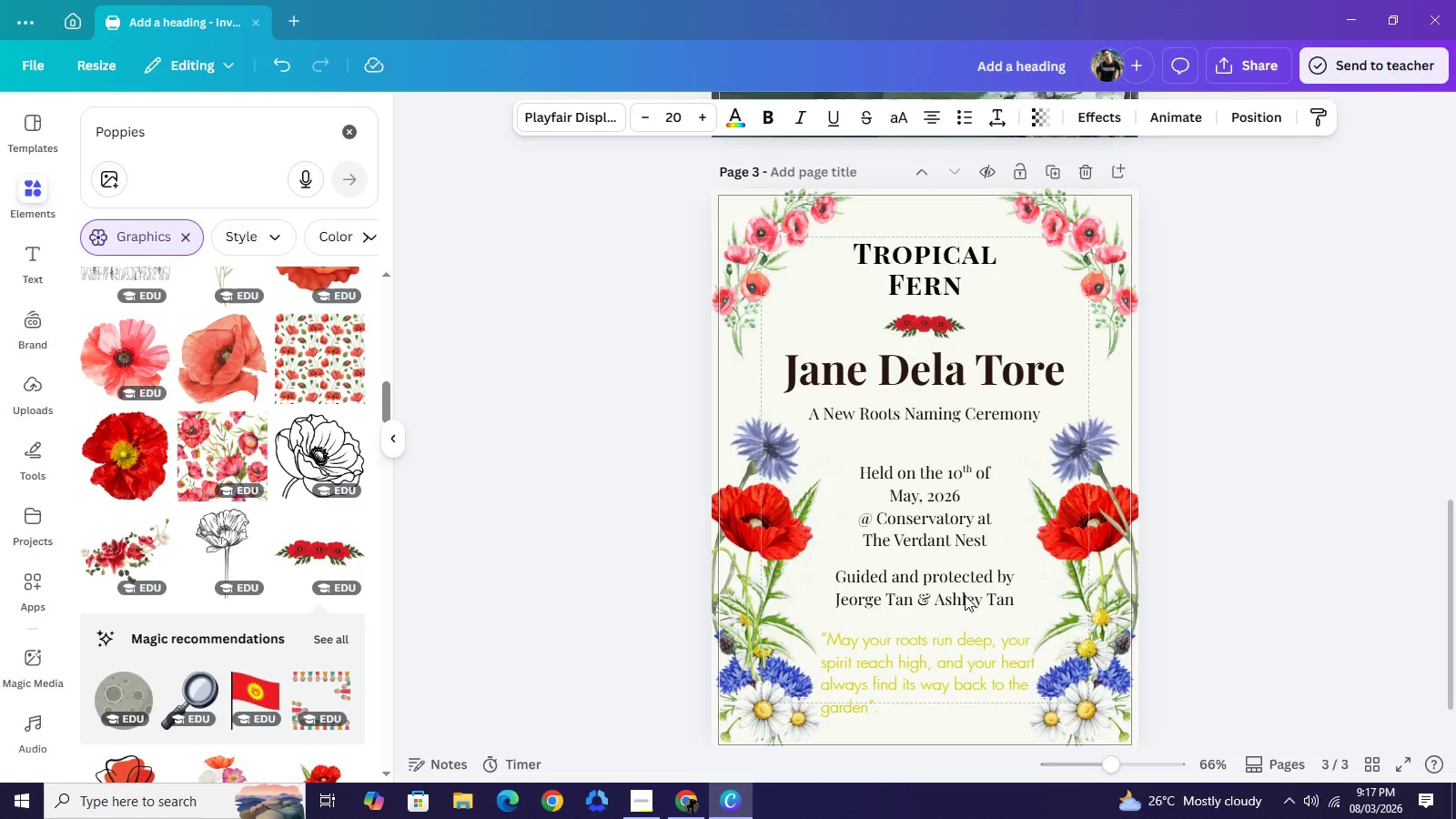 
key(ArrowUp)
 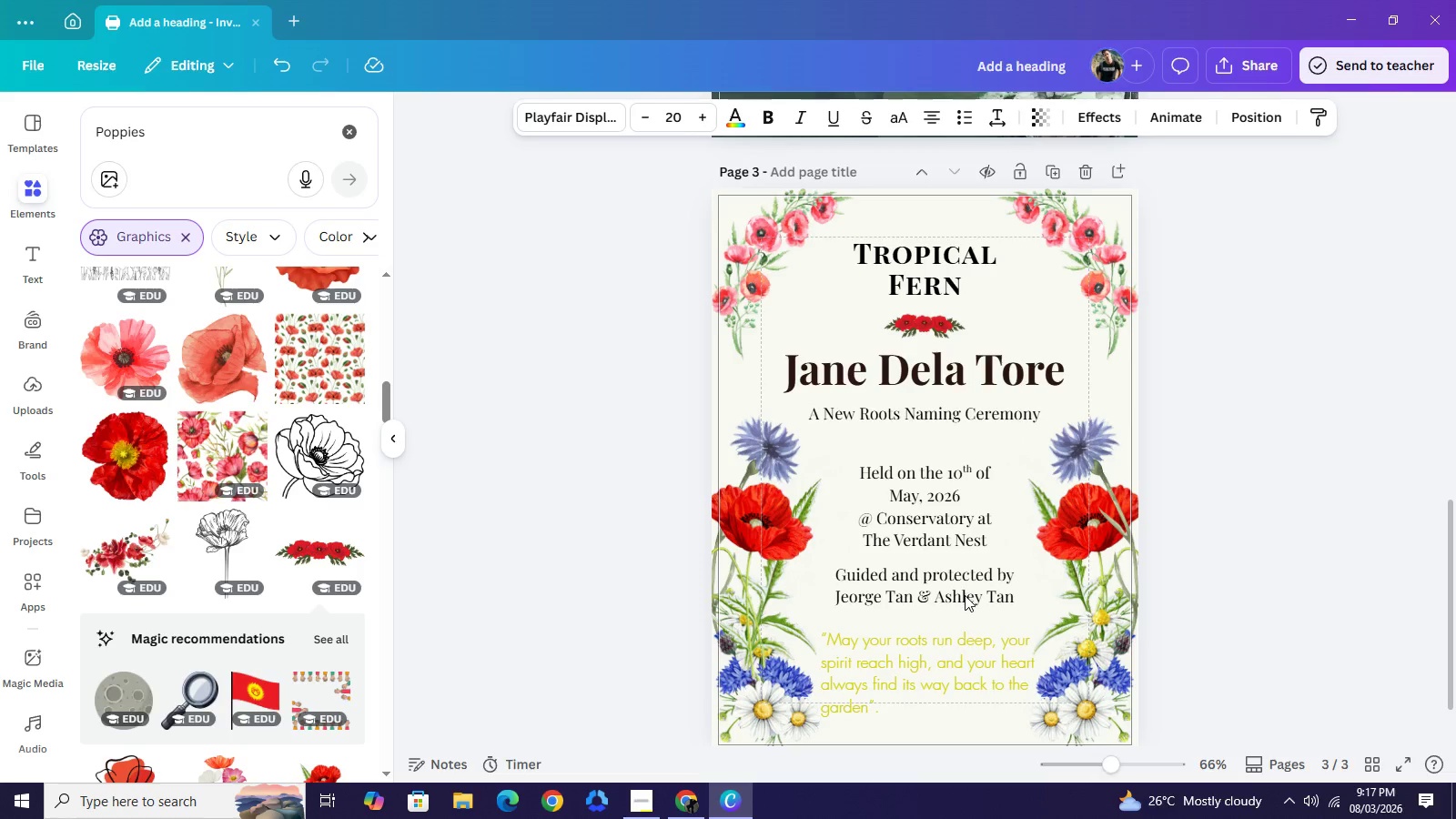 
key(ArrowUp)
 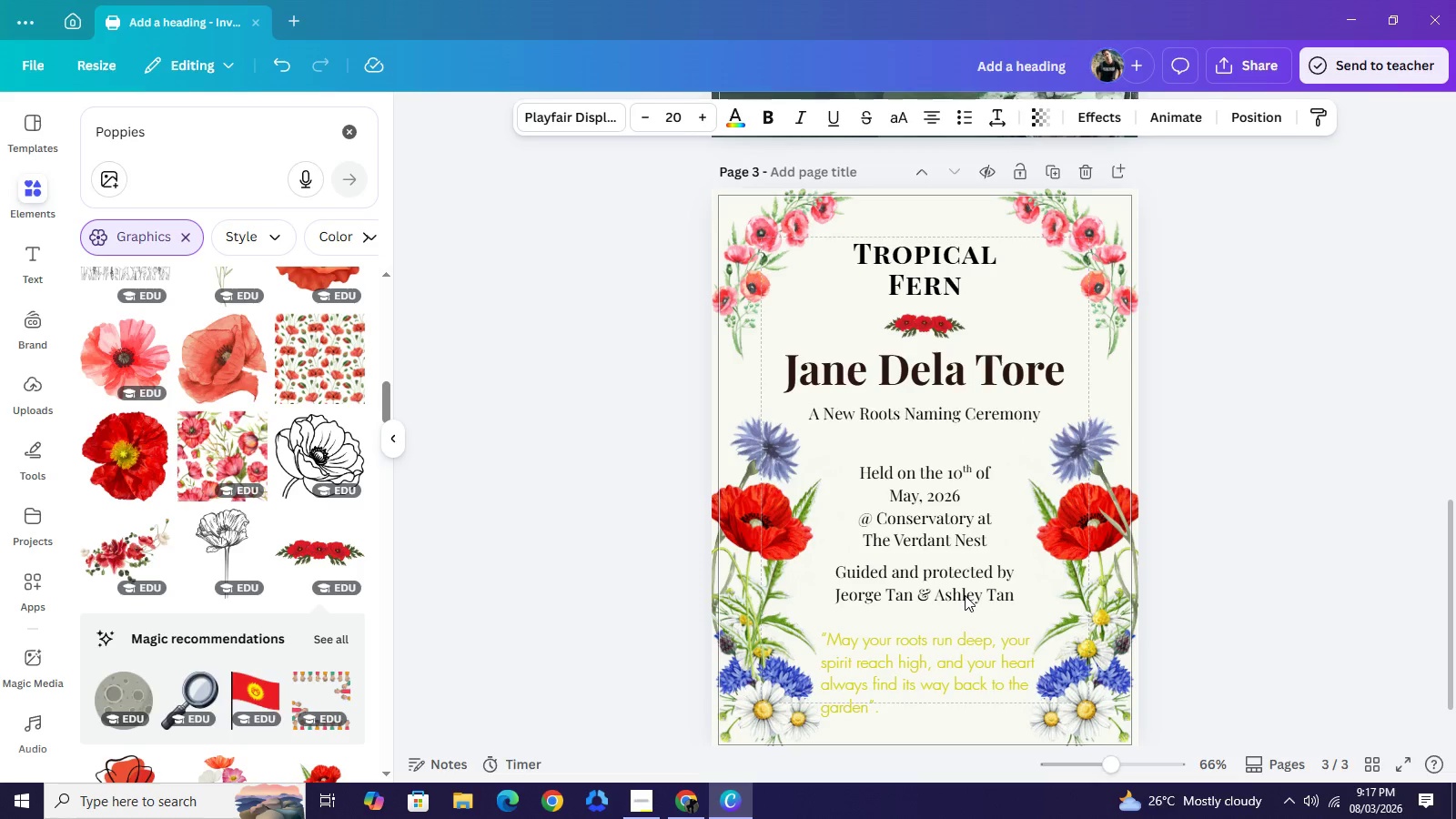 
key(ArrowUp)
 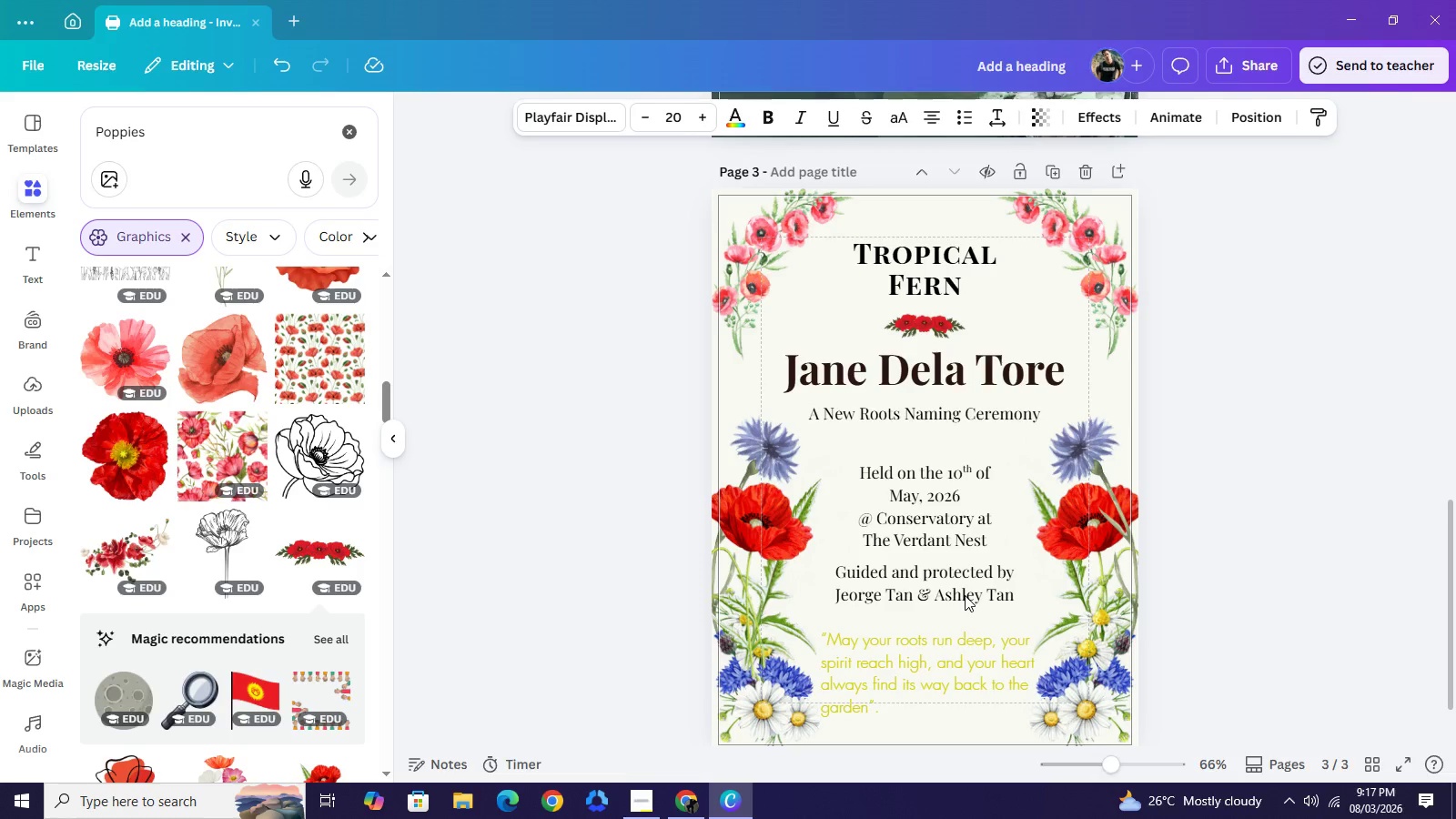 
key(ArrowUp)
 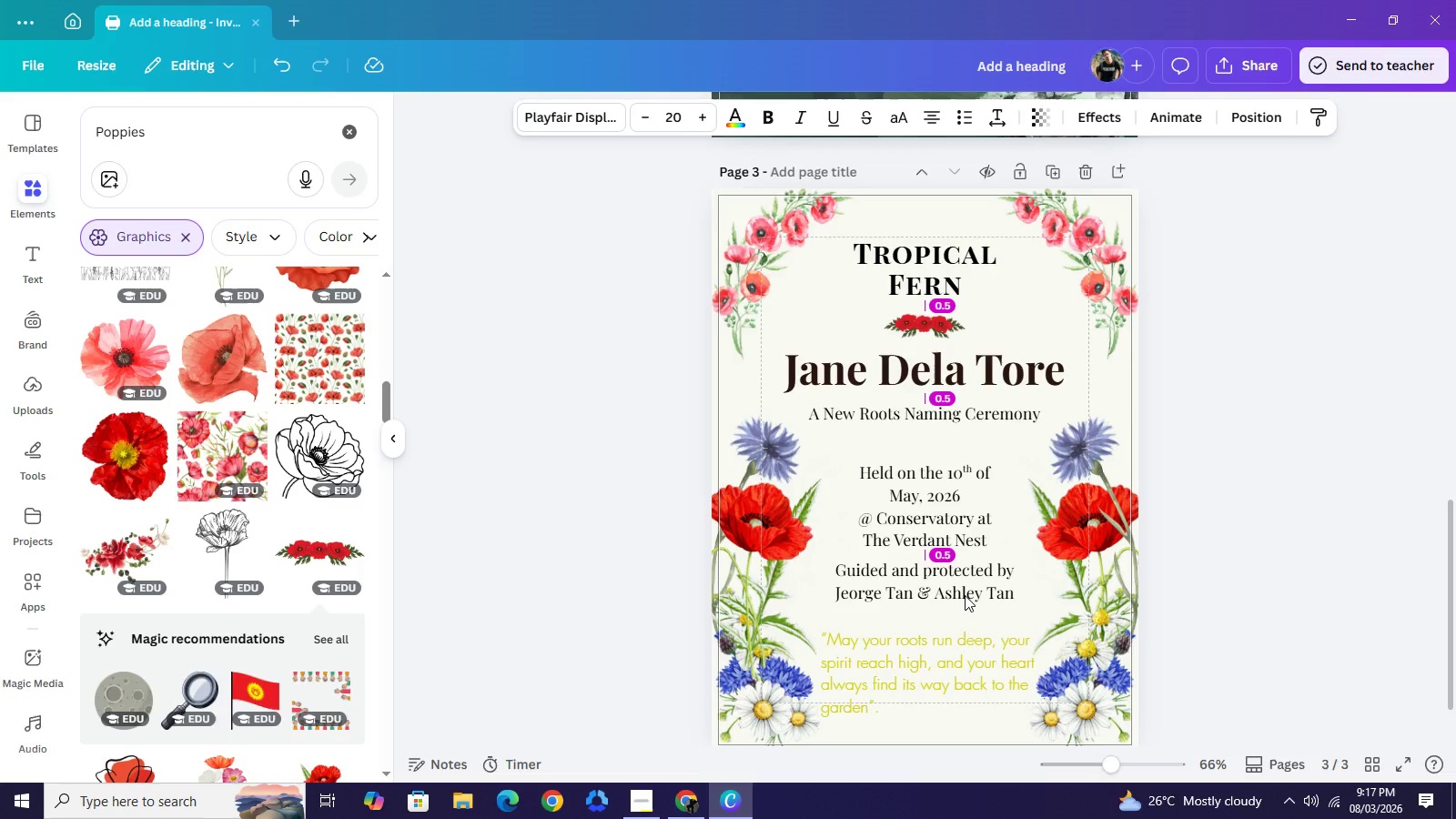 
key(ArrowUp)
 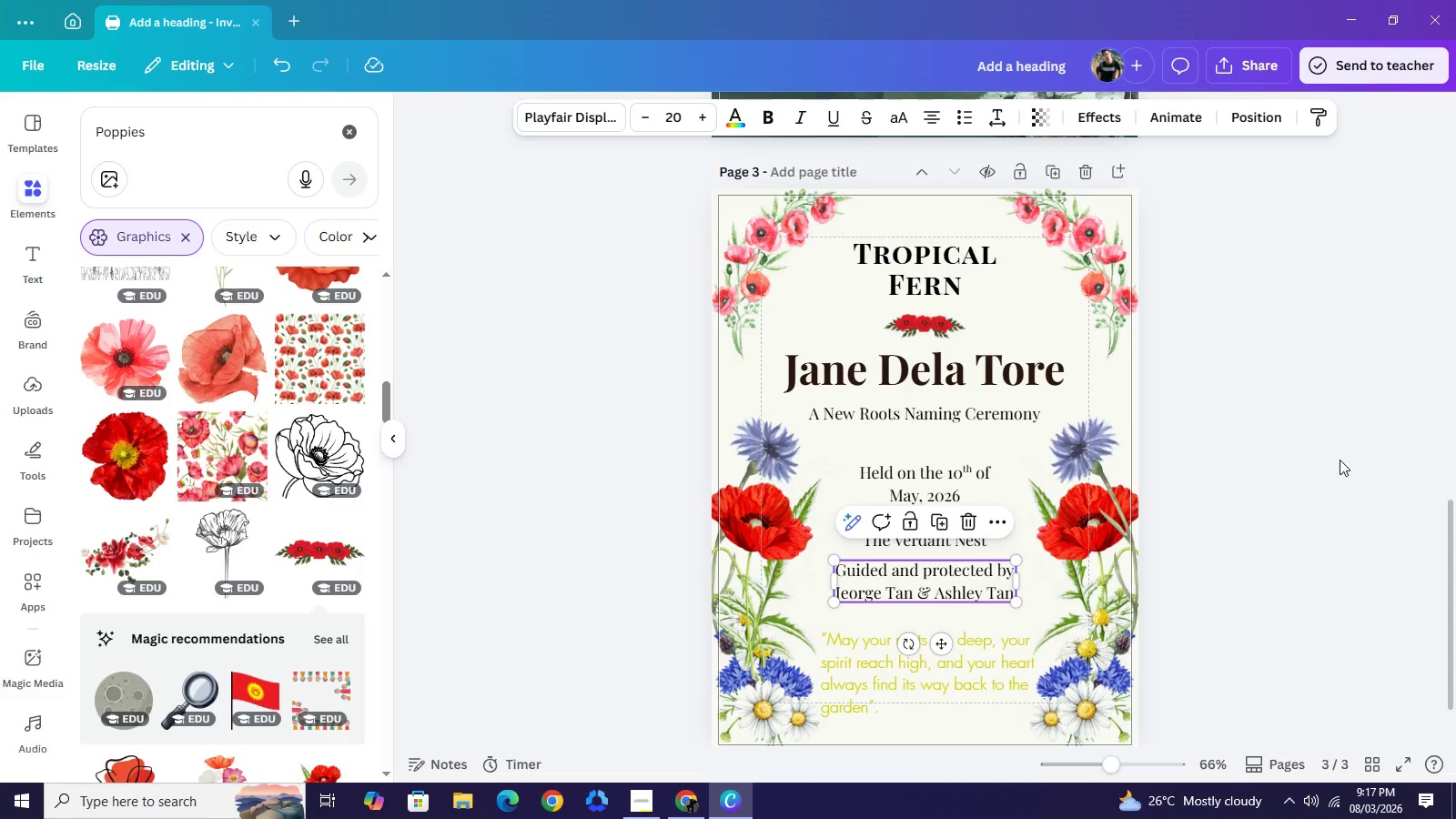 
left_click([1340, 460])
 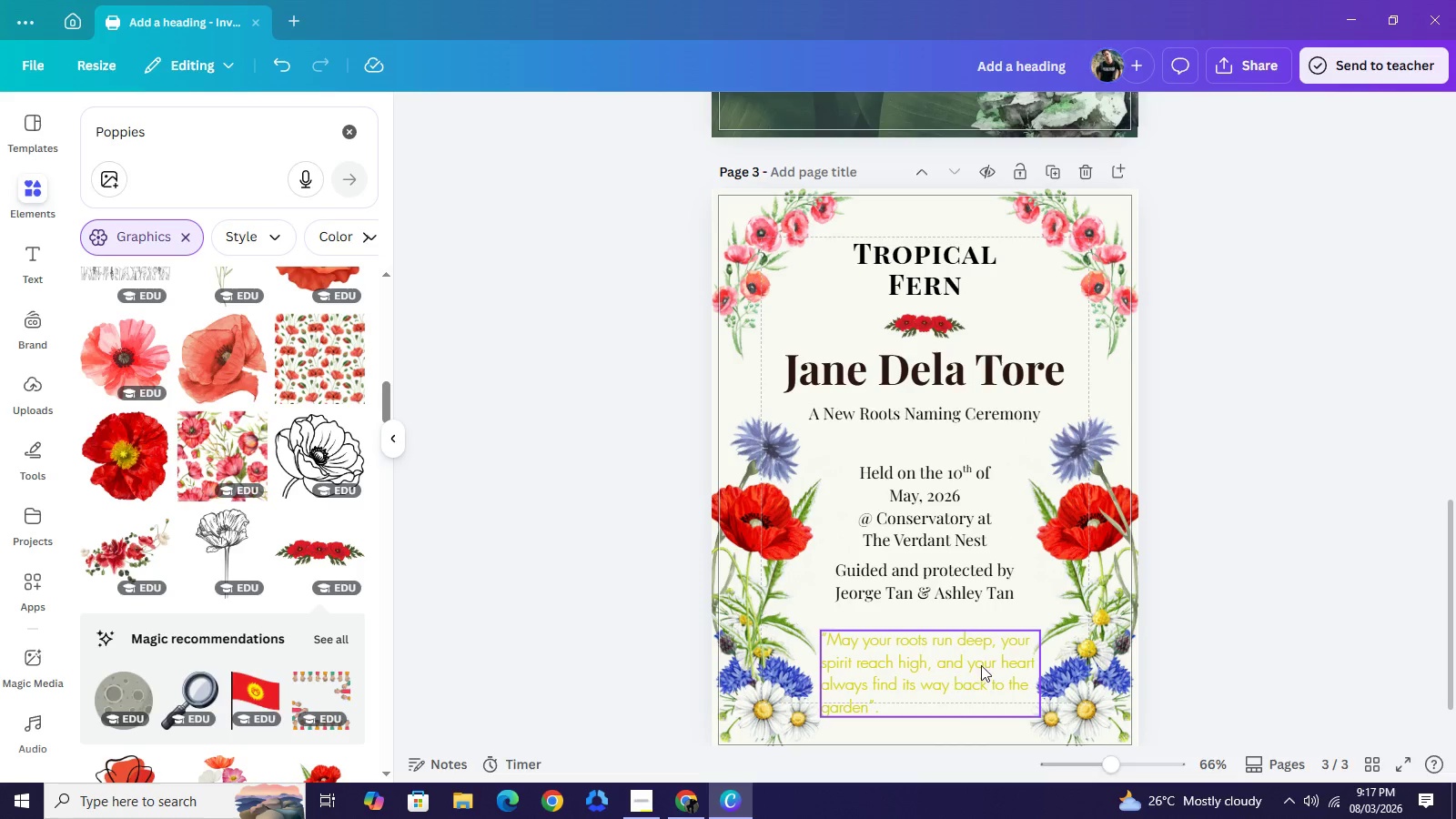 
left_click([938, 674])
 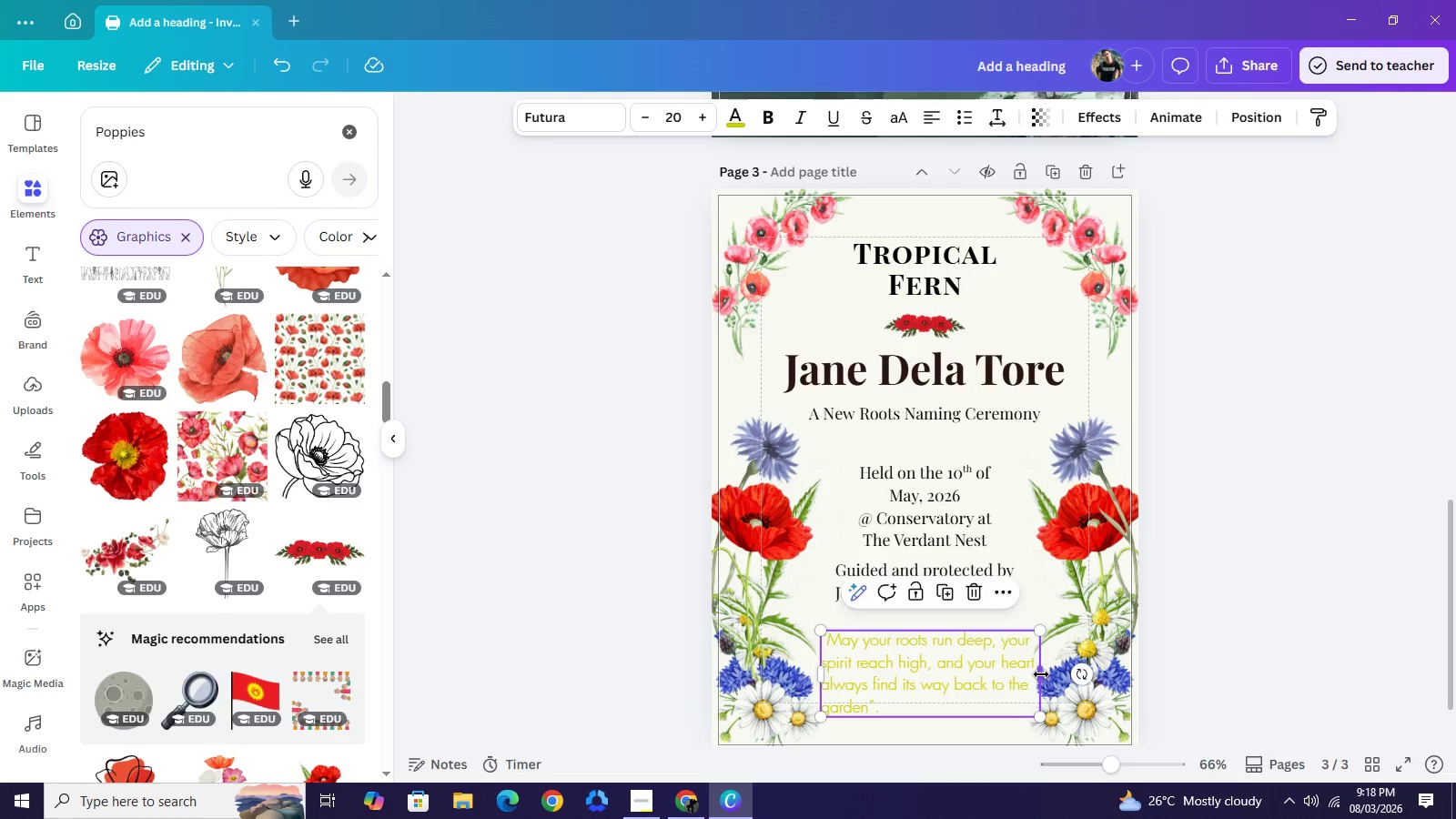 
left_click_drag(start_coordinate=[1041, 674], to_coordinate=[1007, 668])
 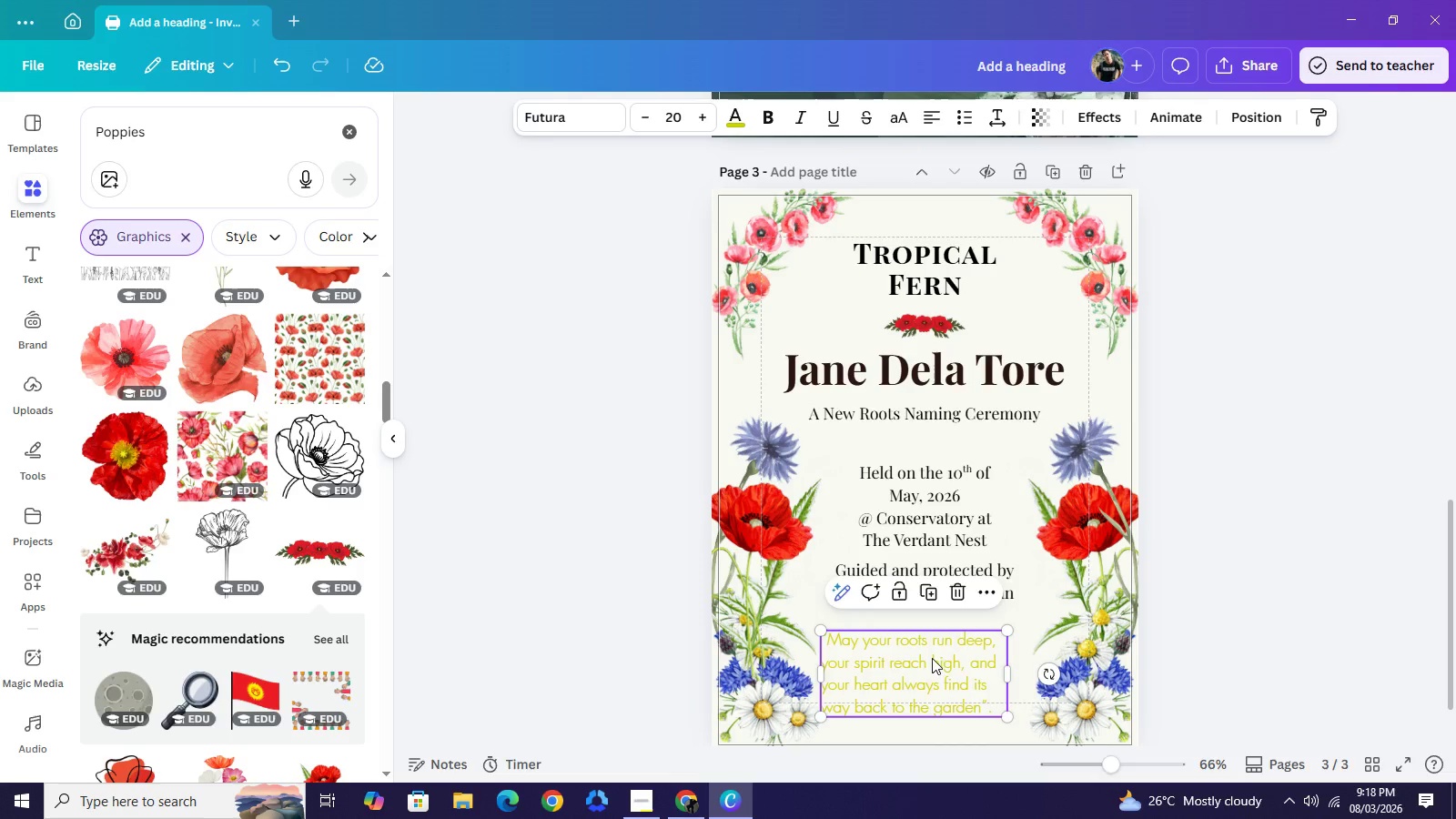 
left_click_drag(start_coordinate=[932, 665], to_coordinate=[945, 651])
 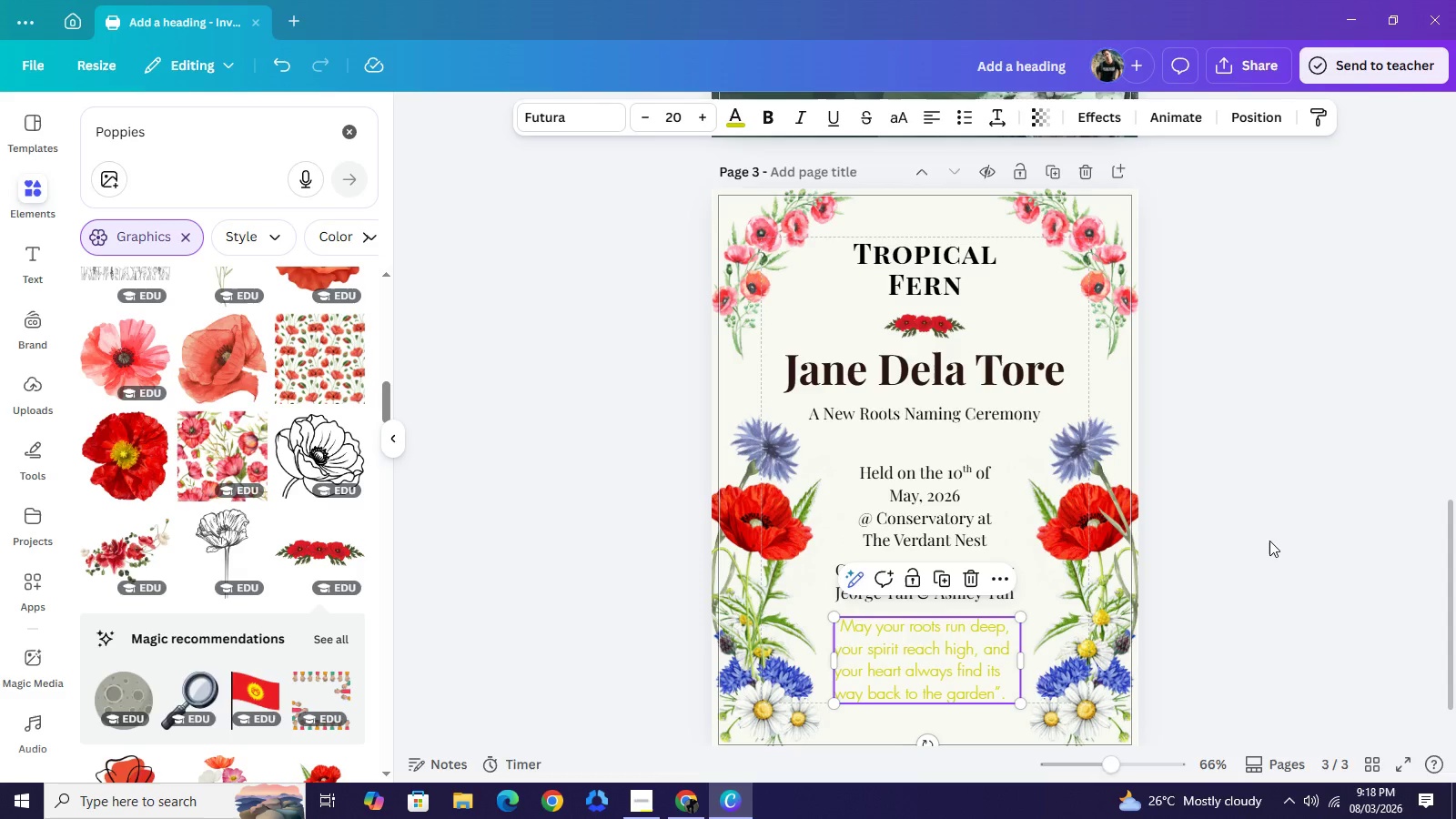 
left_click([1269, 541])
 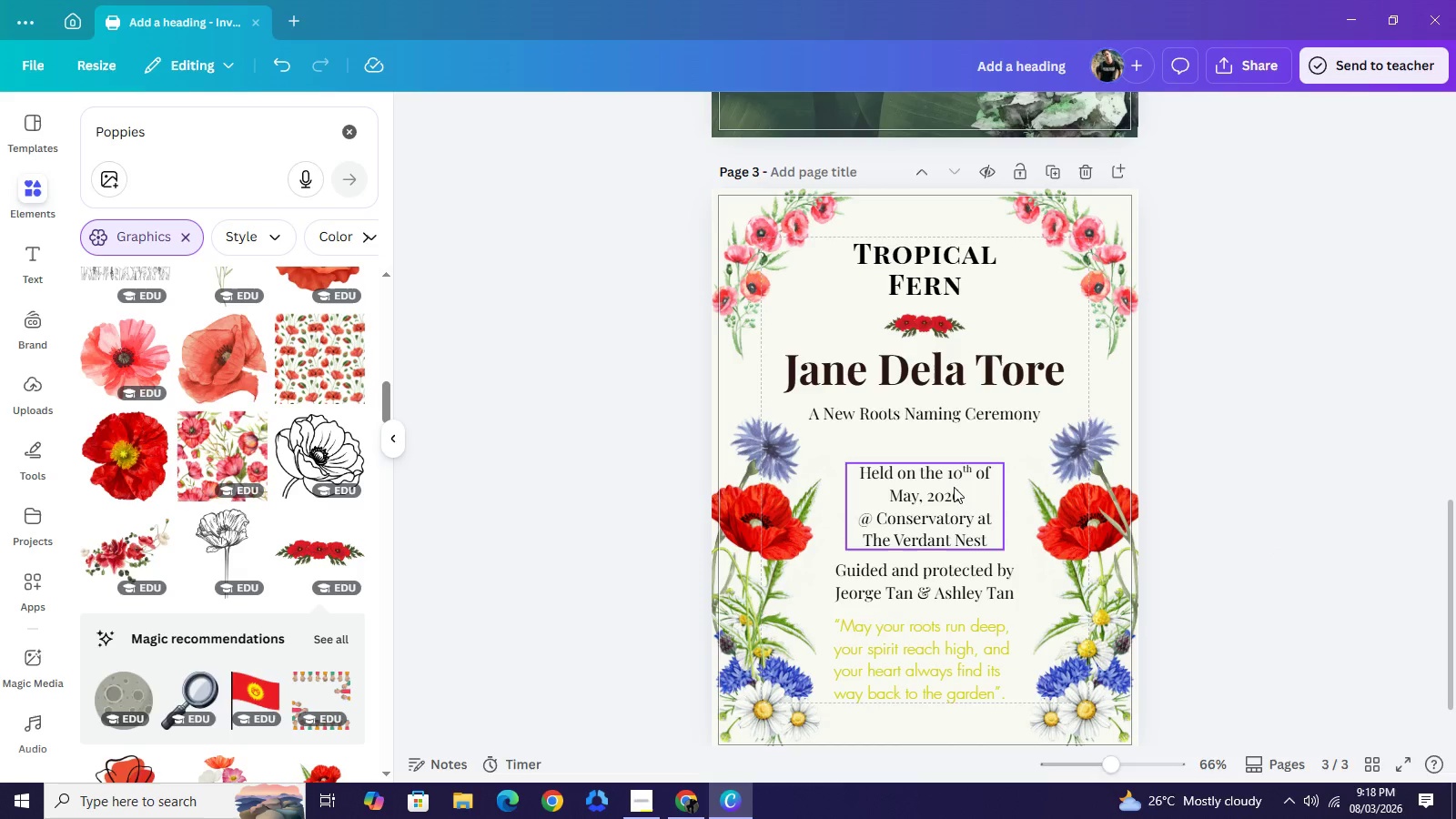 
left_click([957, 502])
 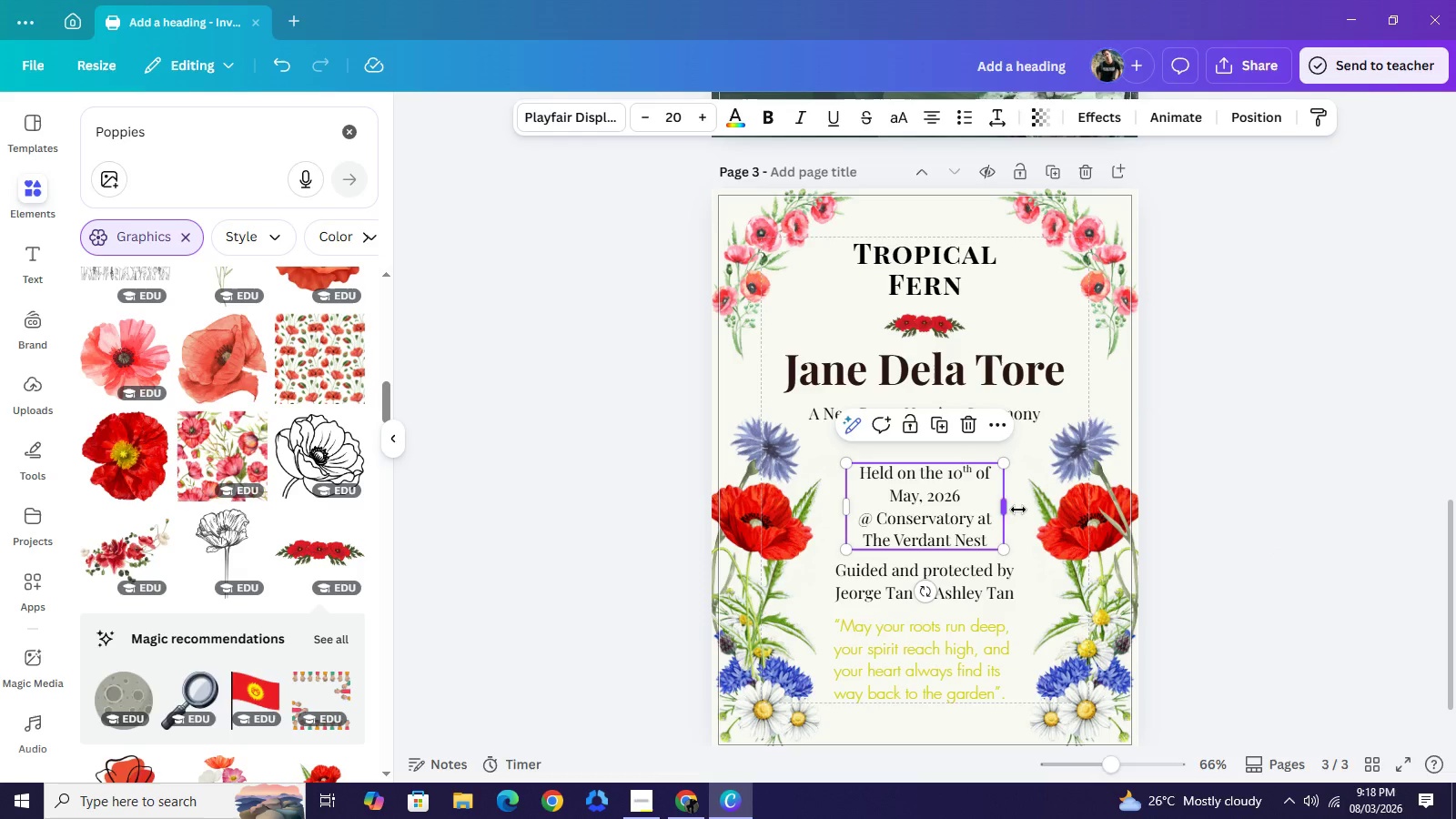 
left_click_drag(start_coordinate=[1009, 508], to_coordinate=[1060, 515])
 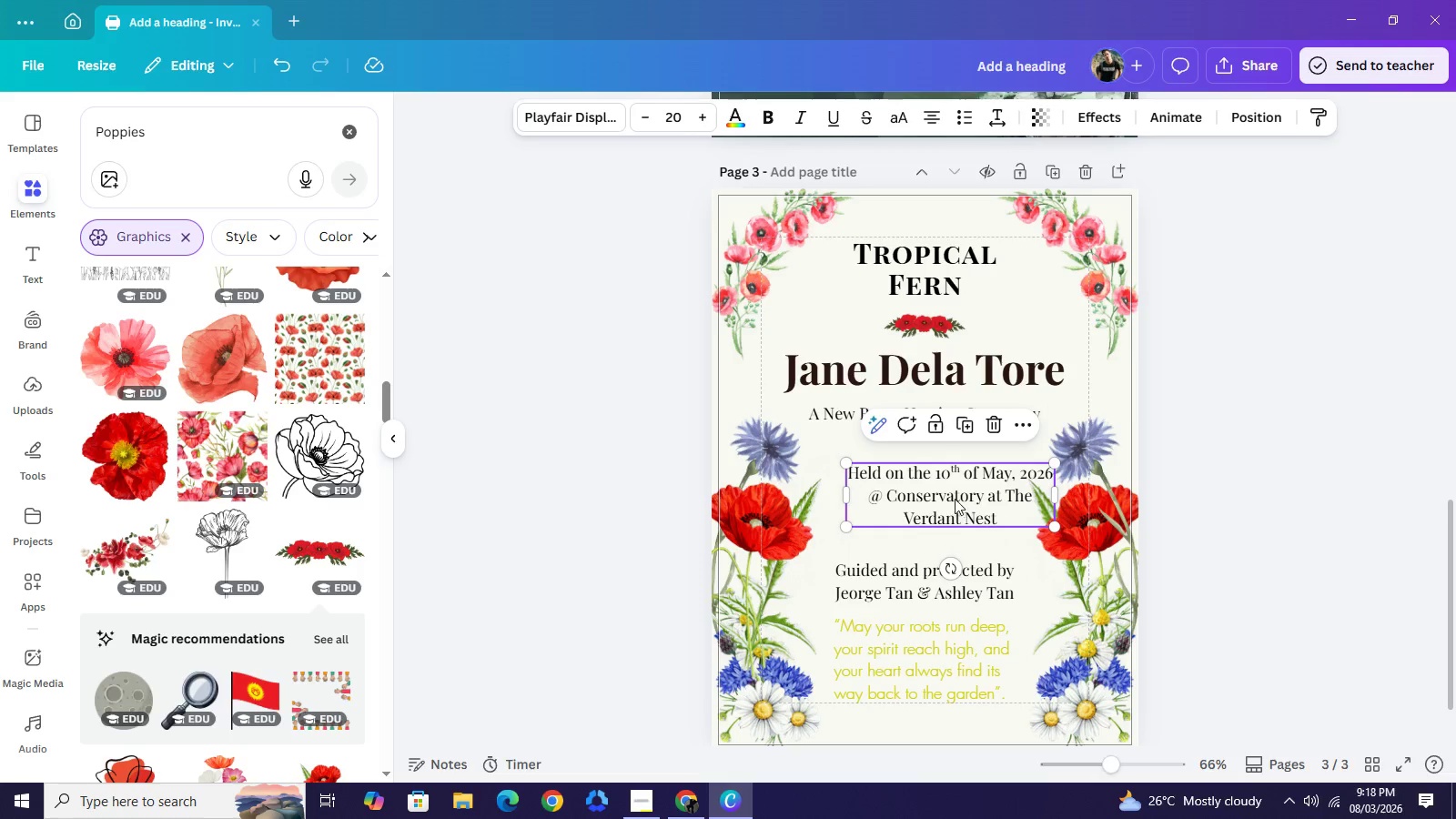 
left_click_drag(start_coordinate=[961, 502], to_coordinate=[935, 494])
 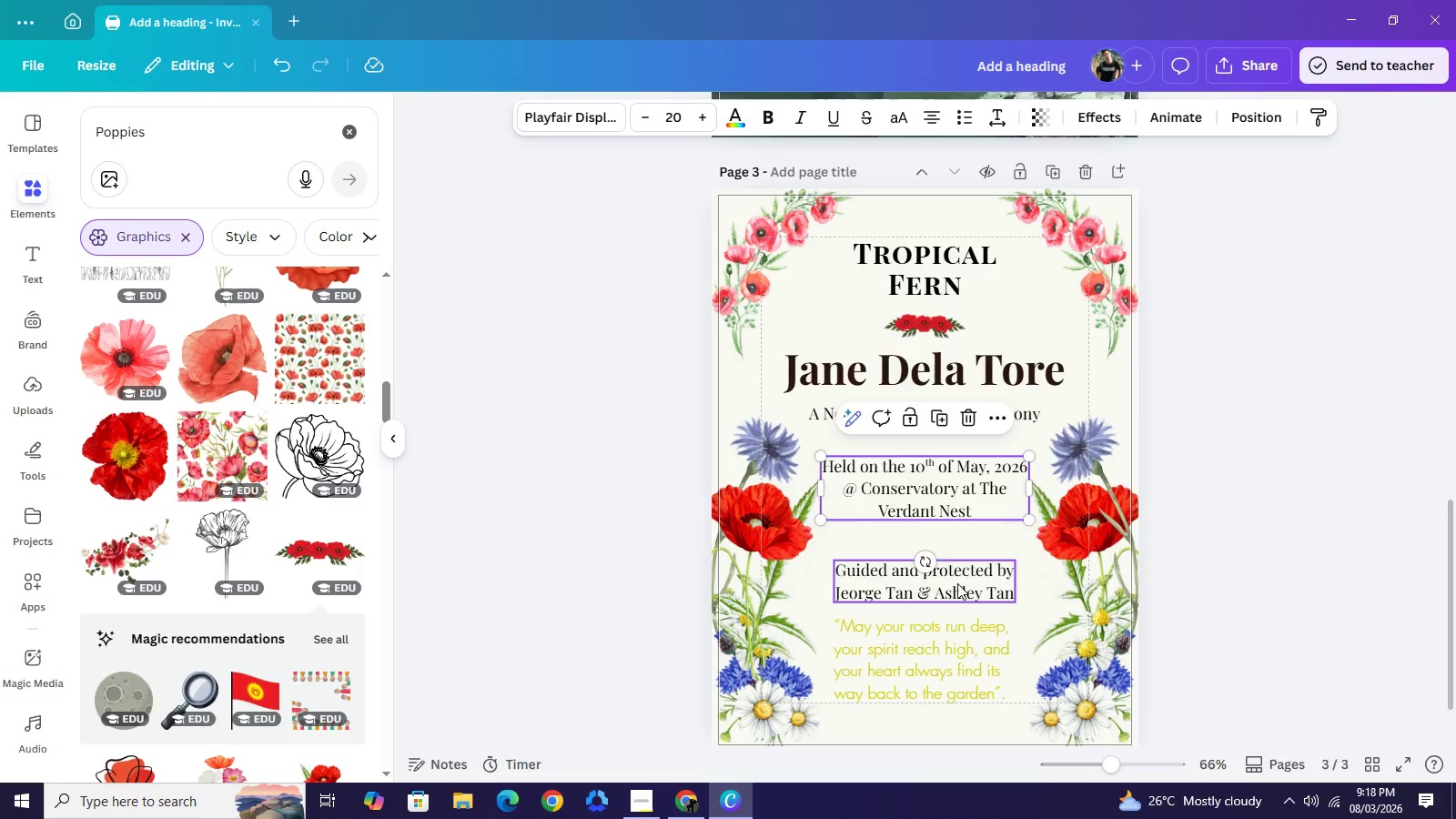 
left_click_drag(start_coordinate=[956, 589], to_coordinate=[955, 556])
 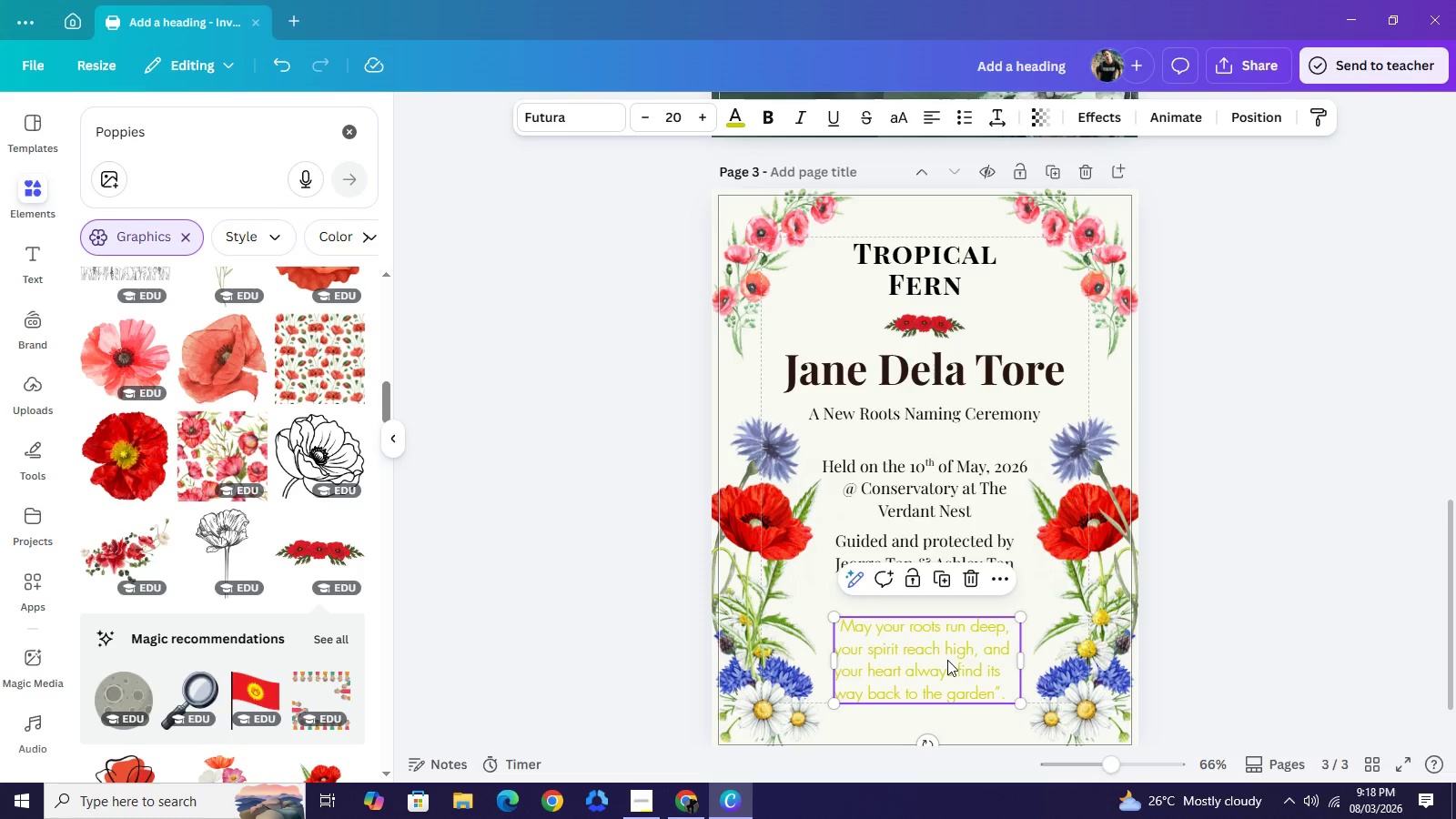 
left_click([947, 660])
 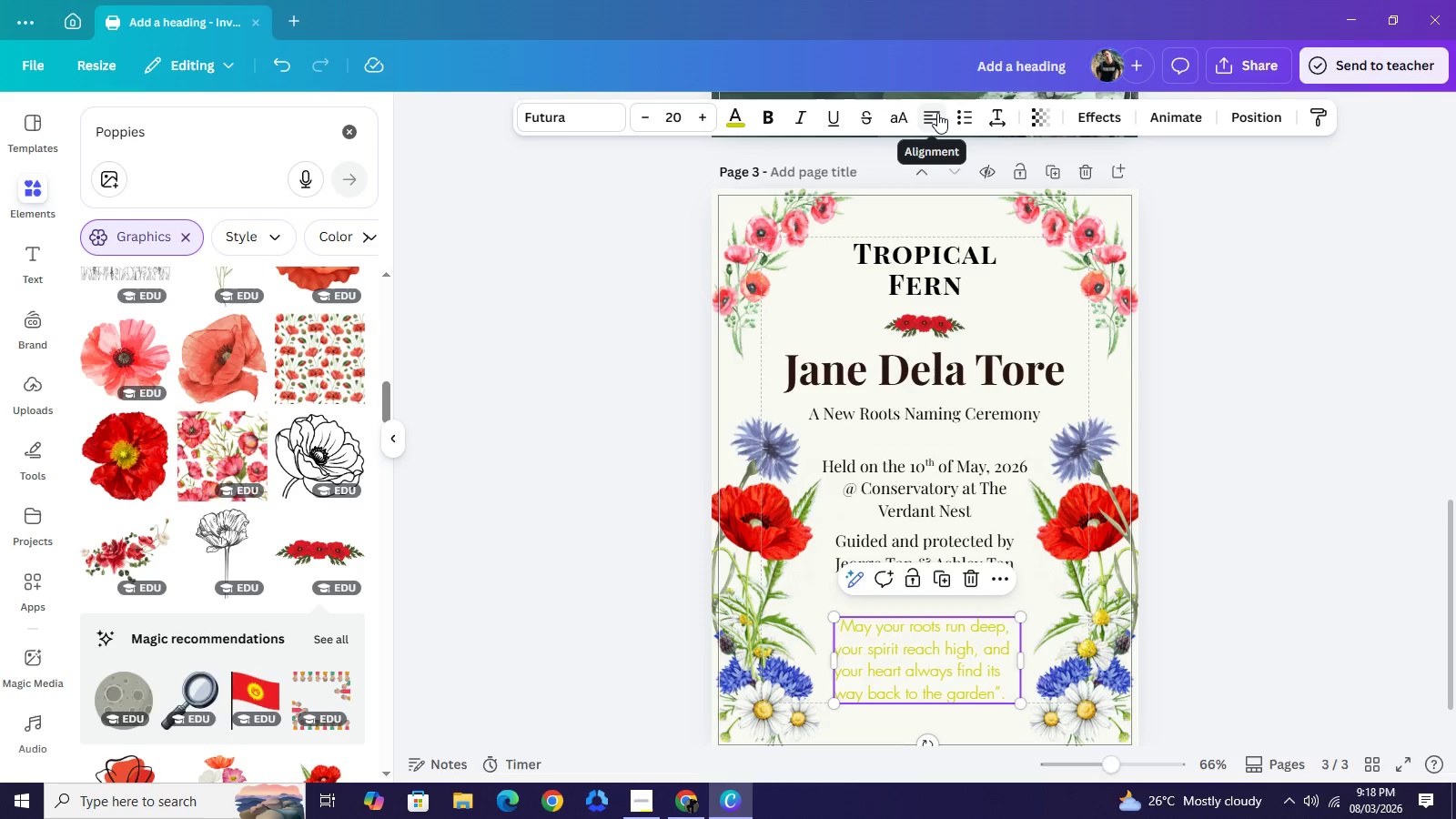 
left_click([937, 113])
 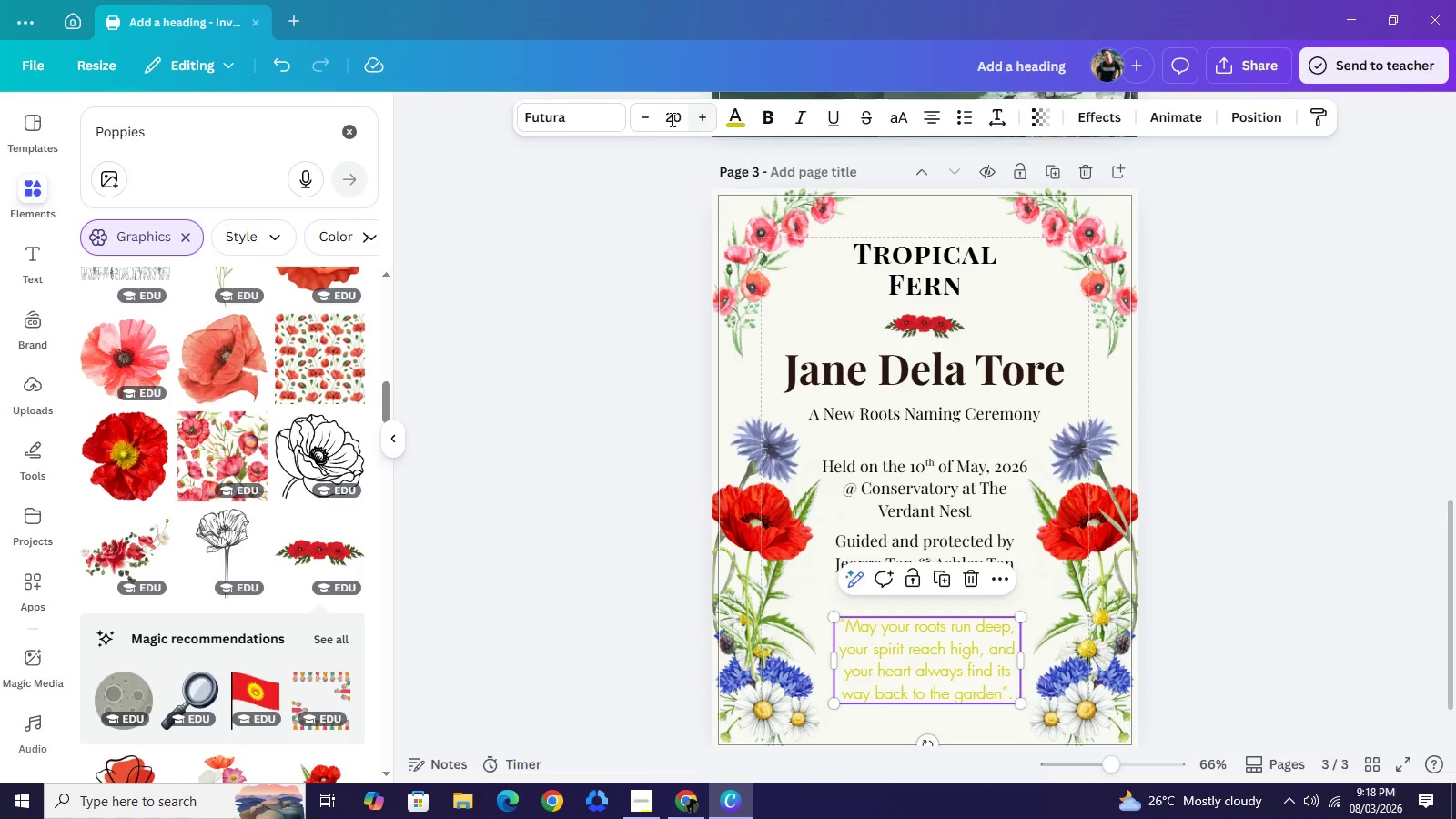 
left_click([591, 120])
 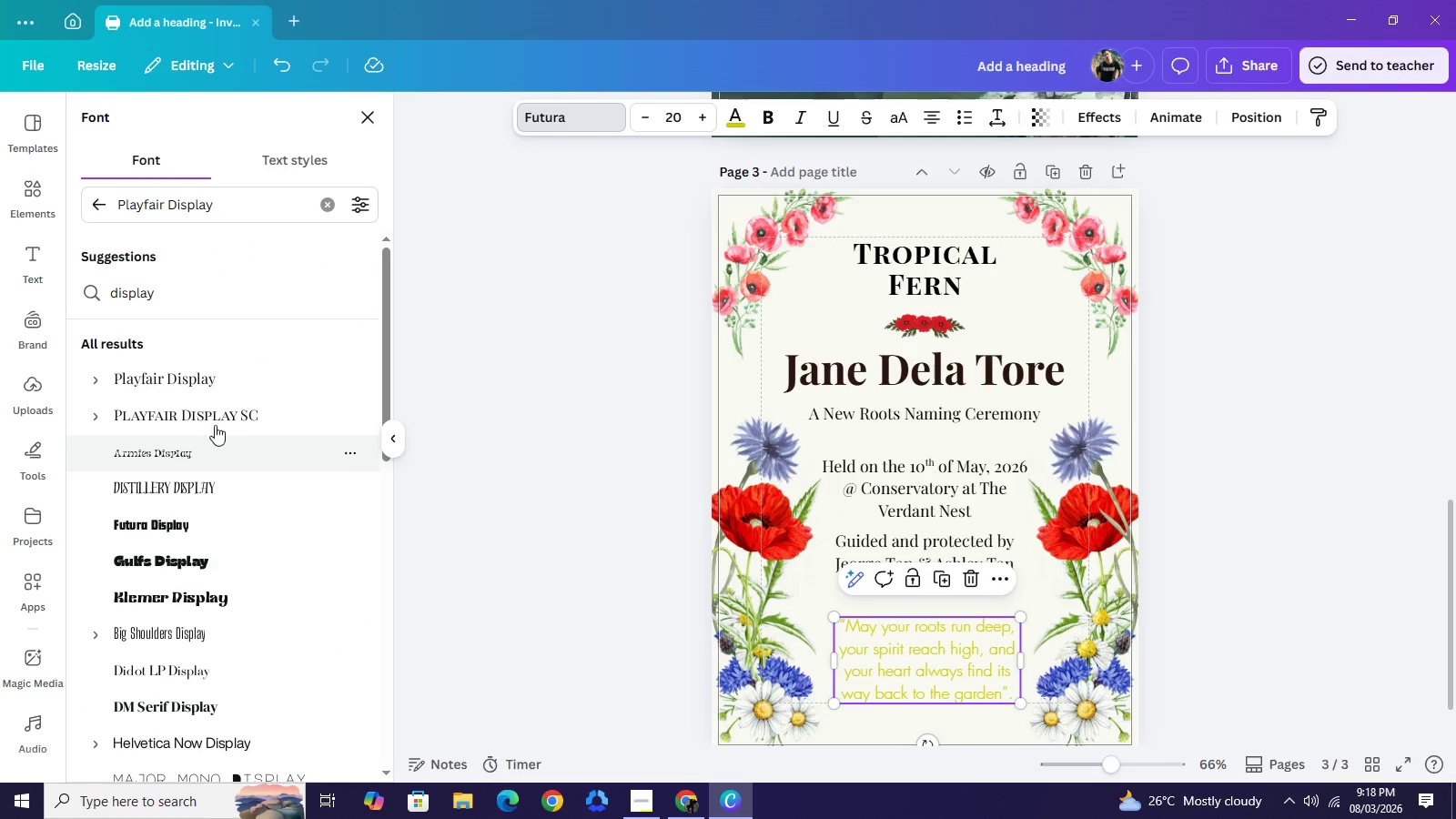 
left_click([212, 418])
 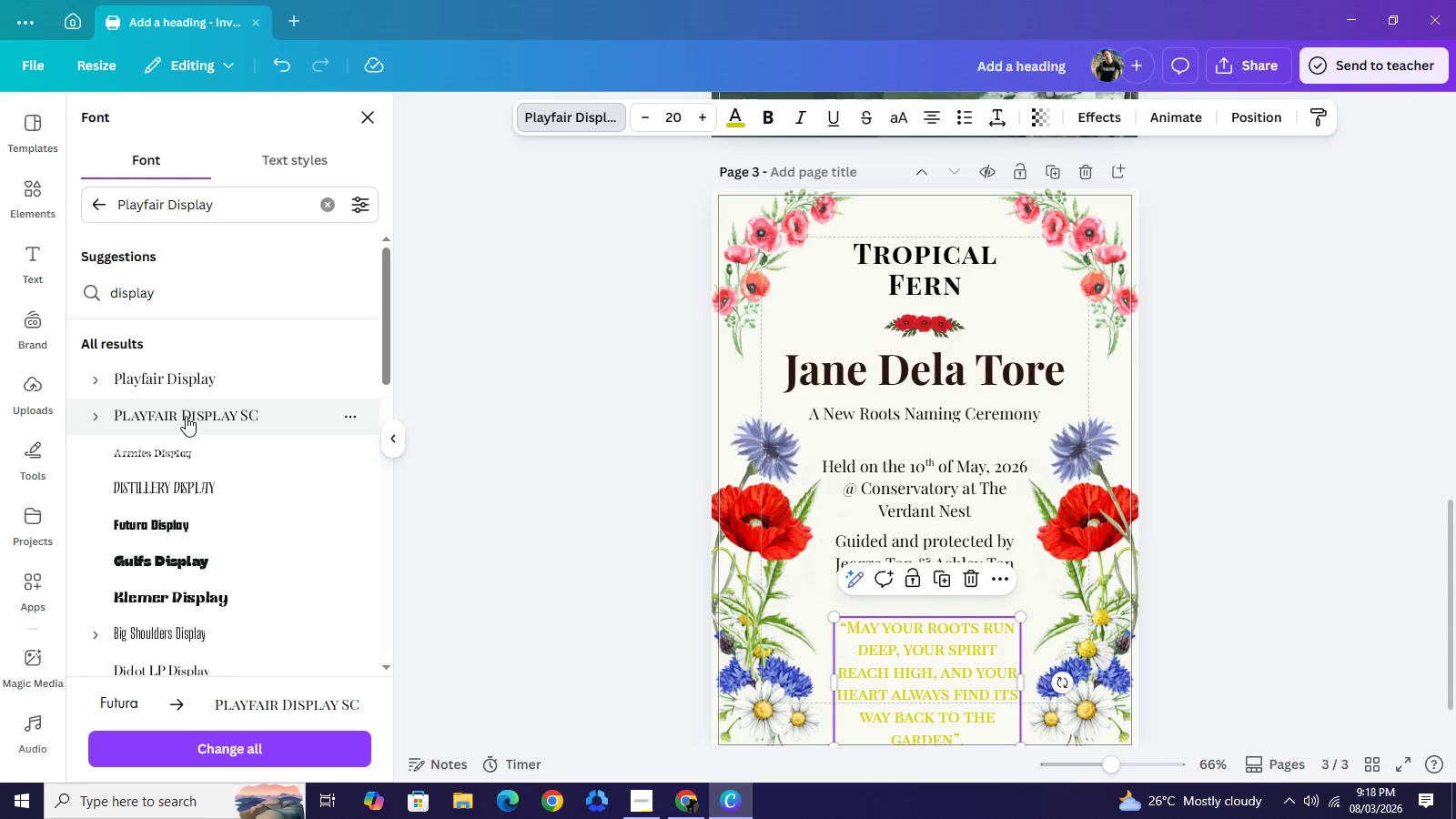 
left_click([91, 415])
 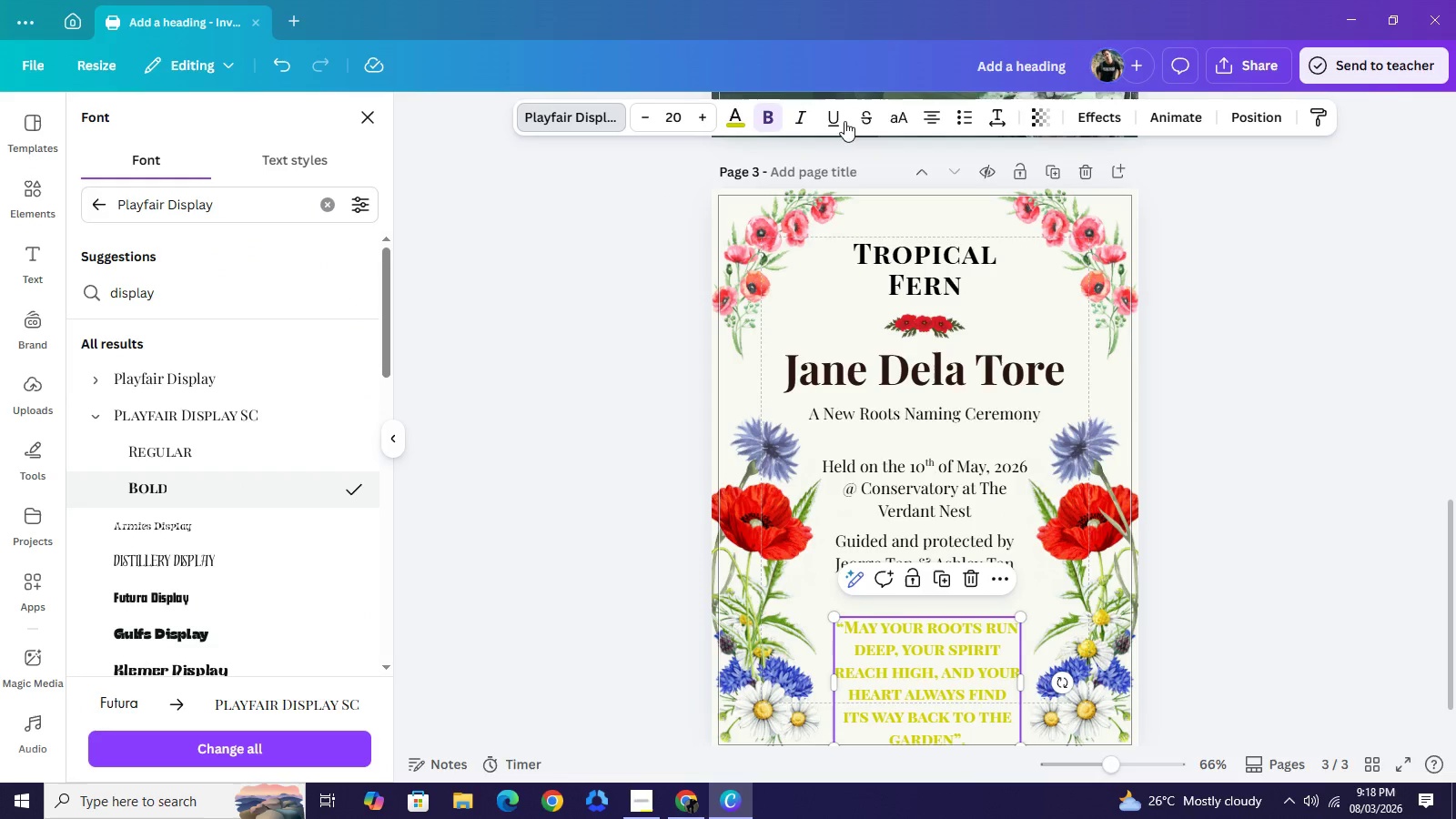 
left_click([895, 126])
 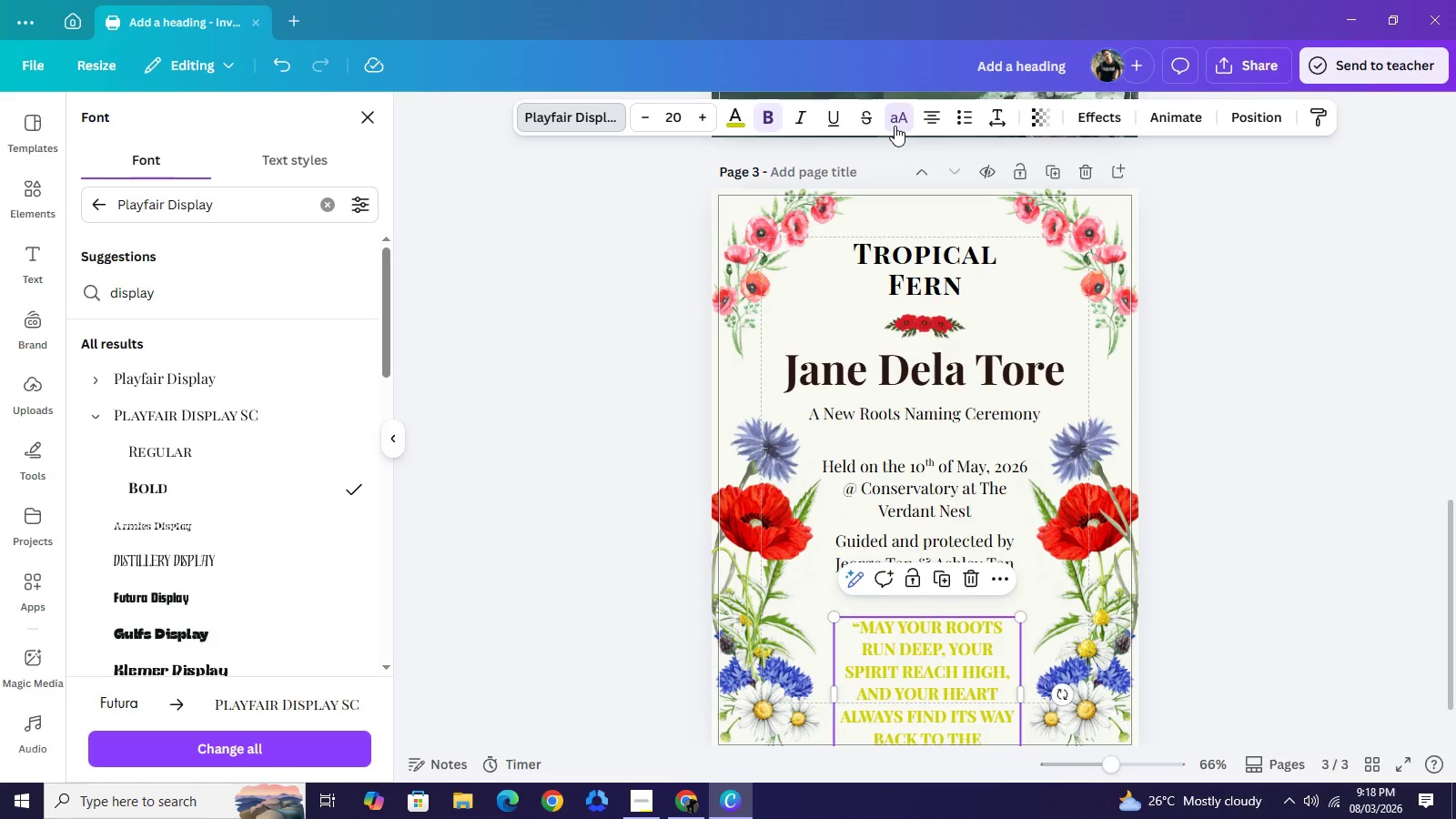 
left_click([895, 126])
 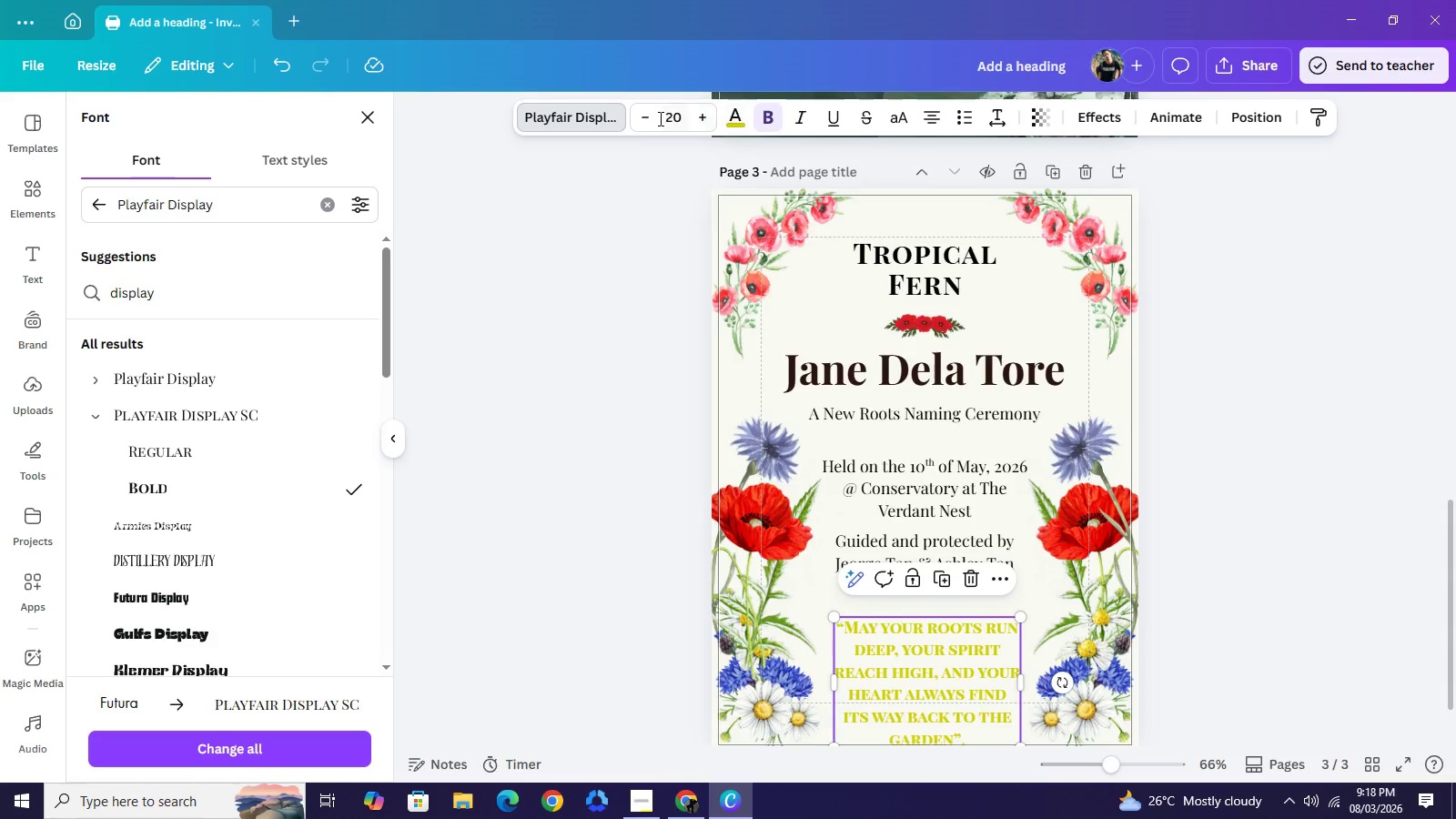 
left_click([736, 124])
 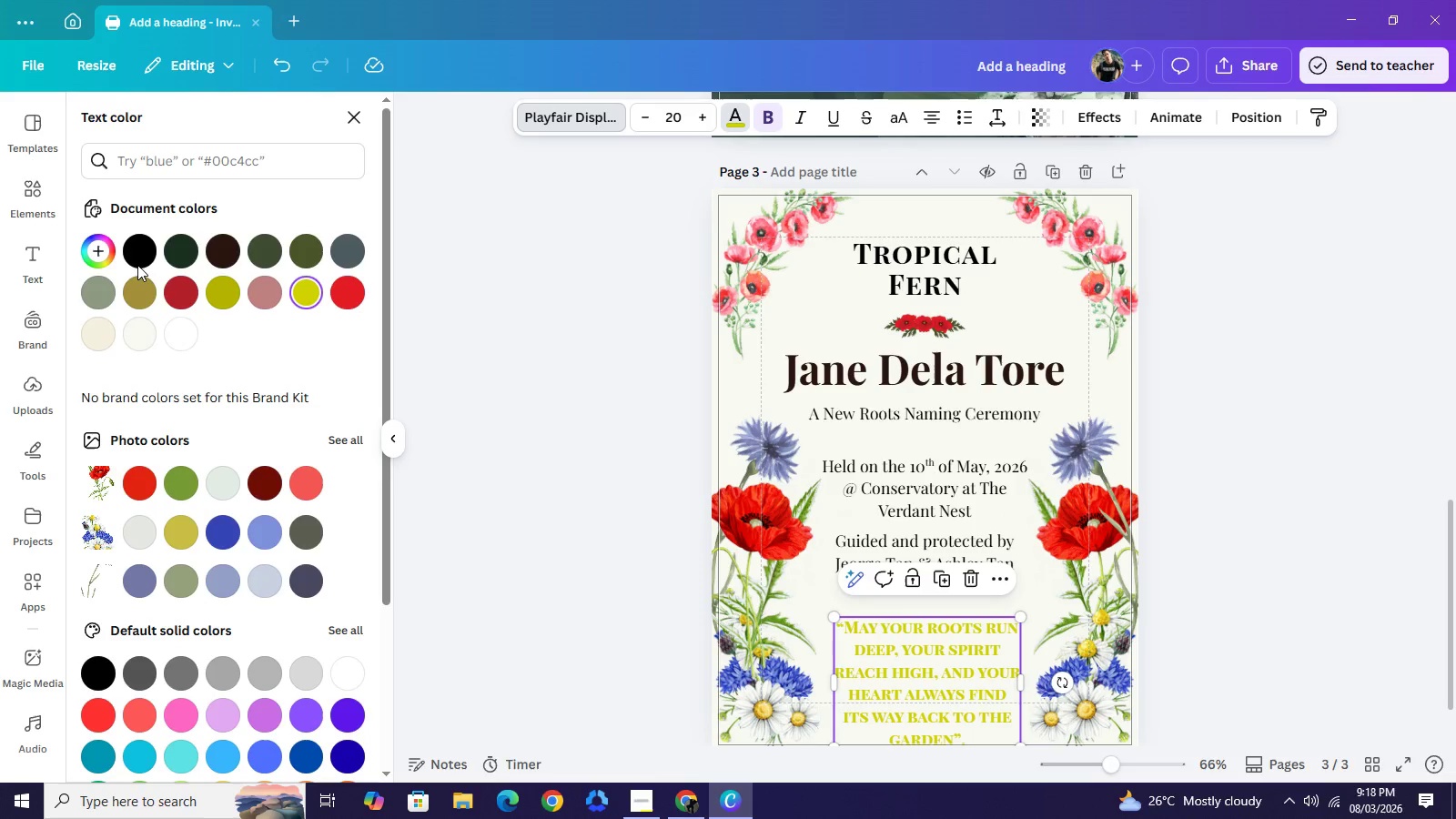 
left_click([136, 257])
 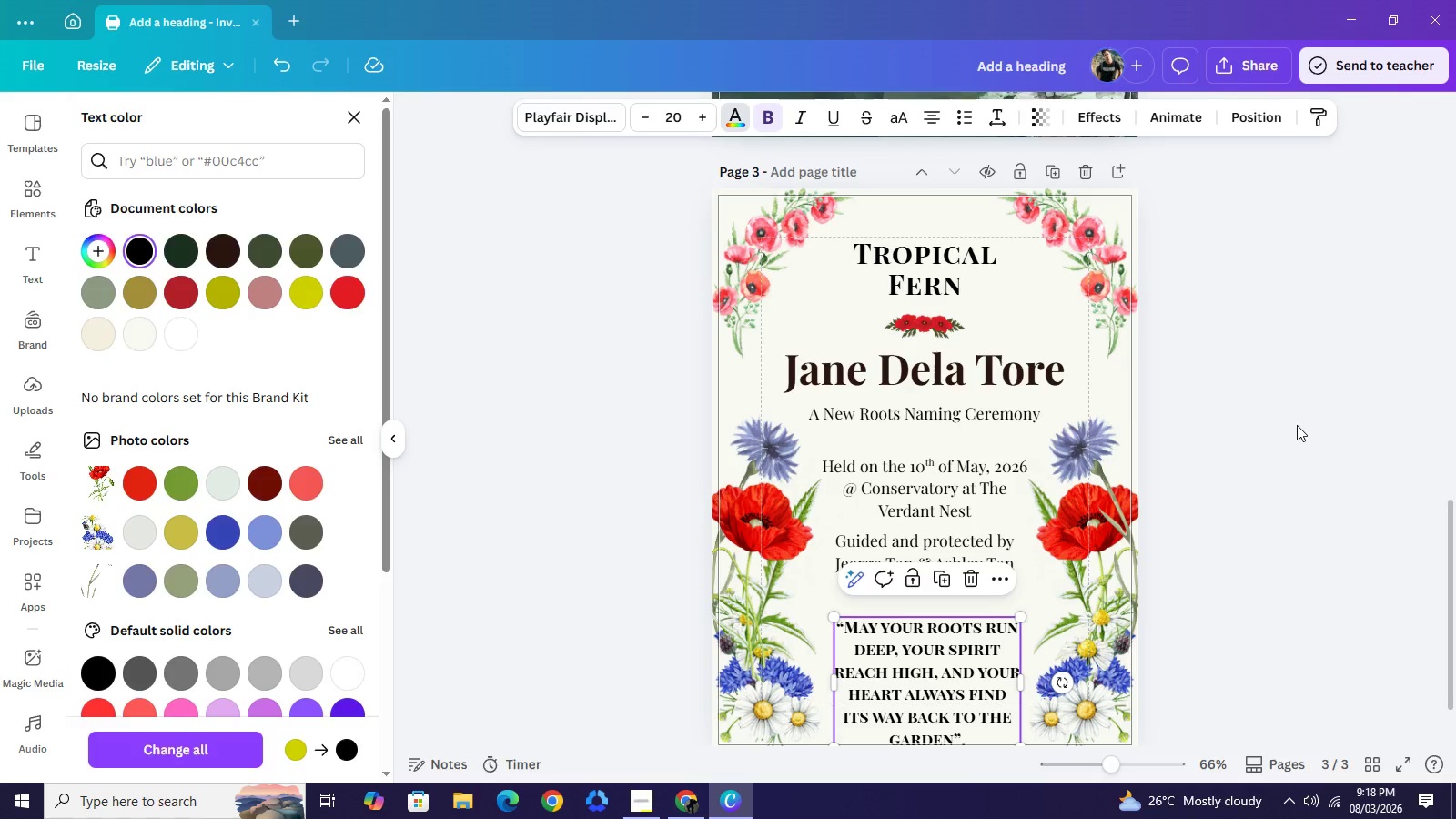 
left_click([1297, 425])
 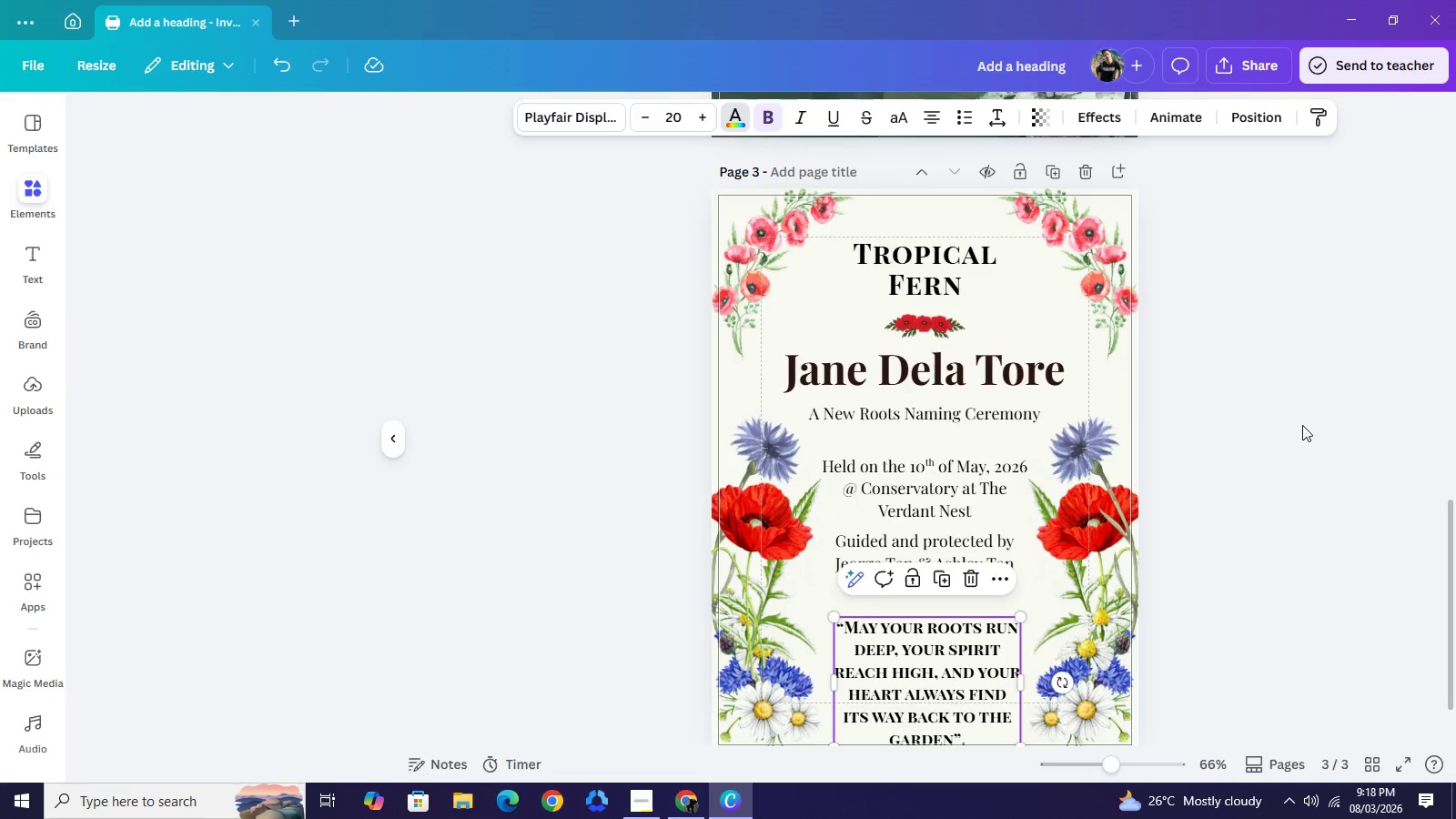 
left_click([1302, 425])
 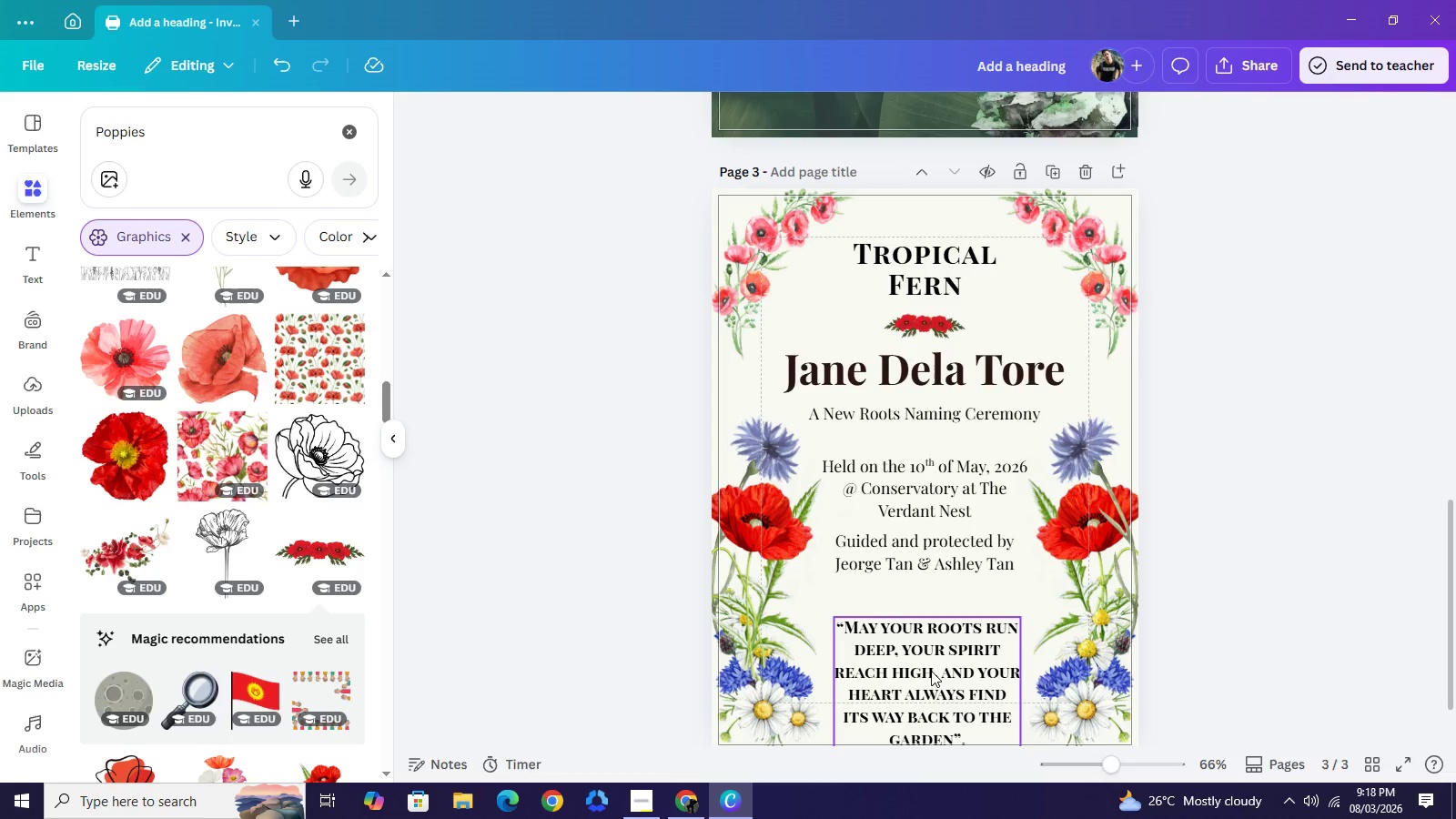 
left_click([931, 671])
 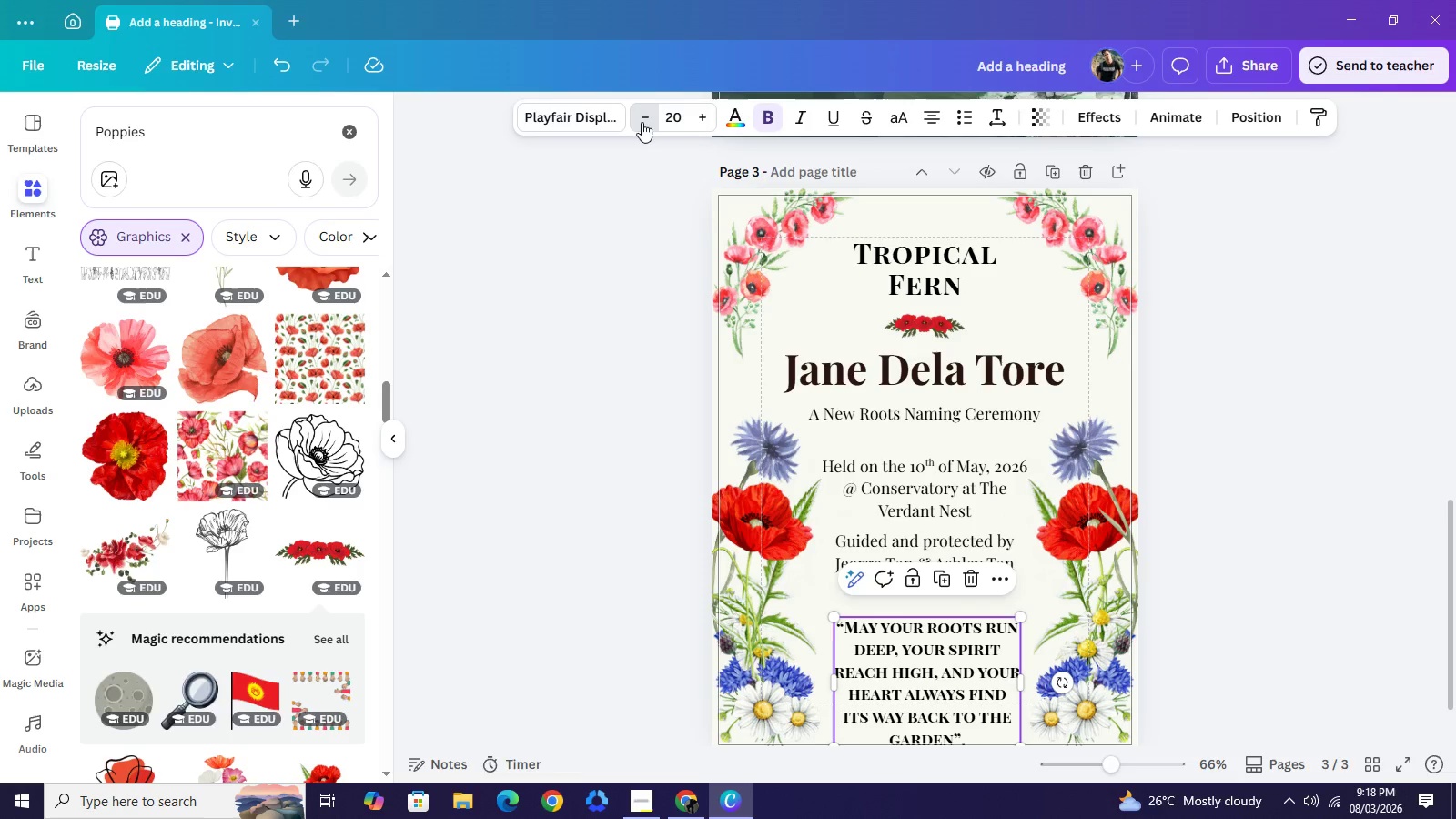 
double_click([642, 122])
 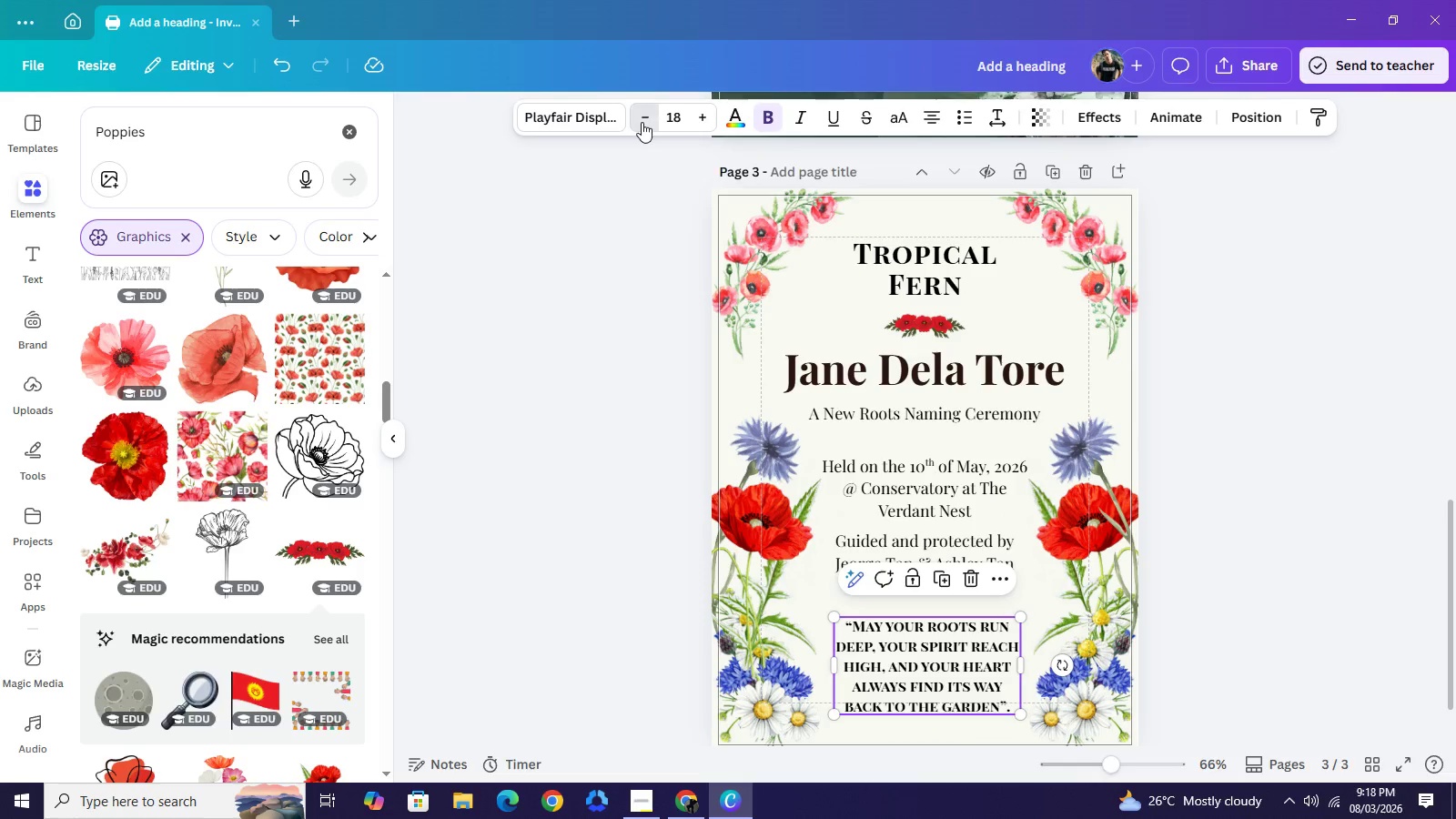 
triple_click([642, 122])
 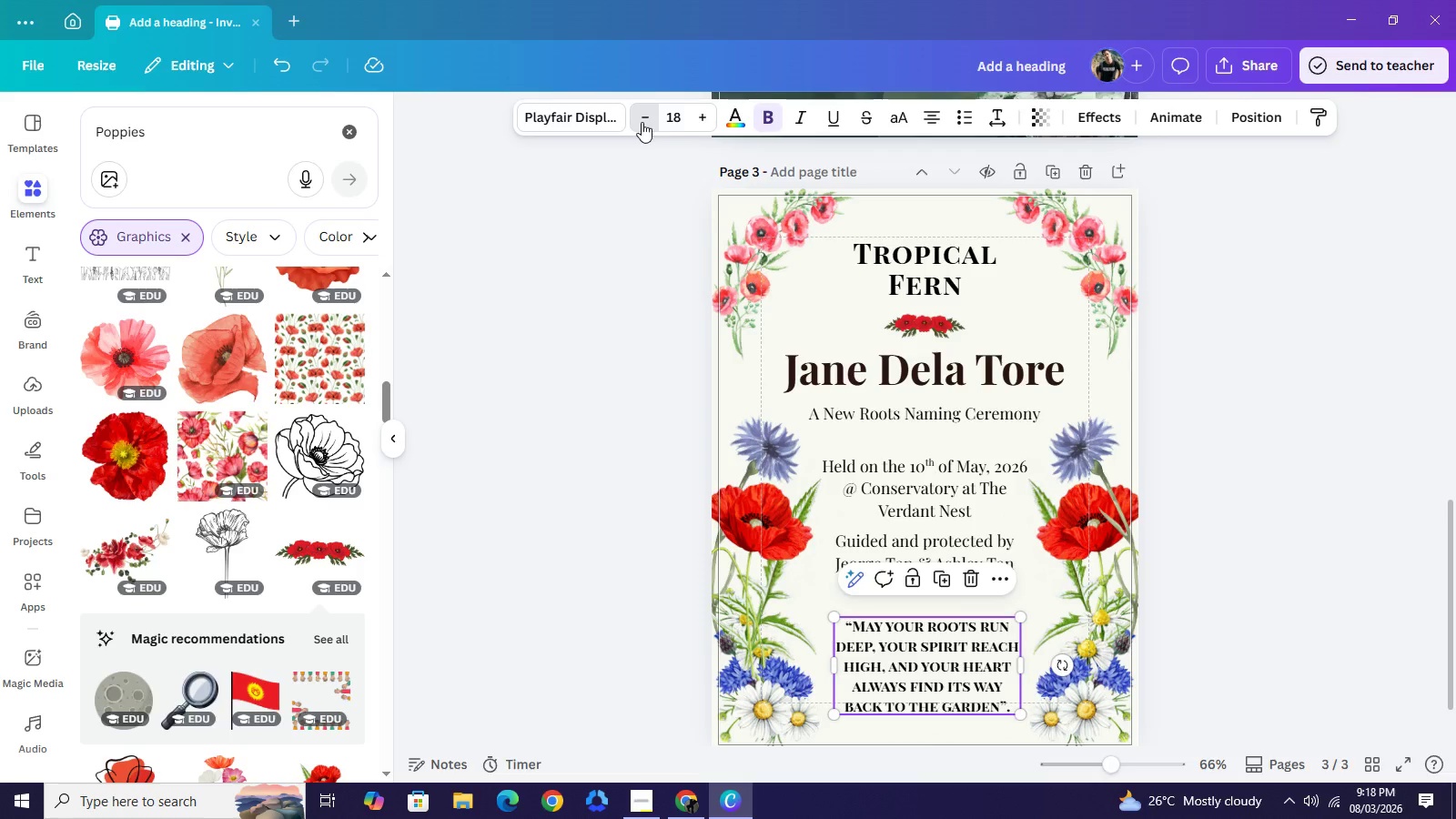 
triple_click([642, 122])
 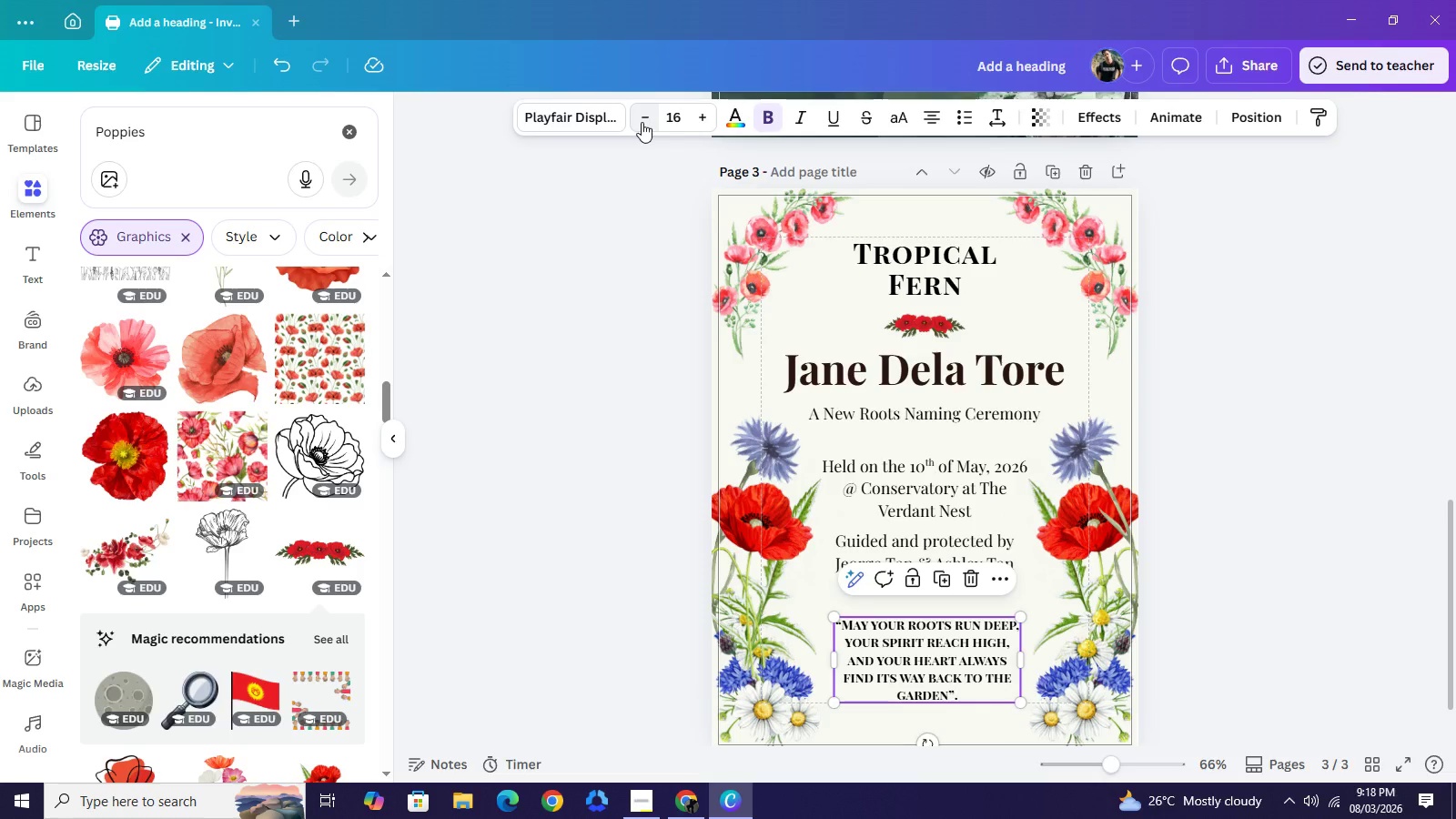 
left_click([642, 122])
 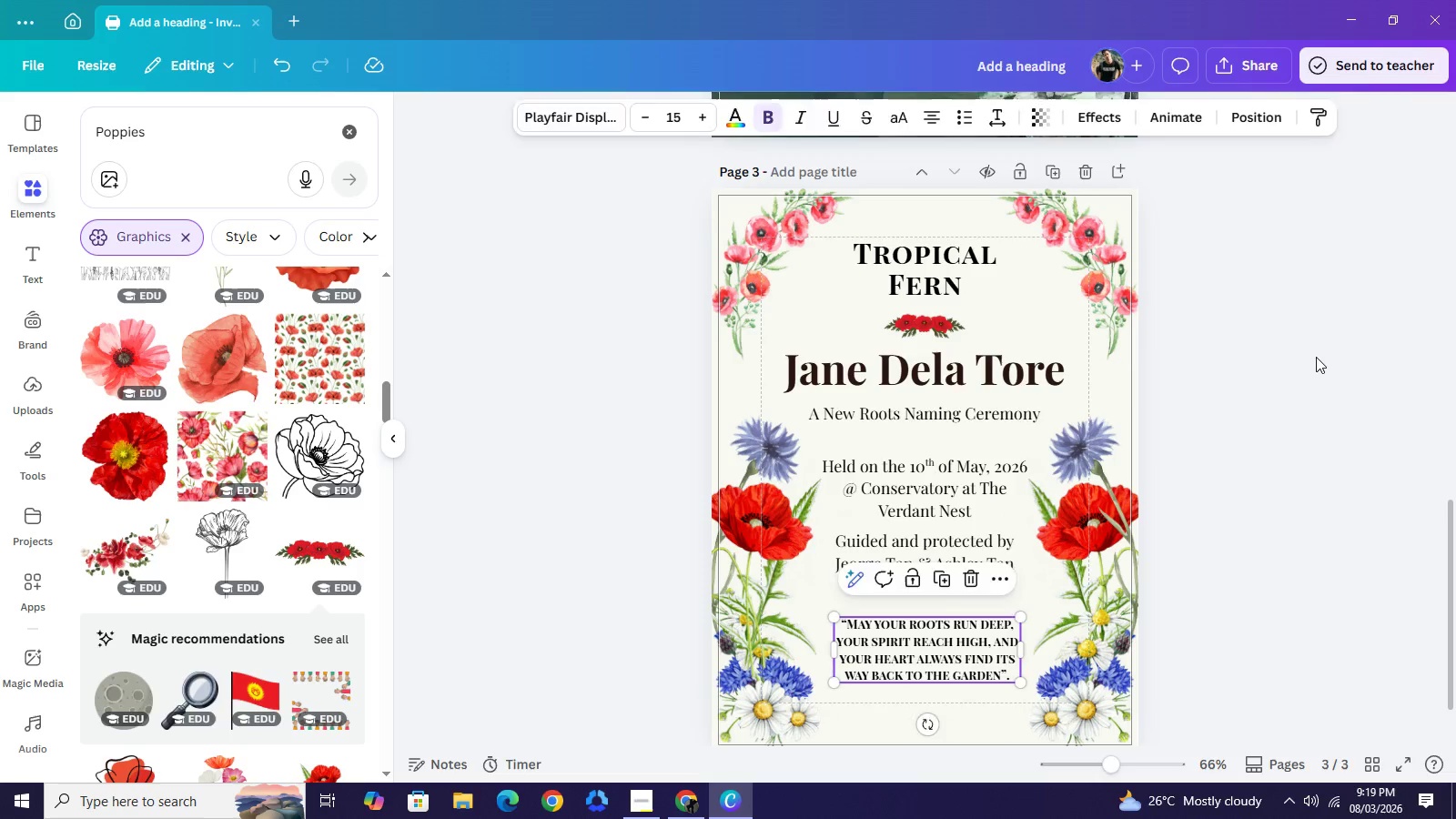 
double_click([1316, 357])
 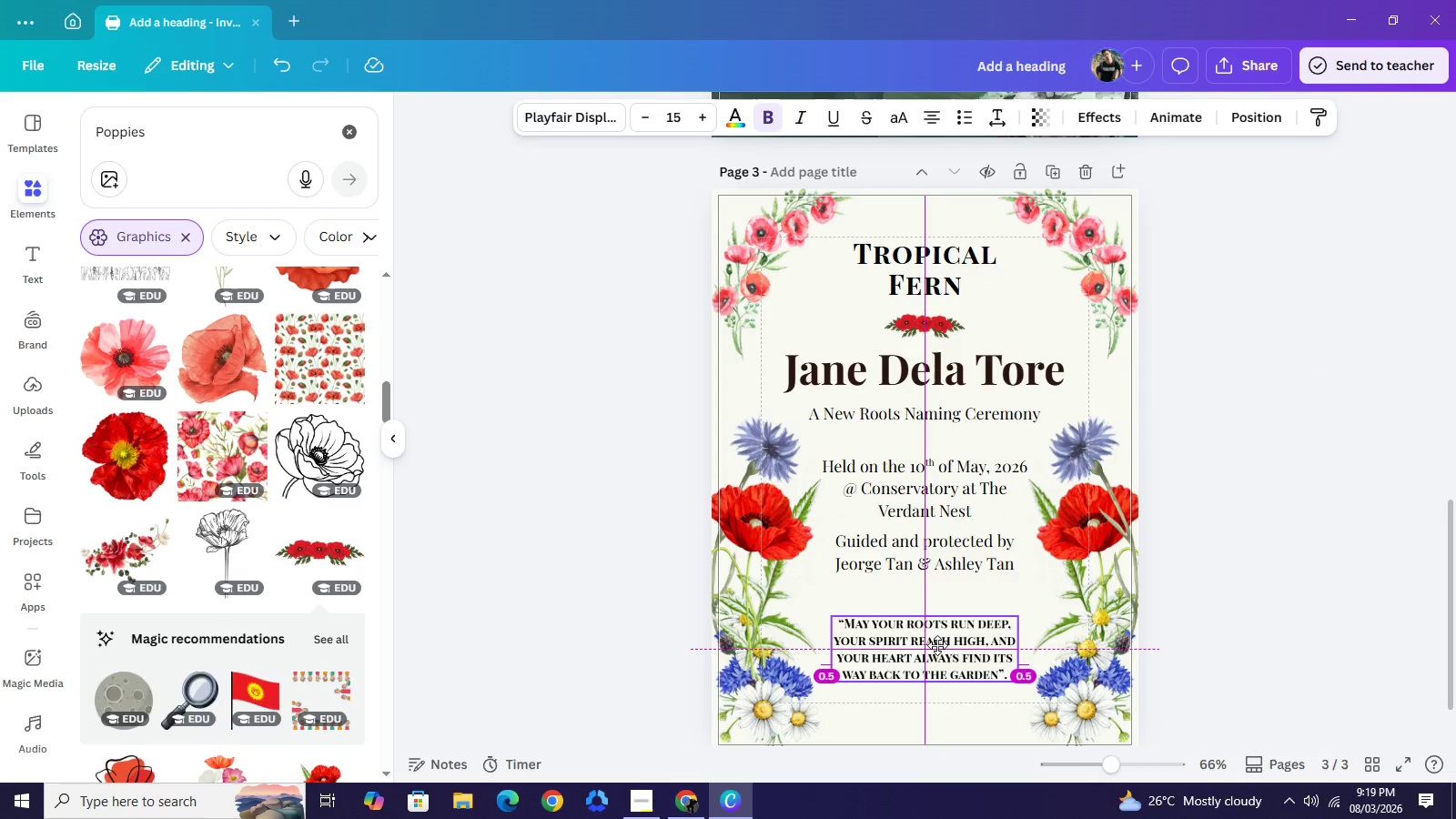 
left_click([1368, 518])
 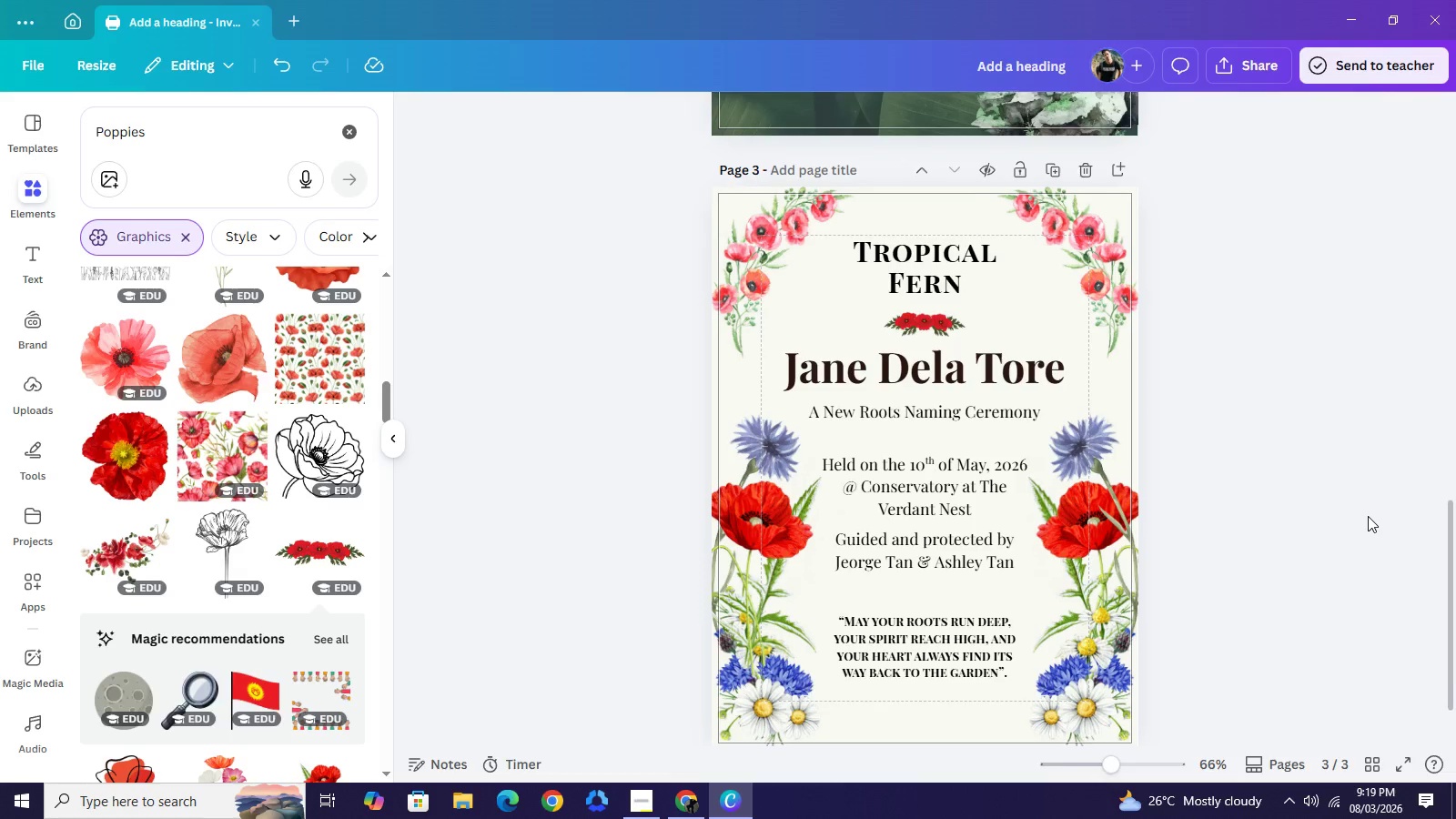 
scroll: coordinate [1368, 516], scroll_direction: down, amount: 1.0
 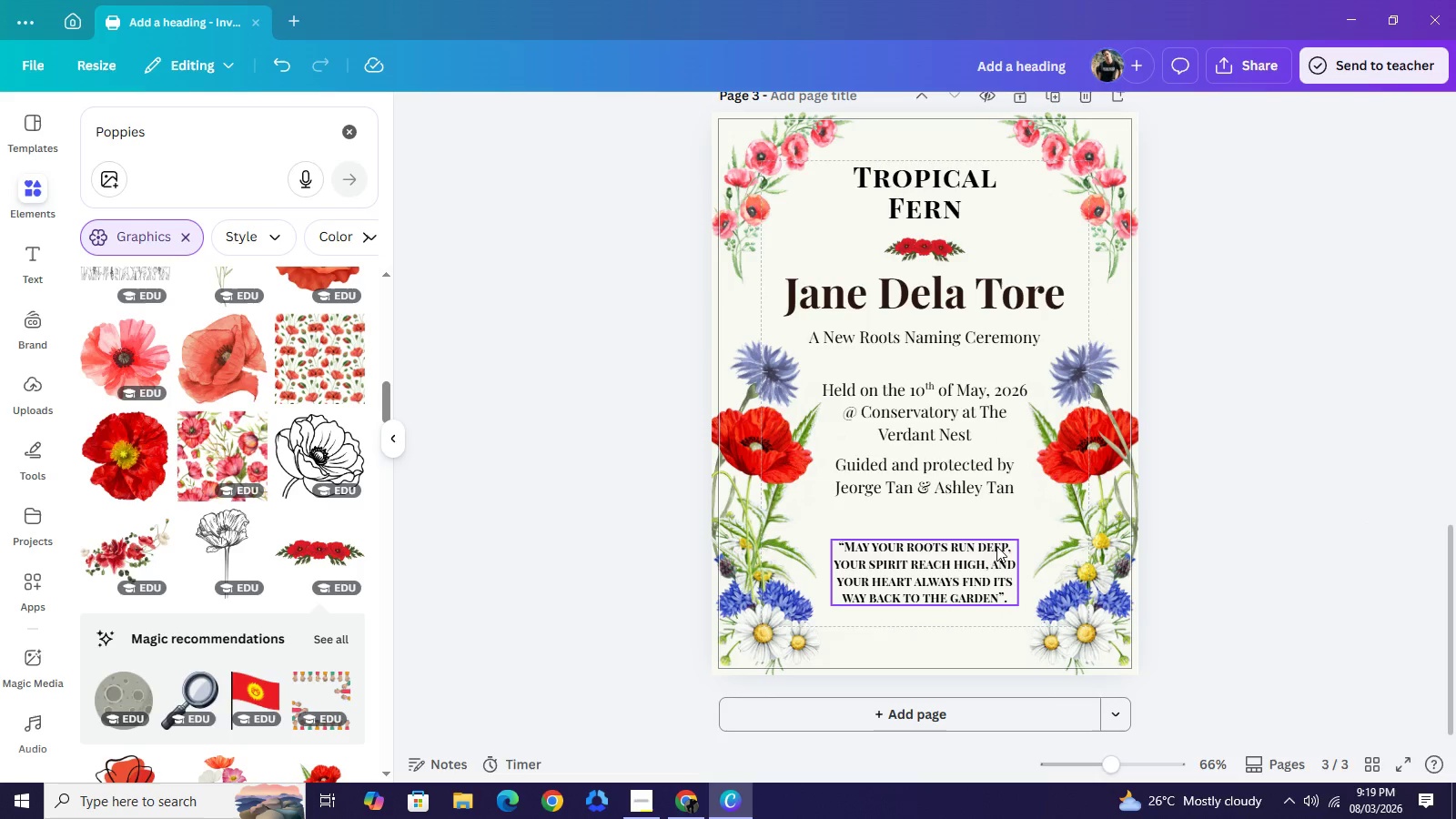 
left_click([1006, 544])
 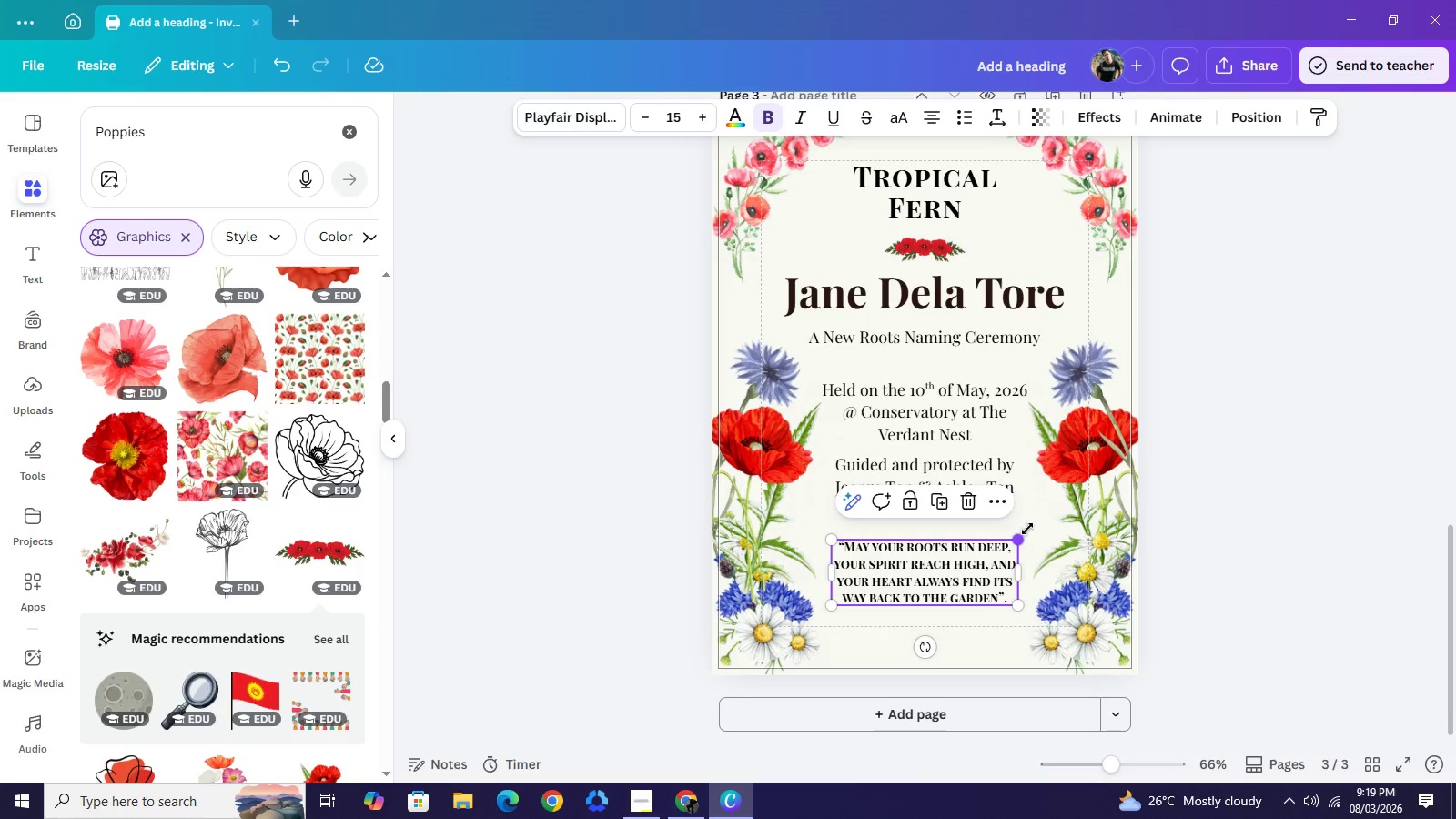 
left_click_drag(start_coordinate=[1017, 539], to_coordinate=[1021, 531])
 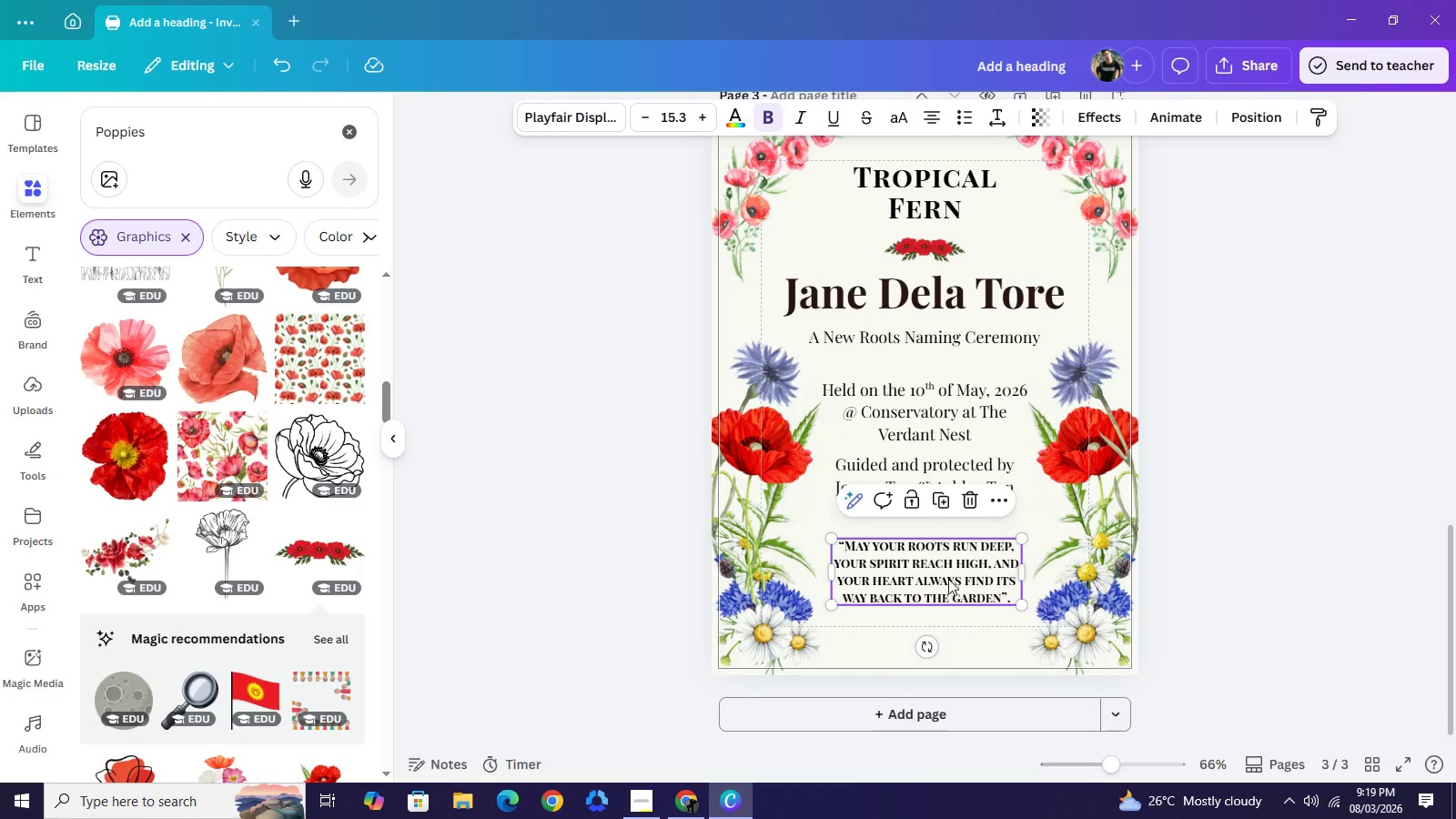 
left_click_drag(start_coordinate=[950, 573], to_coordinate=[949, 592])
 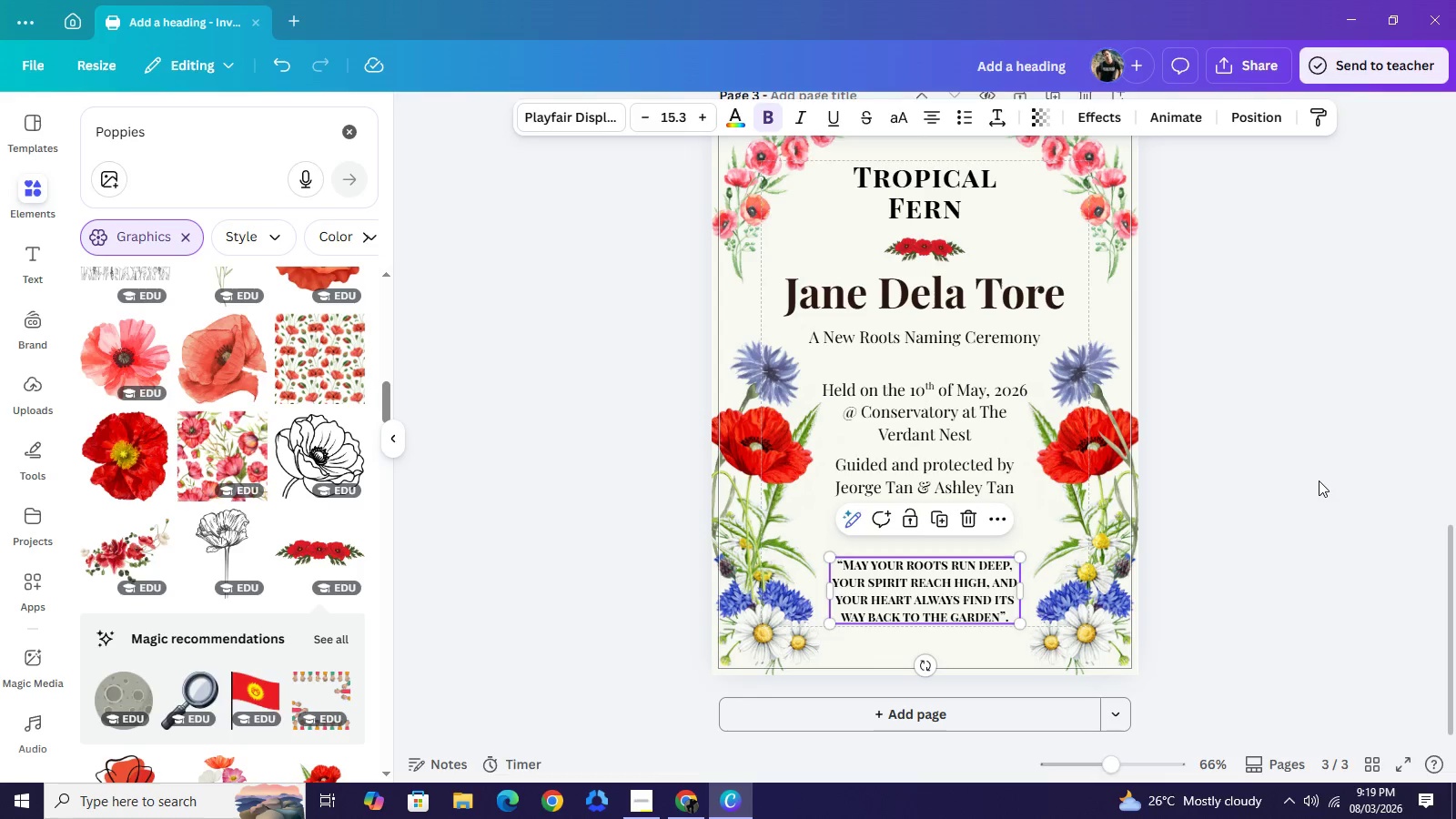 
left_click([1319, 480])
 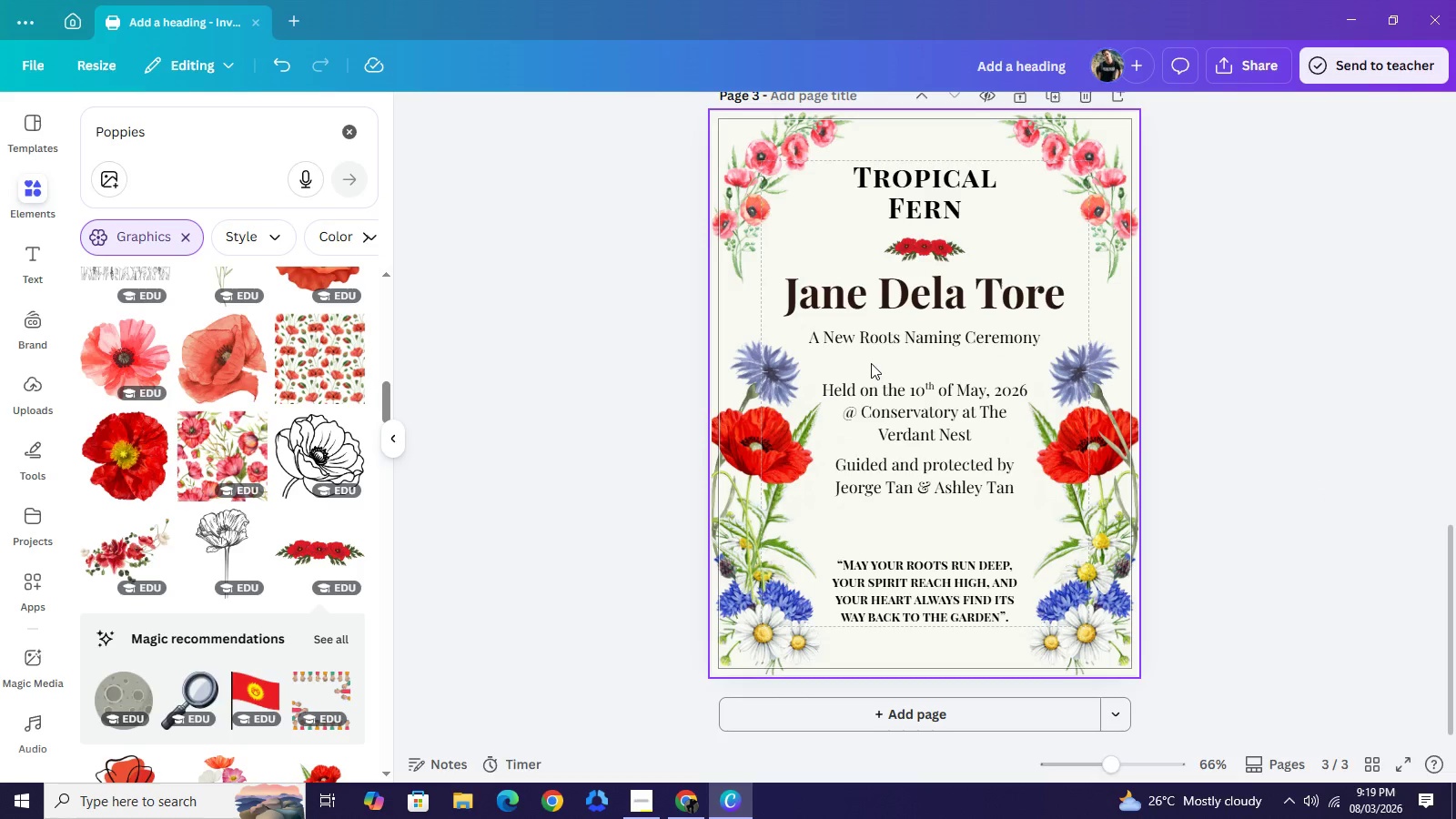 
left_click_drag(start_coordinate=[871, 363], to_coordinate=[935, 500])
 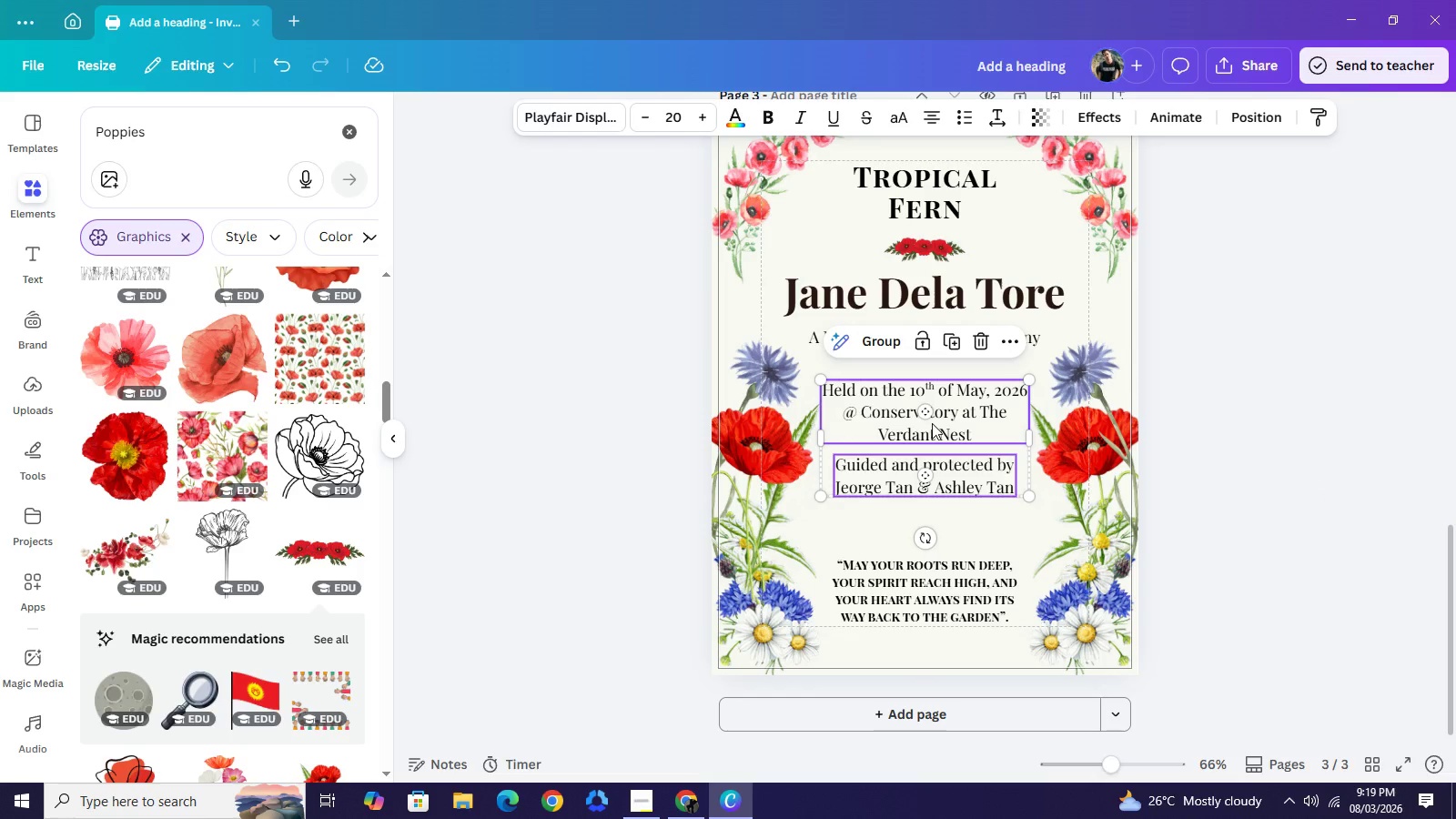 
left_click_drag(start_coordinate=[930, 421], to_coordinate=[925, 442])
 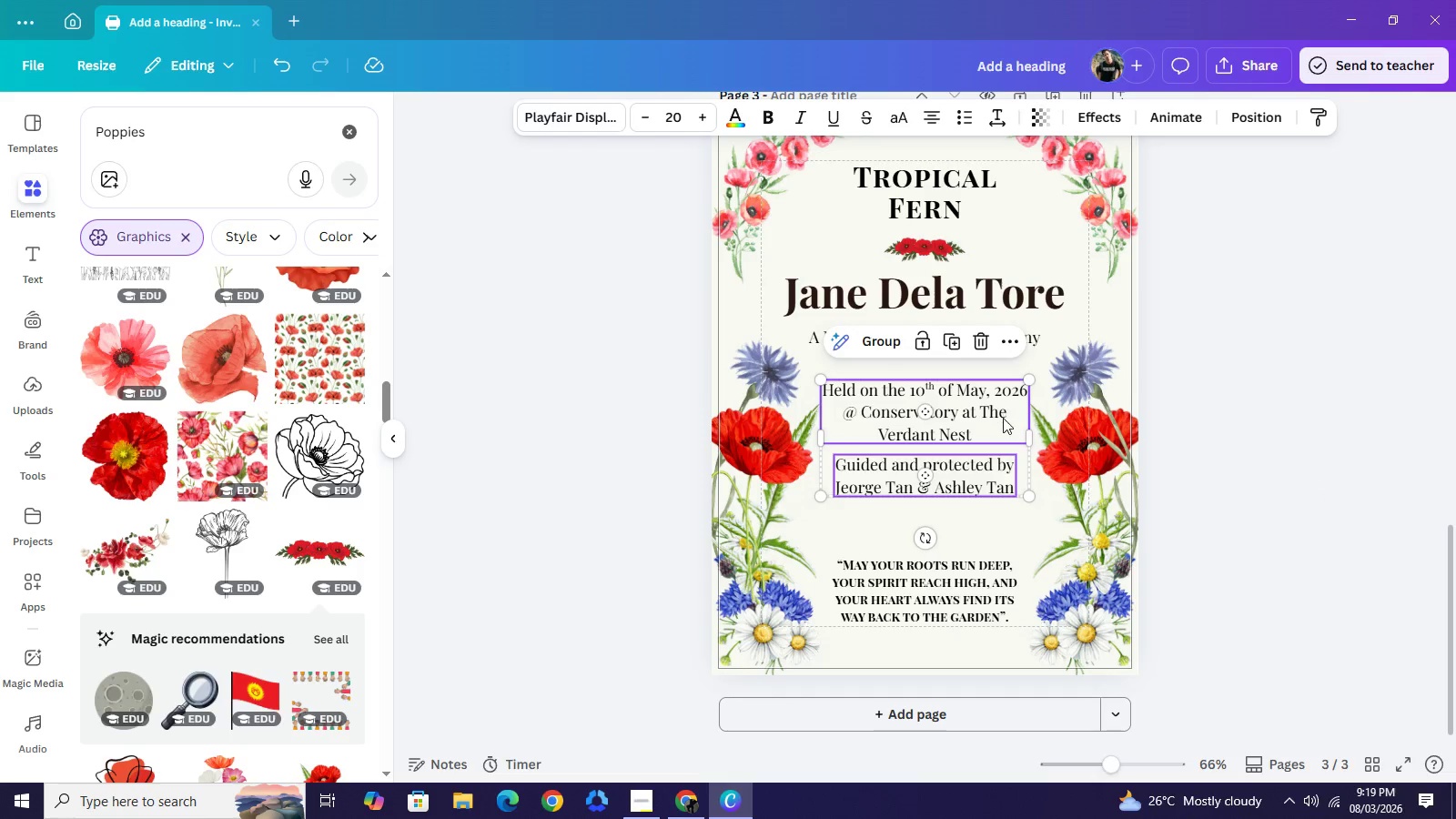 
left_click_drag(start_coordinate=[1004, 409], to_coordinate=[1004, 424])
 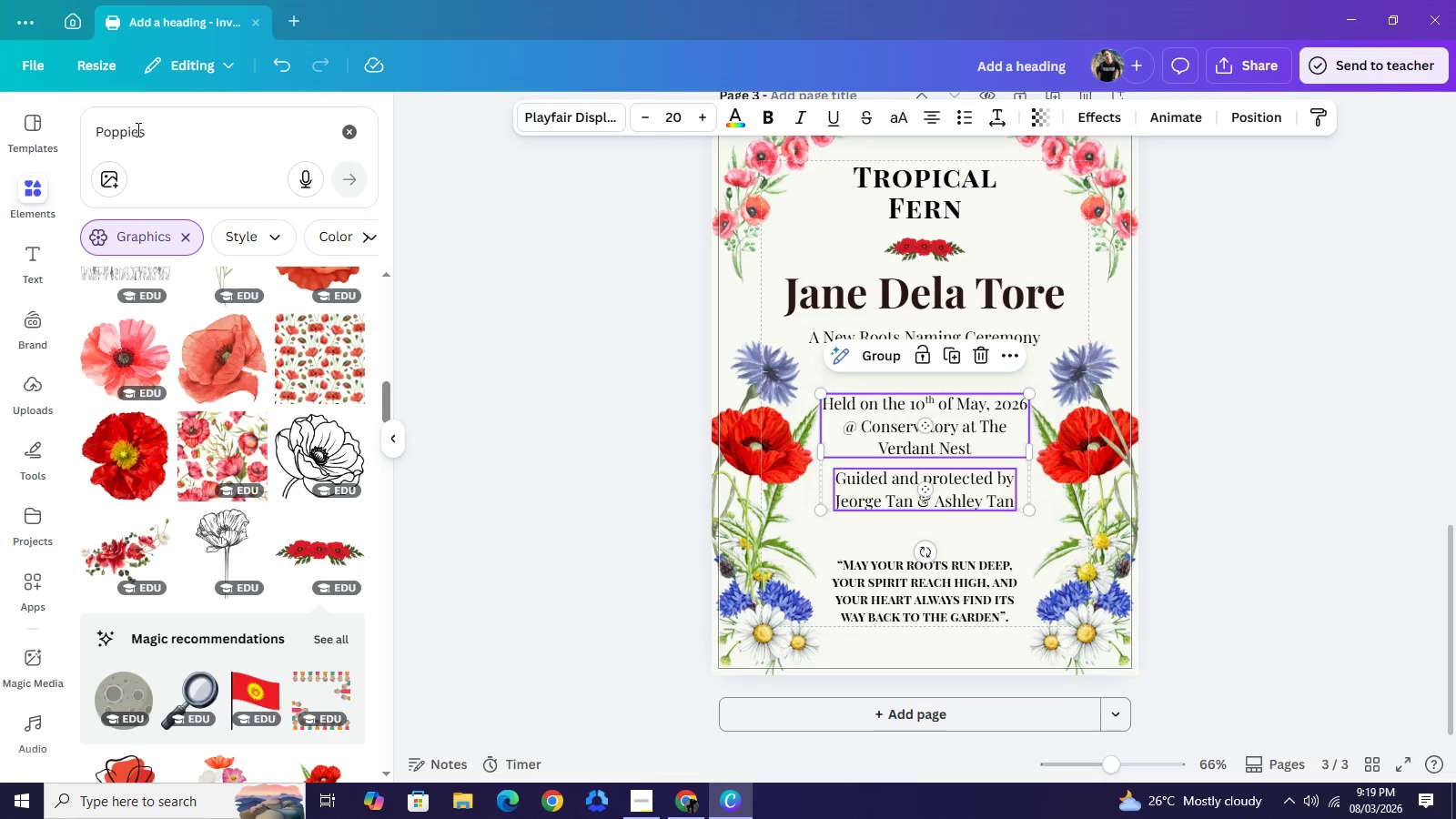 
double_click([136, 129])
 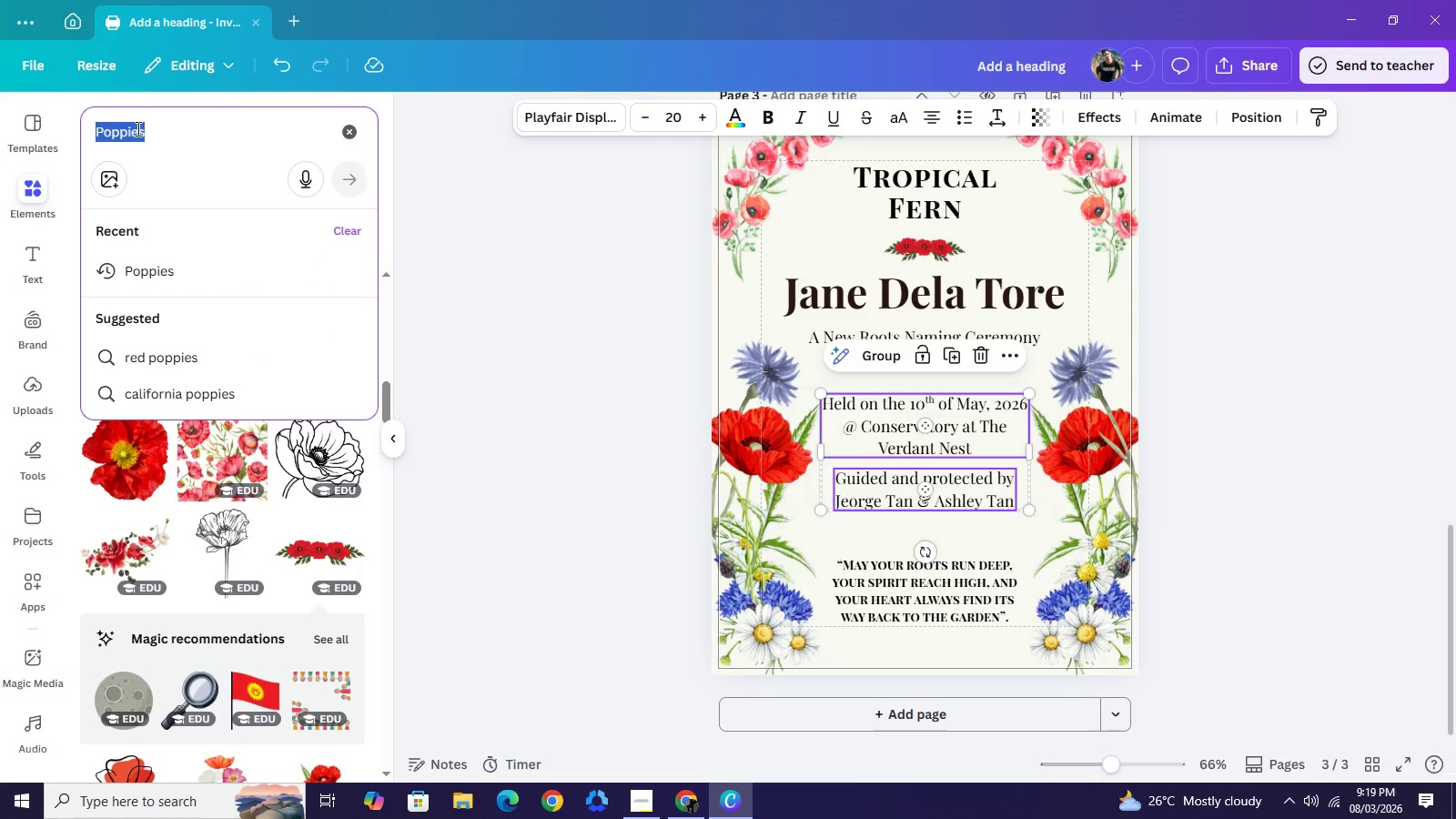 
triple_click([136, 128])
 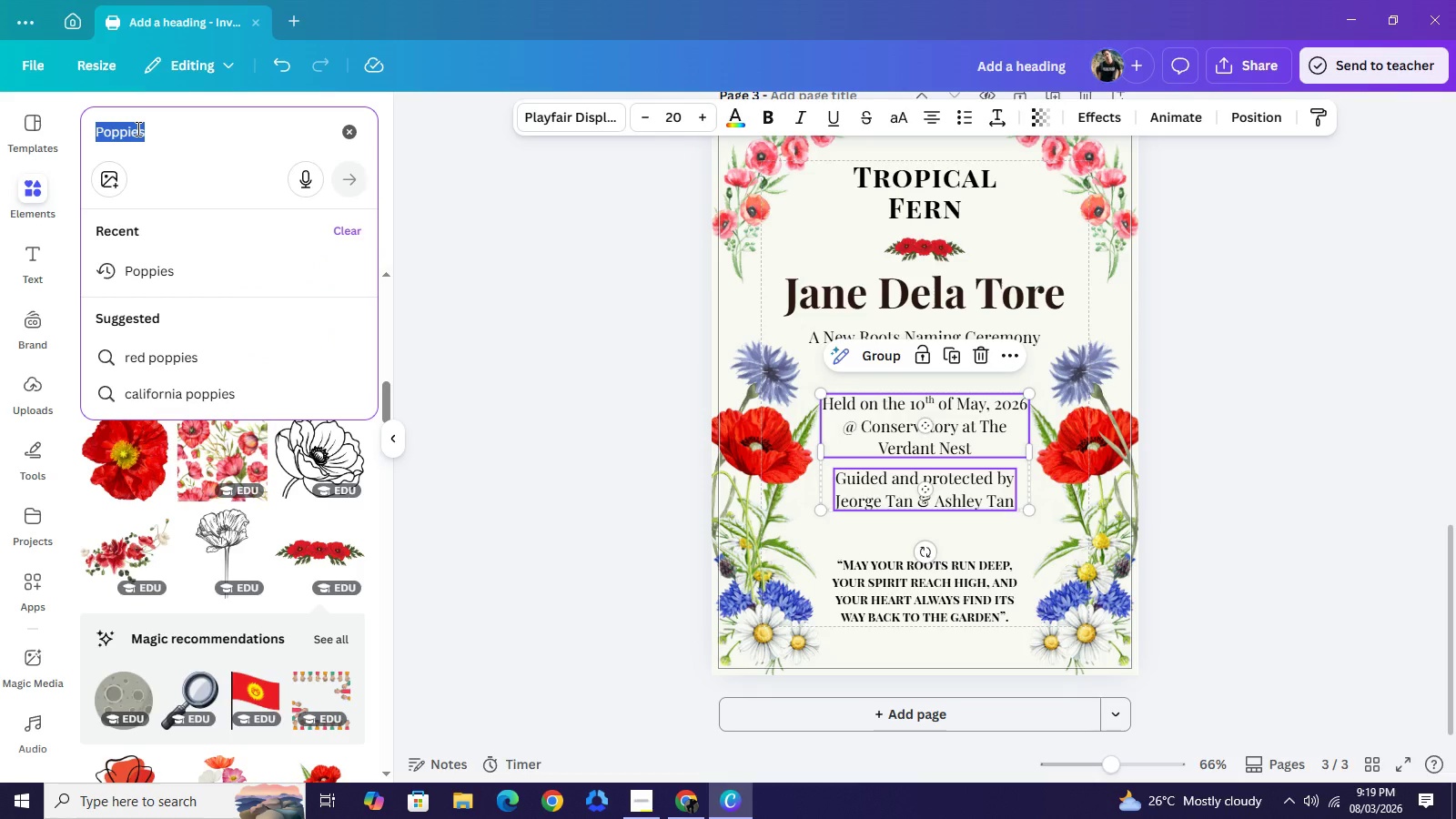 
type(line)
key(NumpadEnter)
 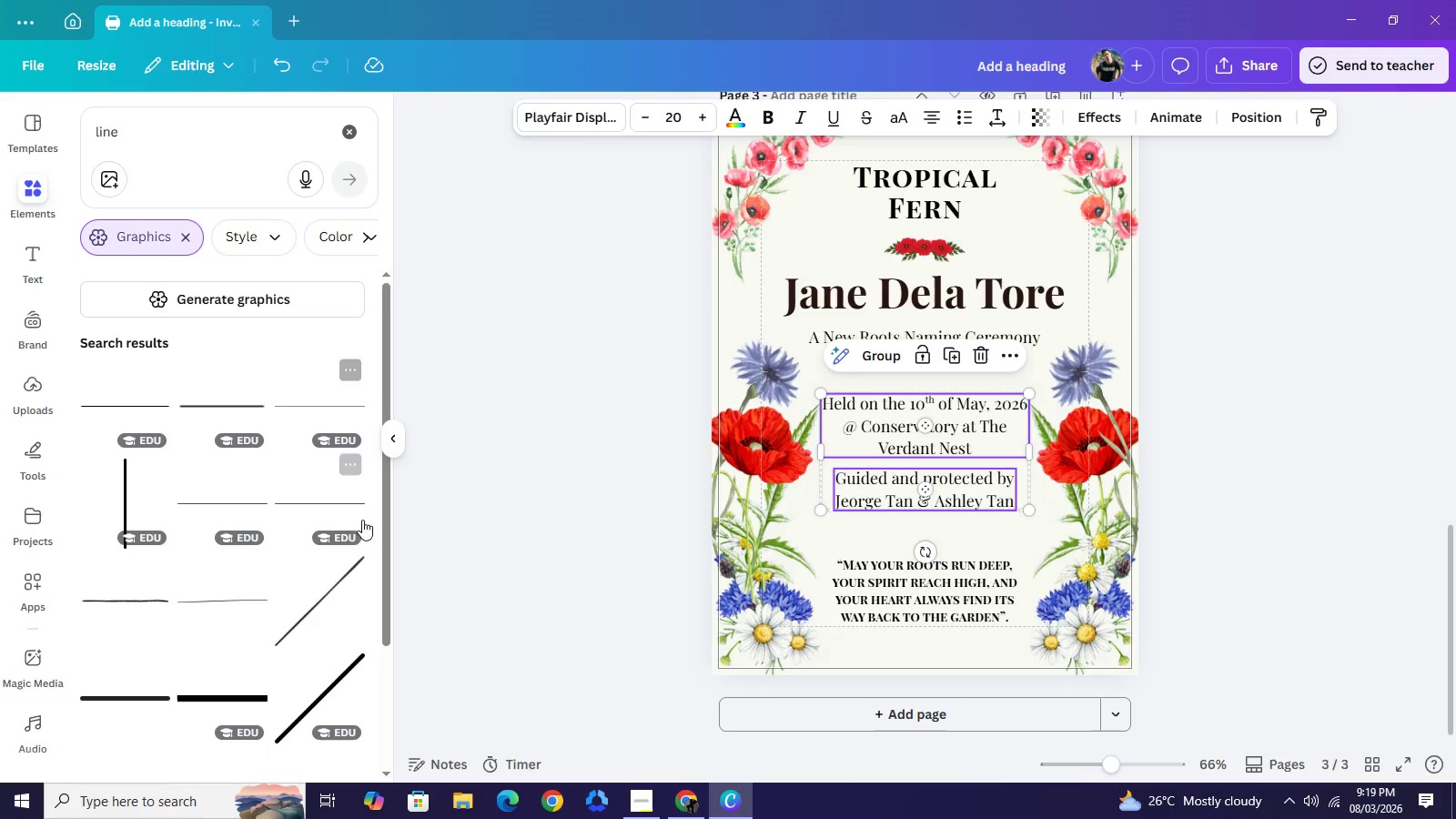 
scroll: coordinate [298, 560], scroll_direction: down, amount: 34.0
 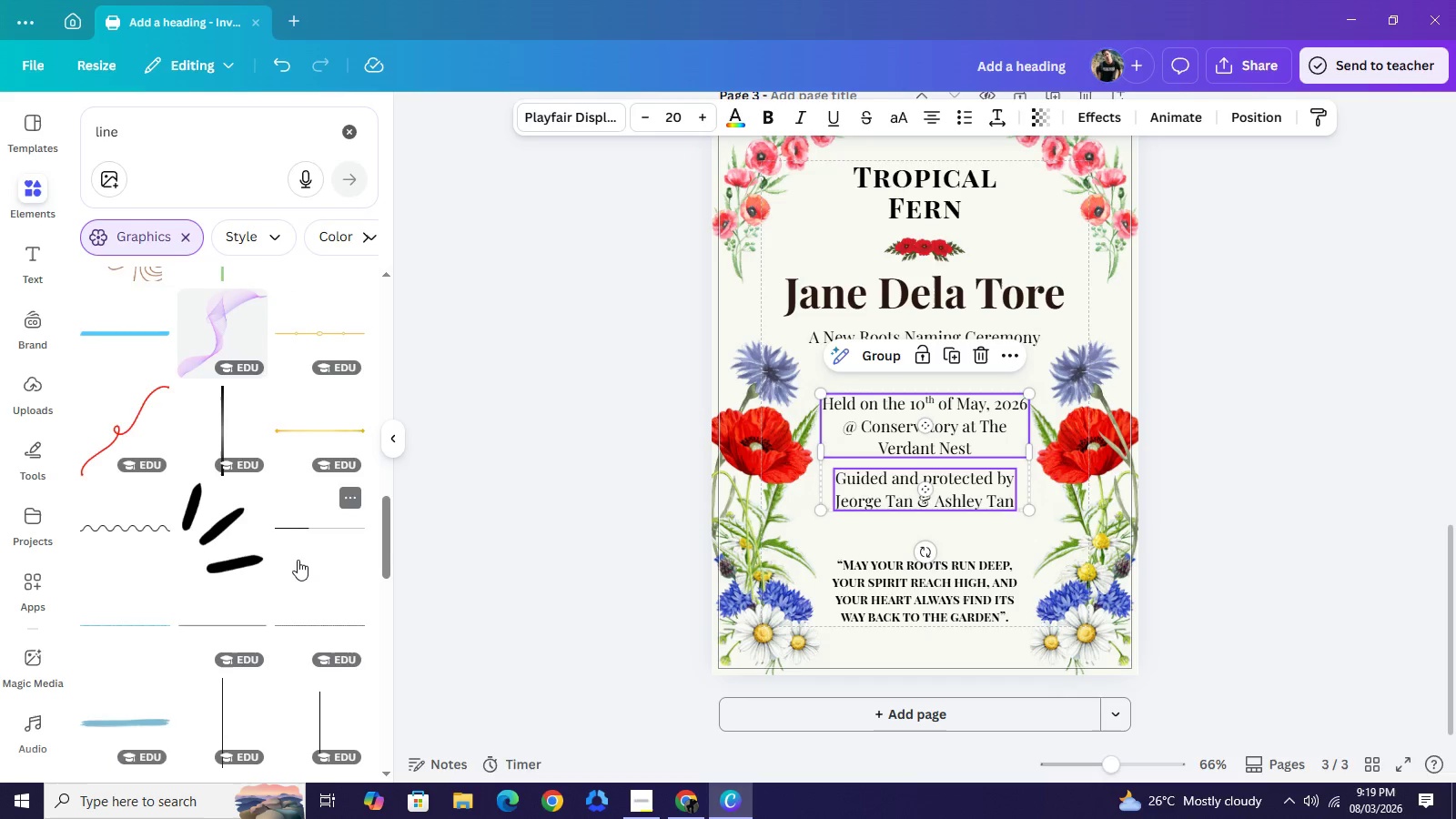 
scroll: coordinate [298, 560], scroll_direction: down, amount: 2.0
 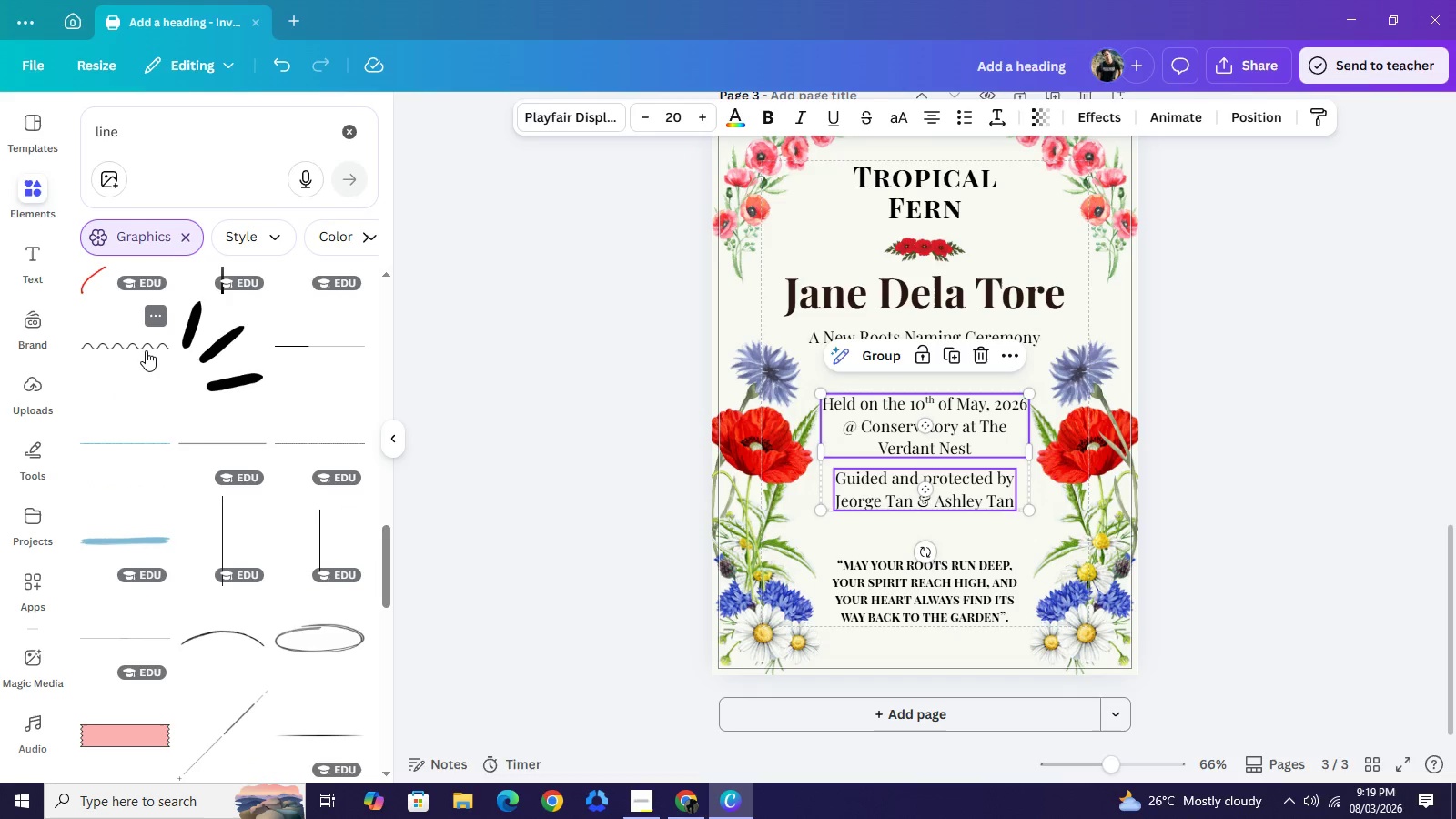 
left_click([145, 349])
 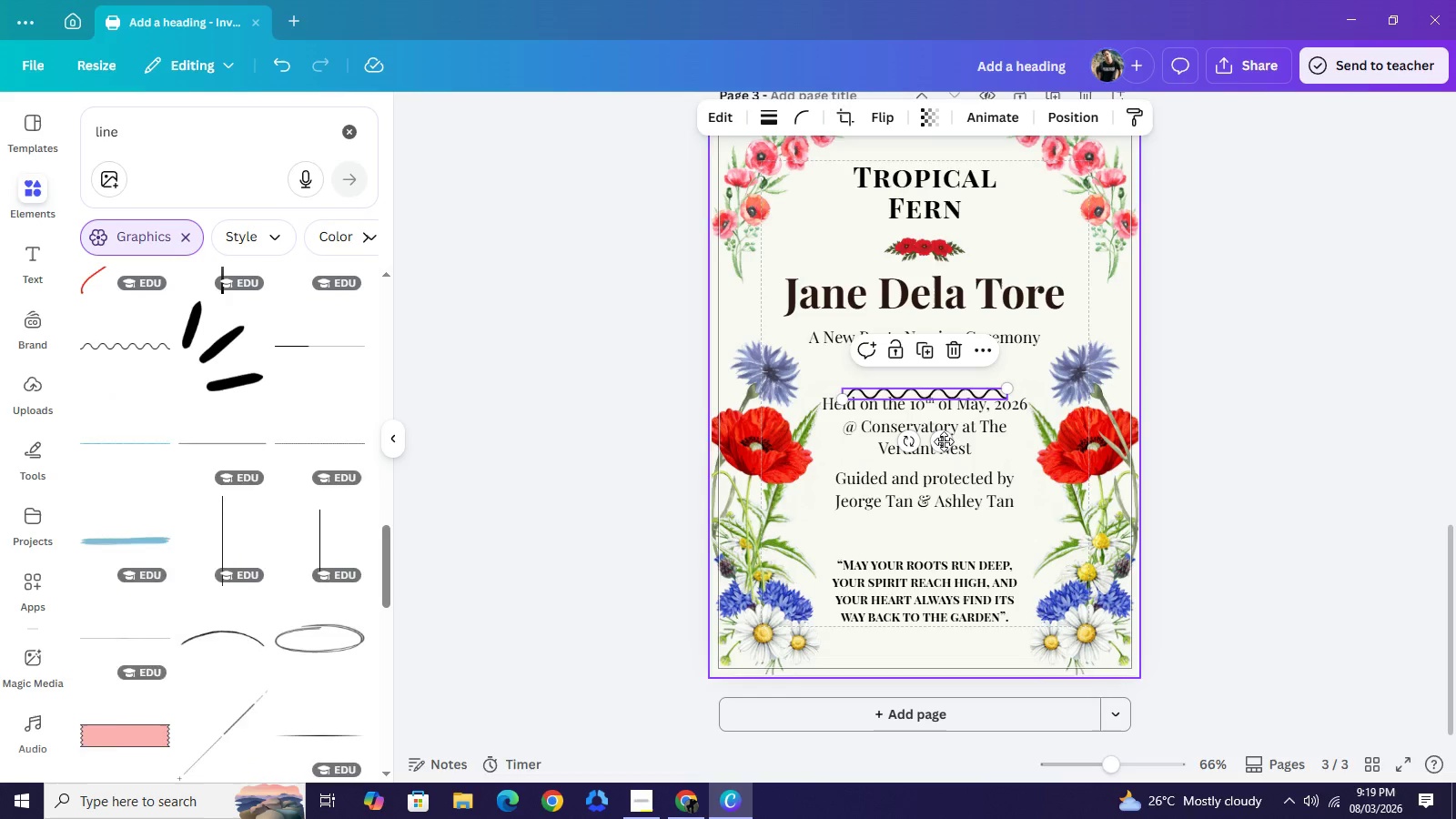 
left_click_drag(start_coordinate=[944, 441], to_coordinate=[944, 583])
 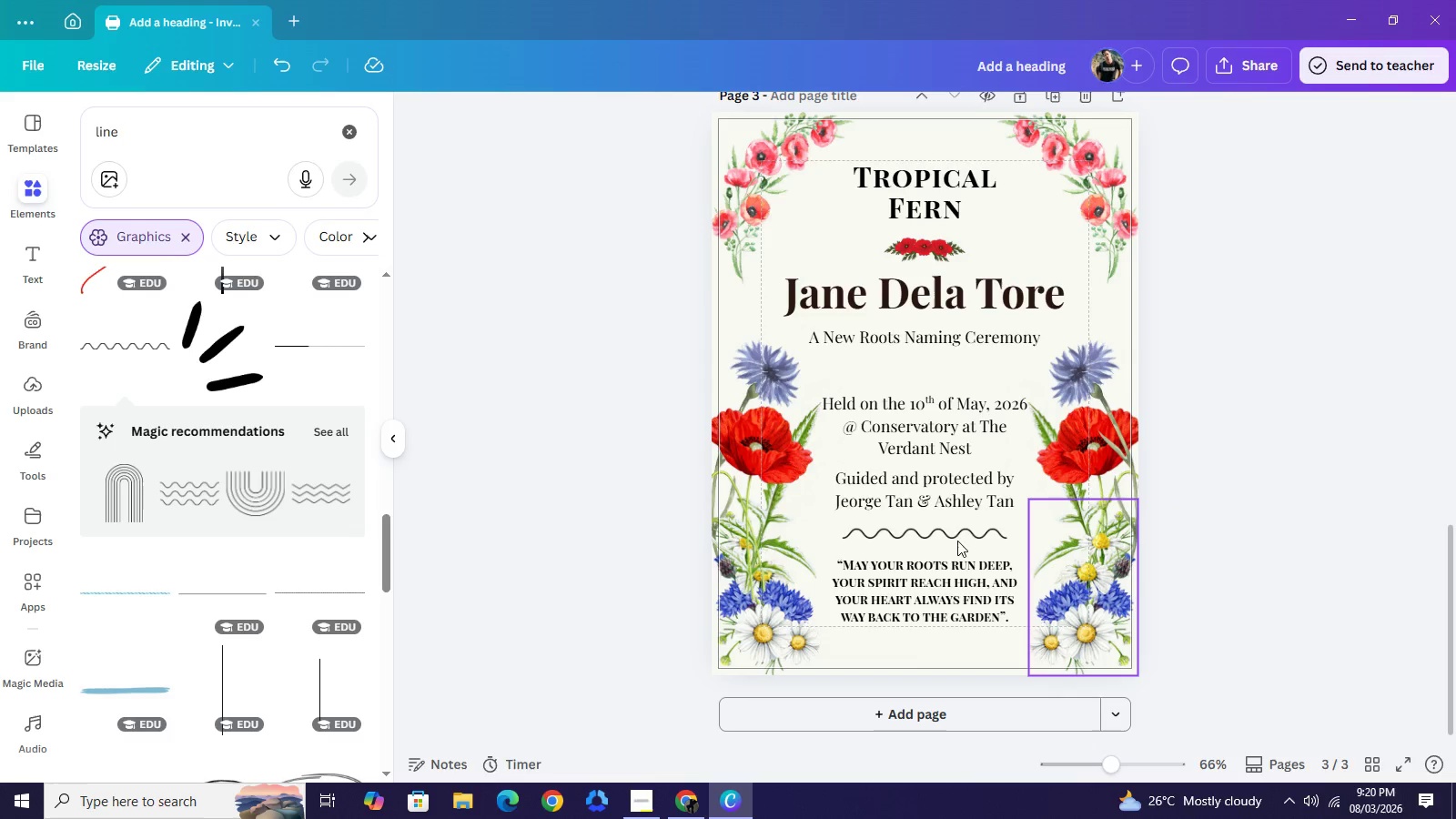 
left_click([935, 525])
 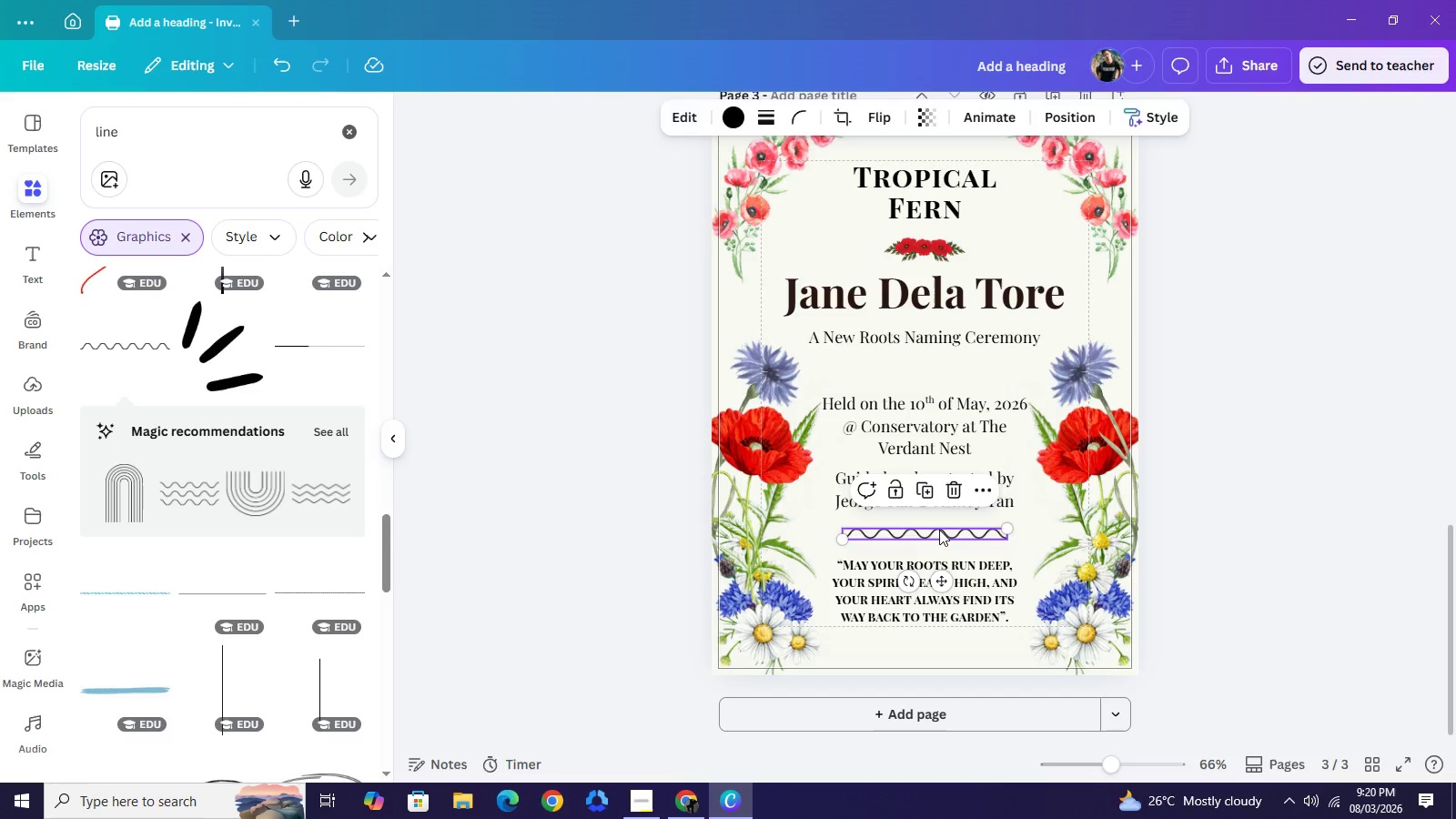 
key(Backspace)
 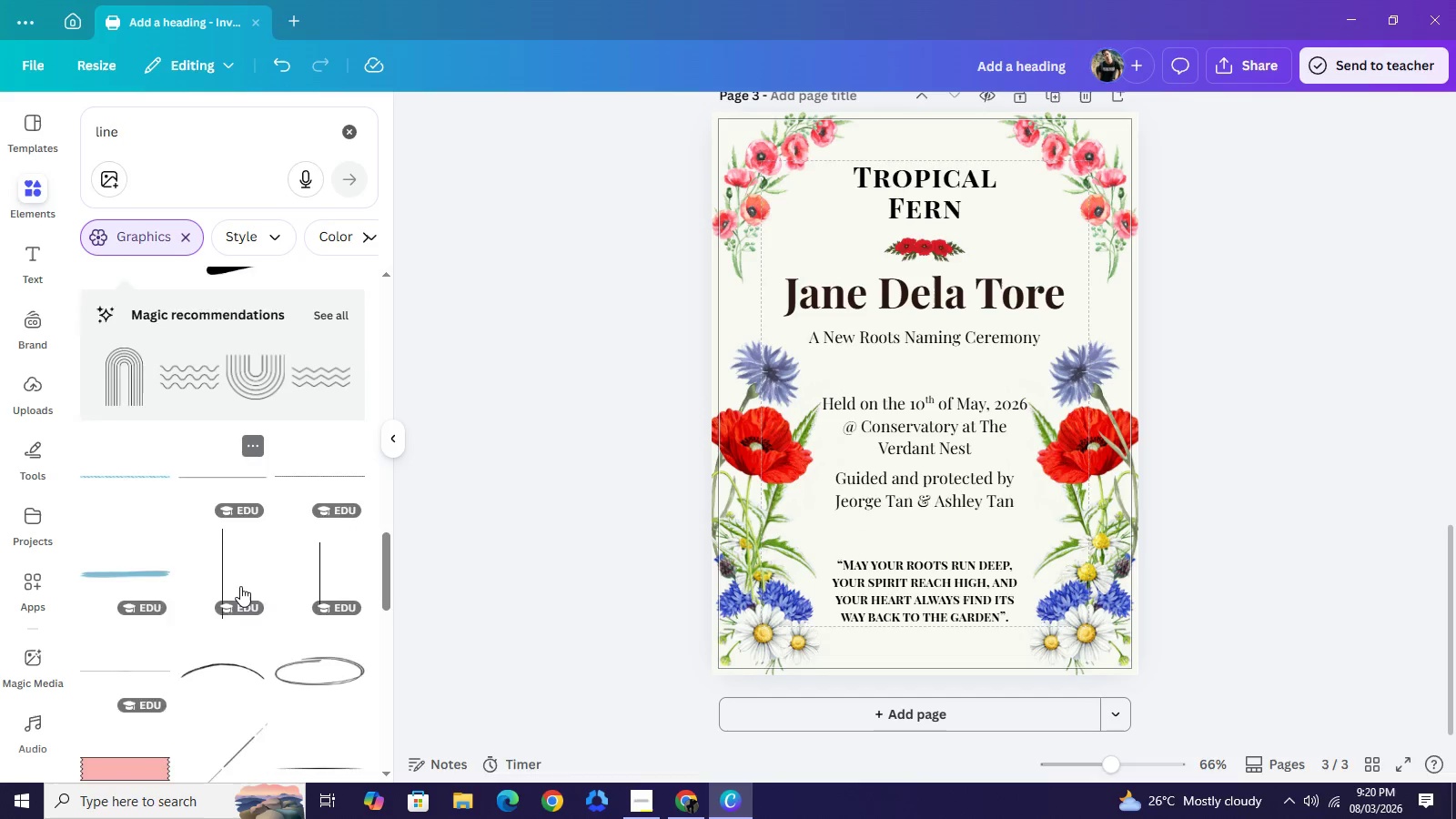 
scroll: coordinate [240, 586], scroll_direction: down, amount: 9.0
 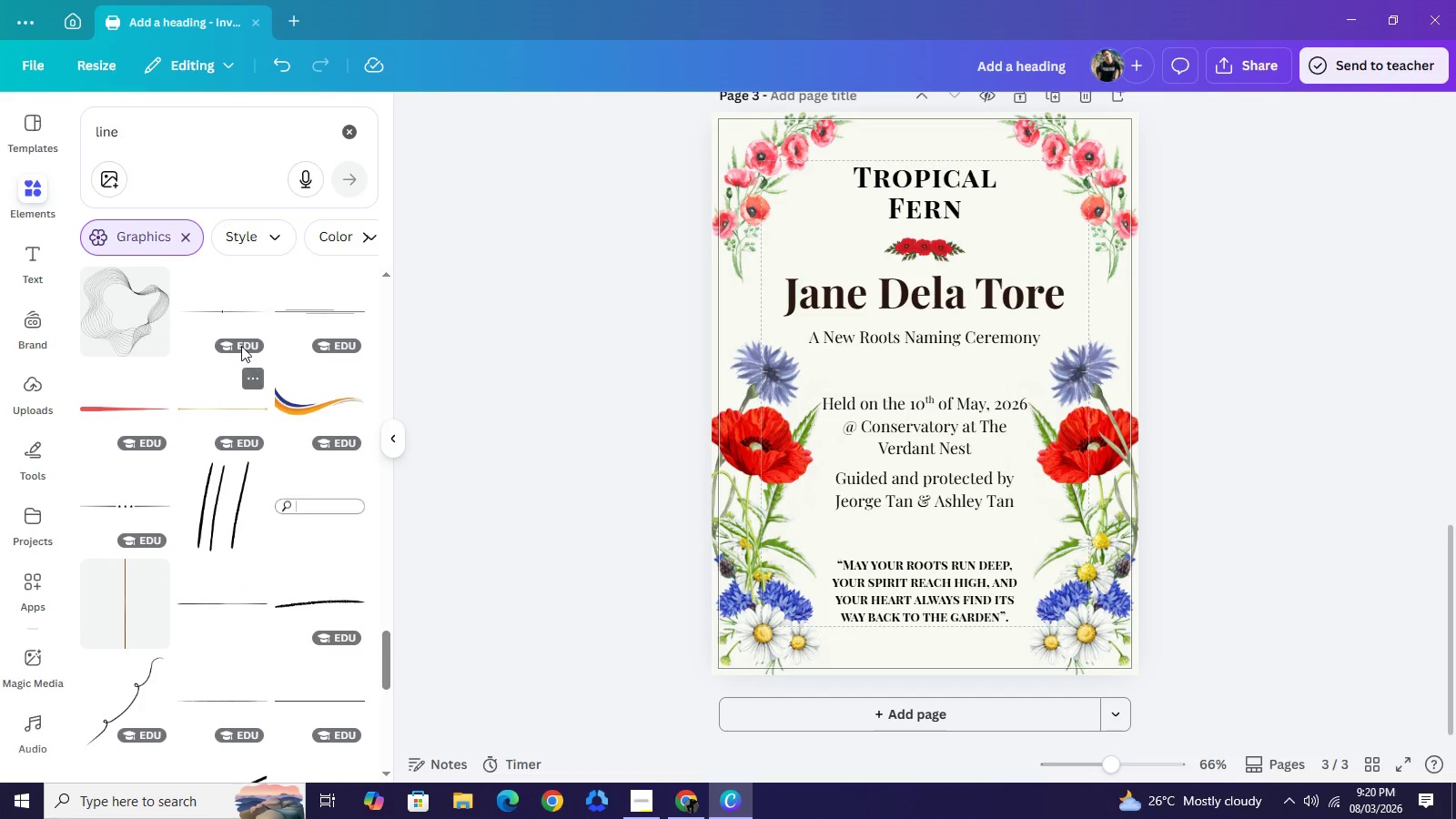 
left_click([238, 318])
 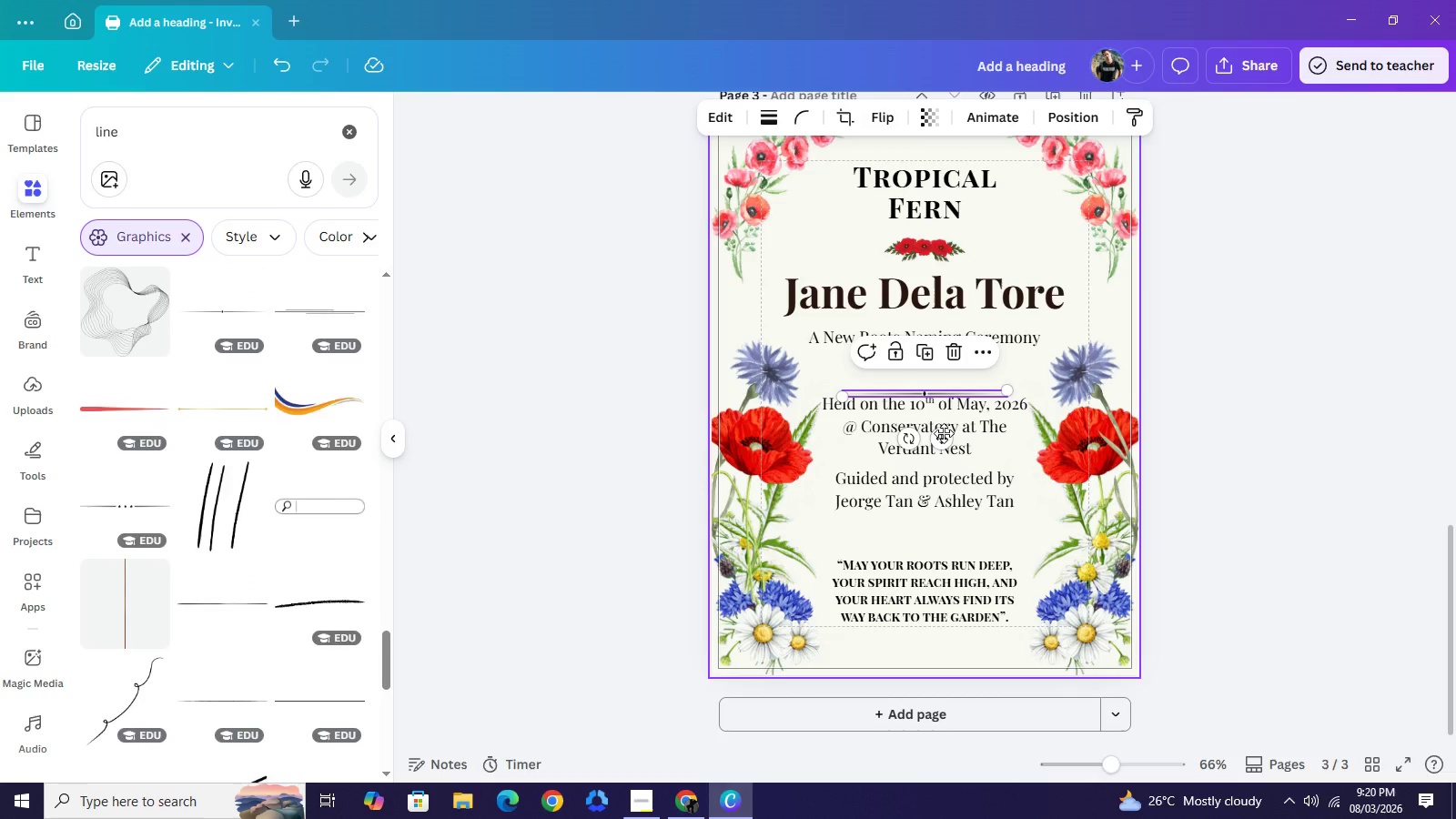 
left_click_drag(start_coordinate=[944, 433], to_coordinate=[947, 576])
 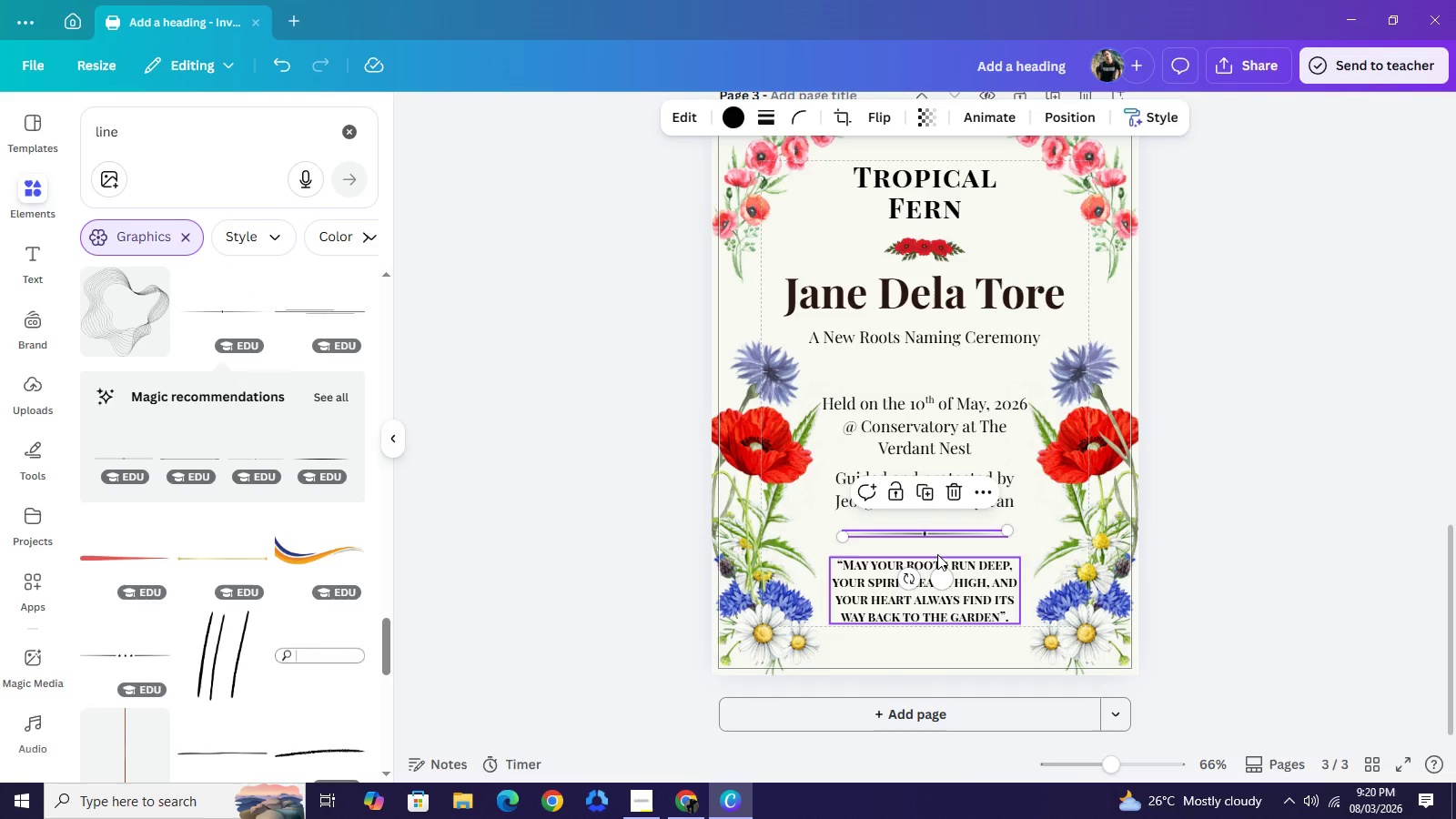 
key(Control+C)
 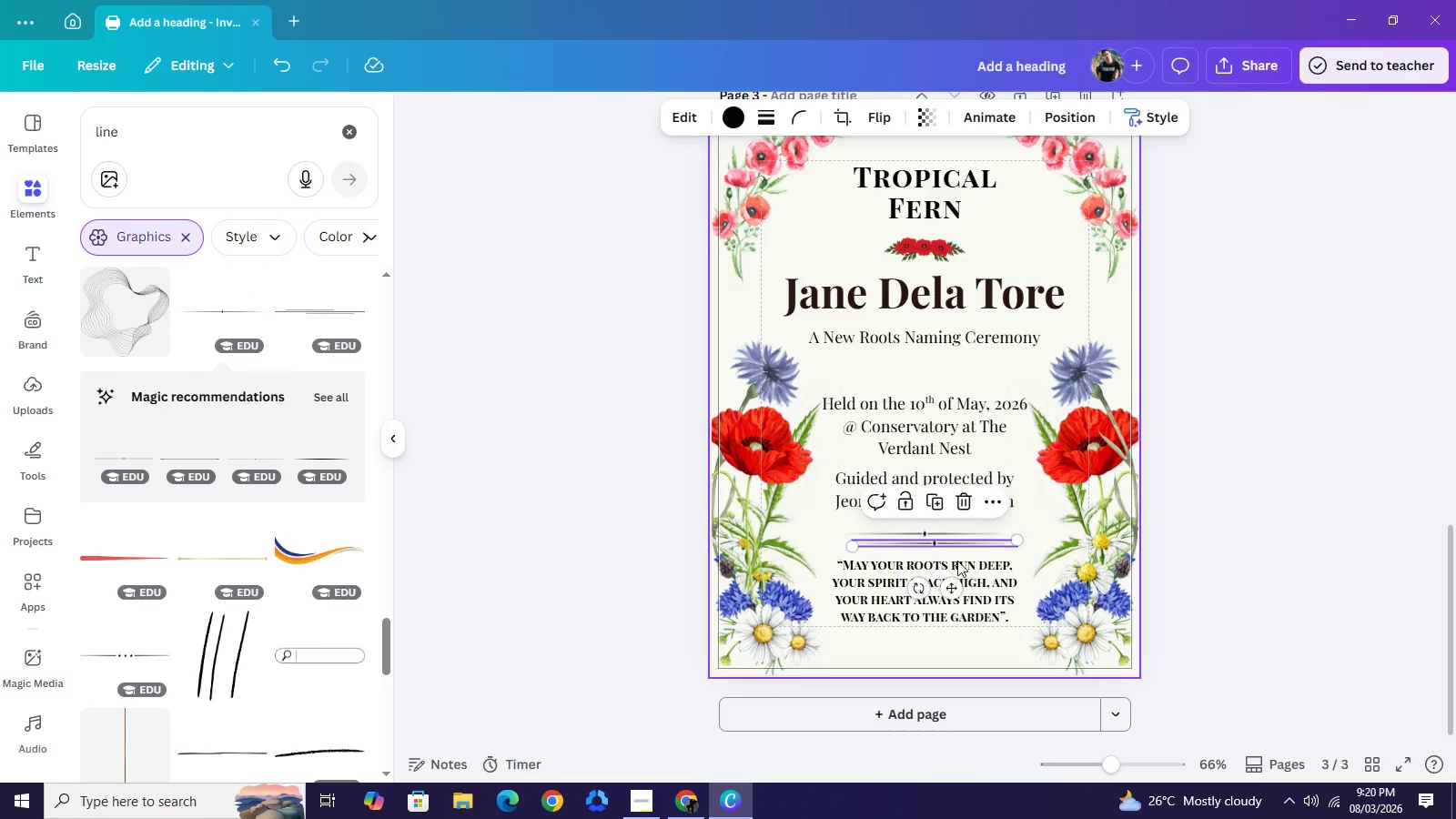 
key(Control+V)
 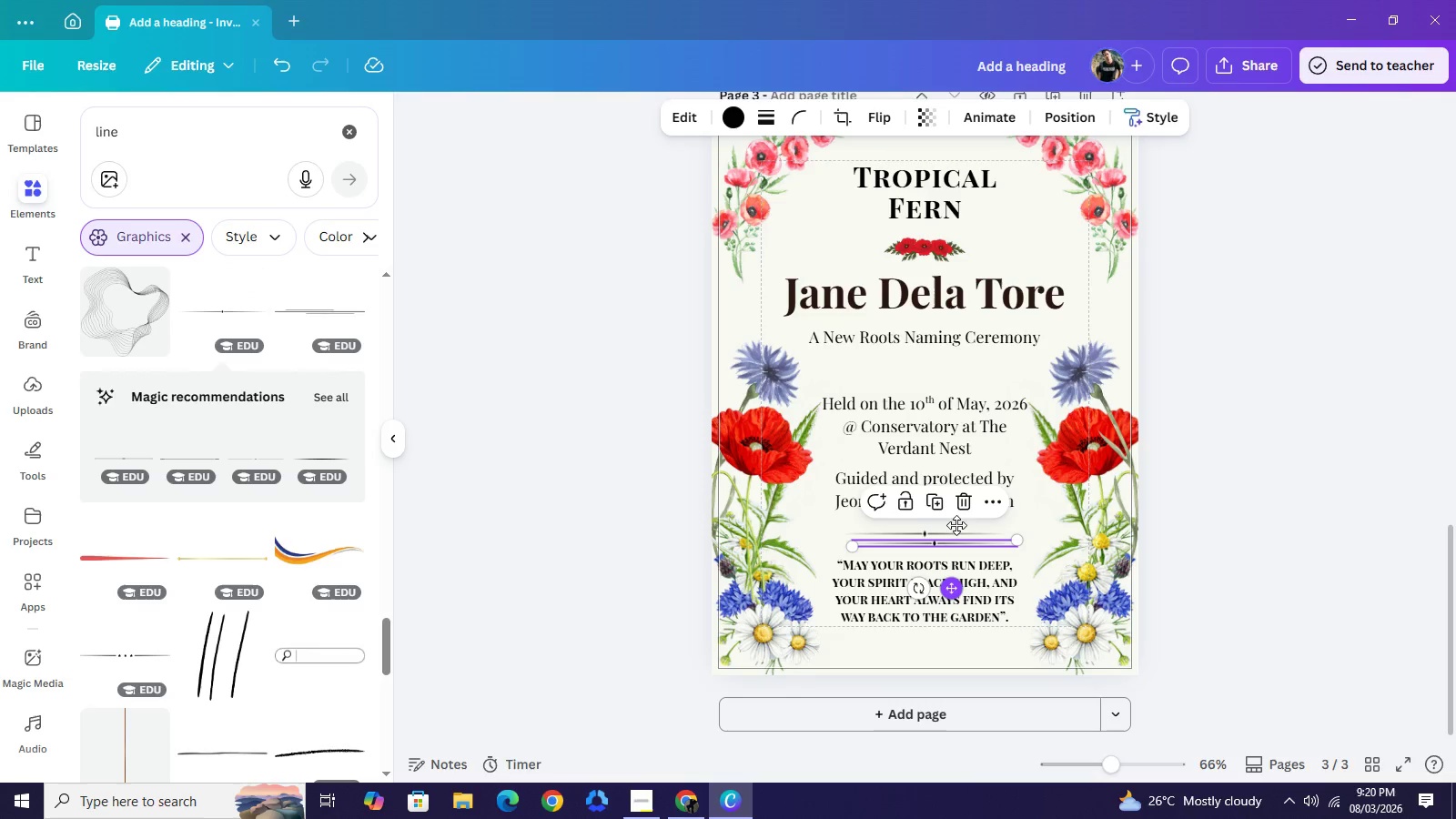 
left_click_drag(start_coordinate=[951, 591], to_coordinate=[941, 416])
 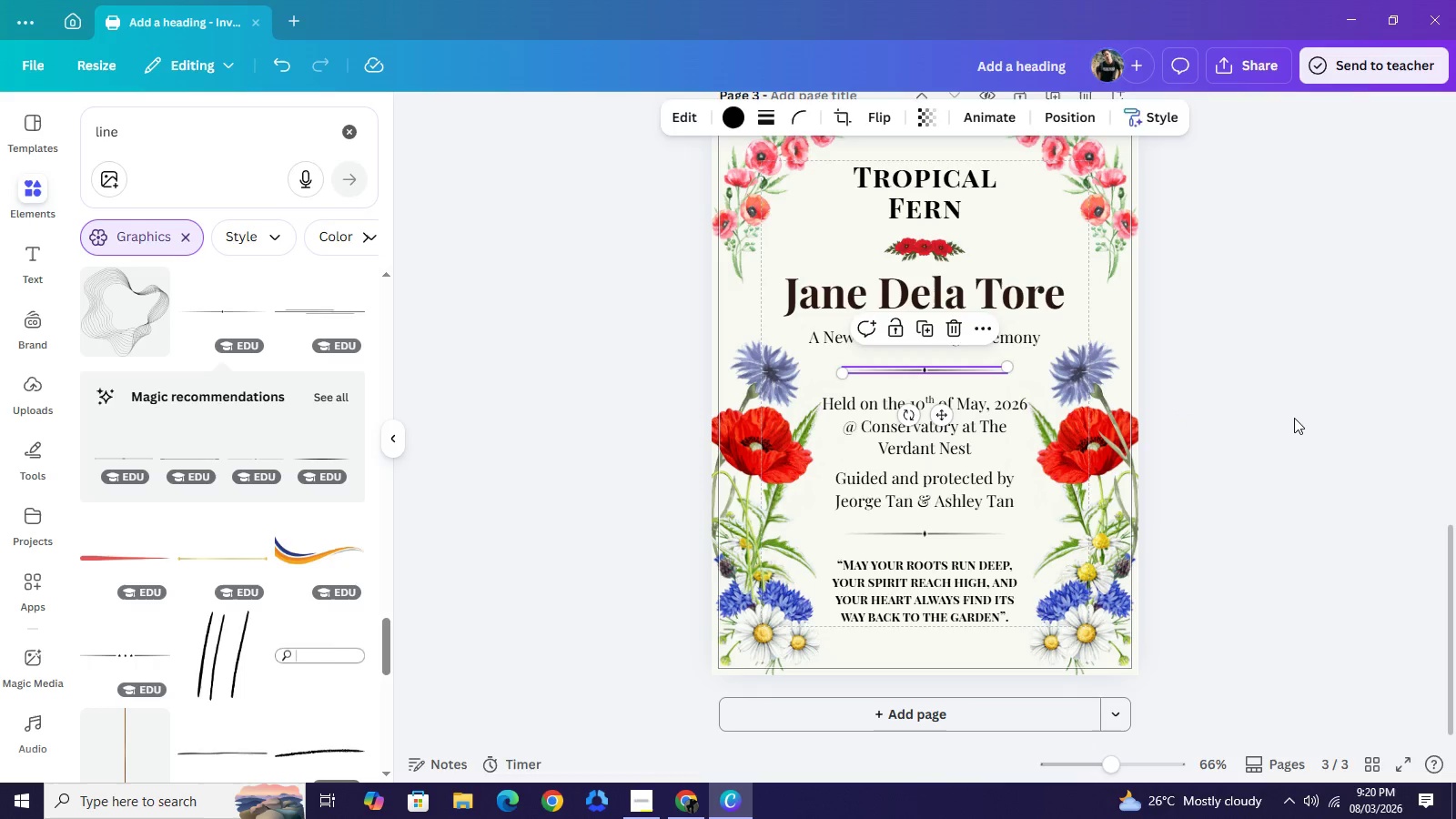 
left_click([1297, 418])
 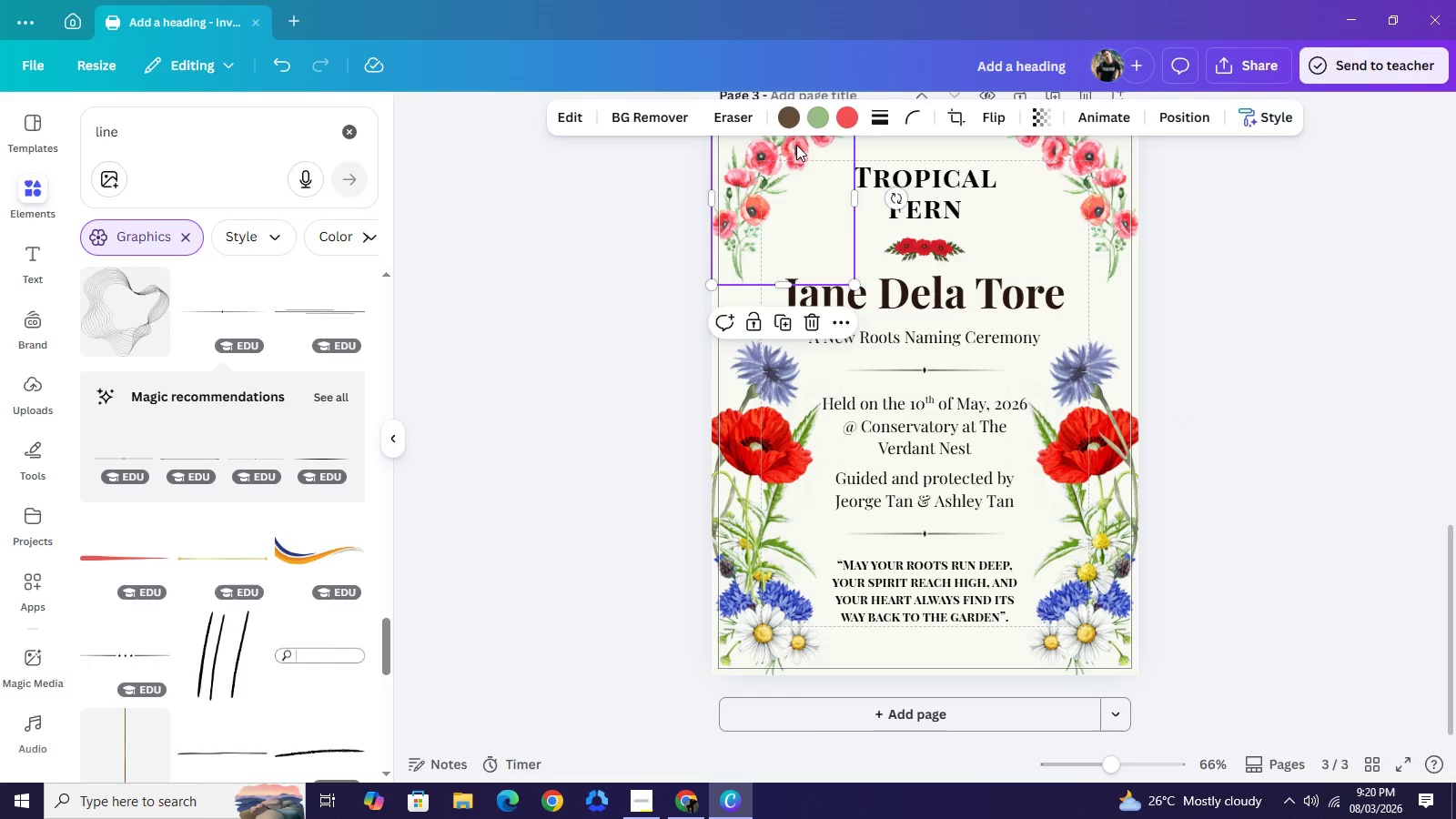 
left_click([850, 112])
 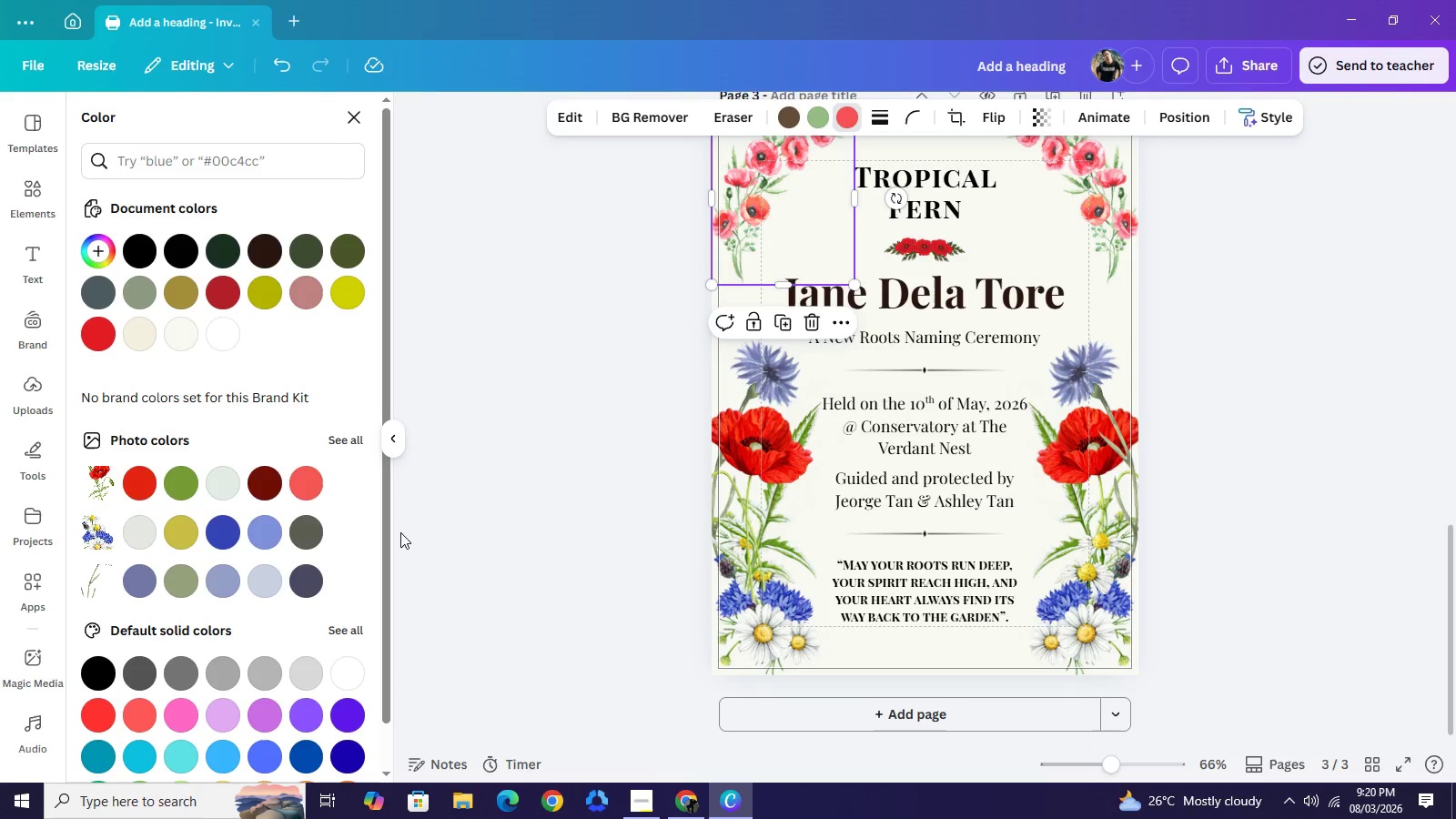 
wait(5.96)
 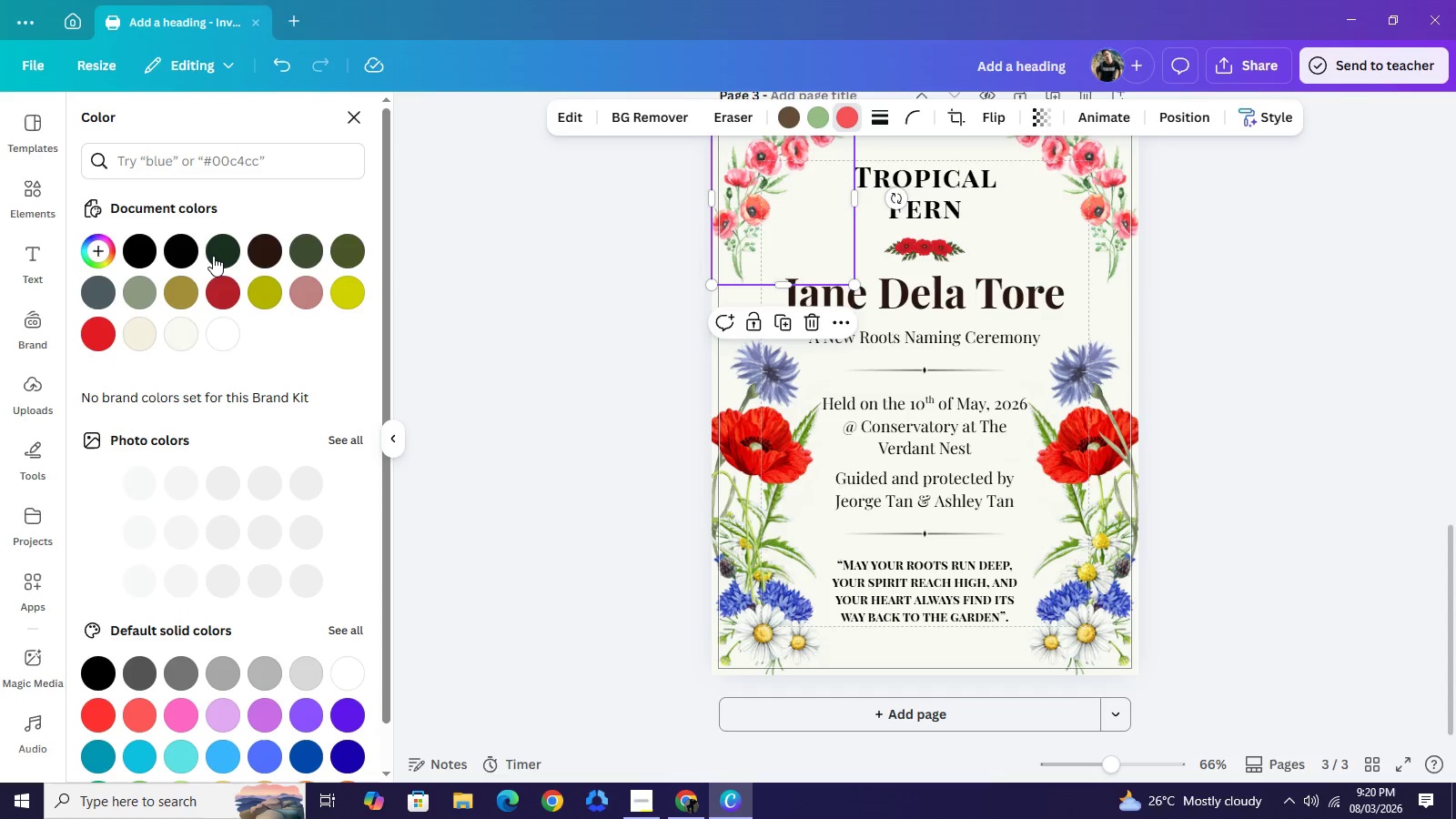 
mouse_move([248, 334])
 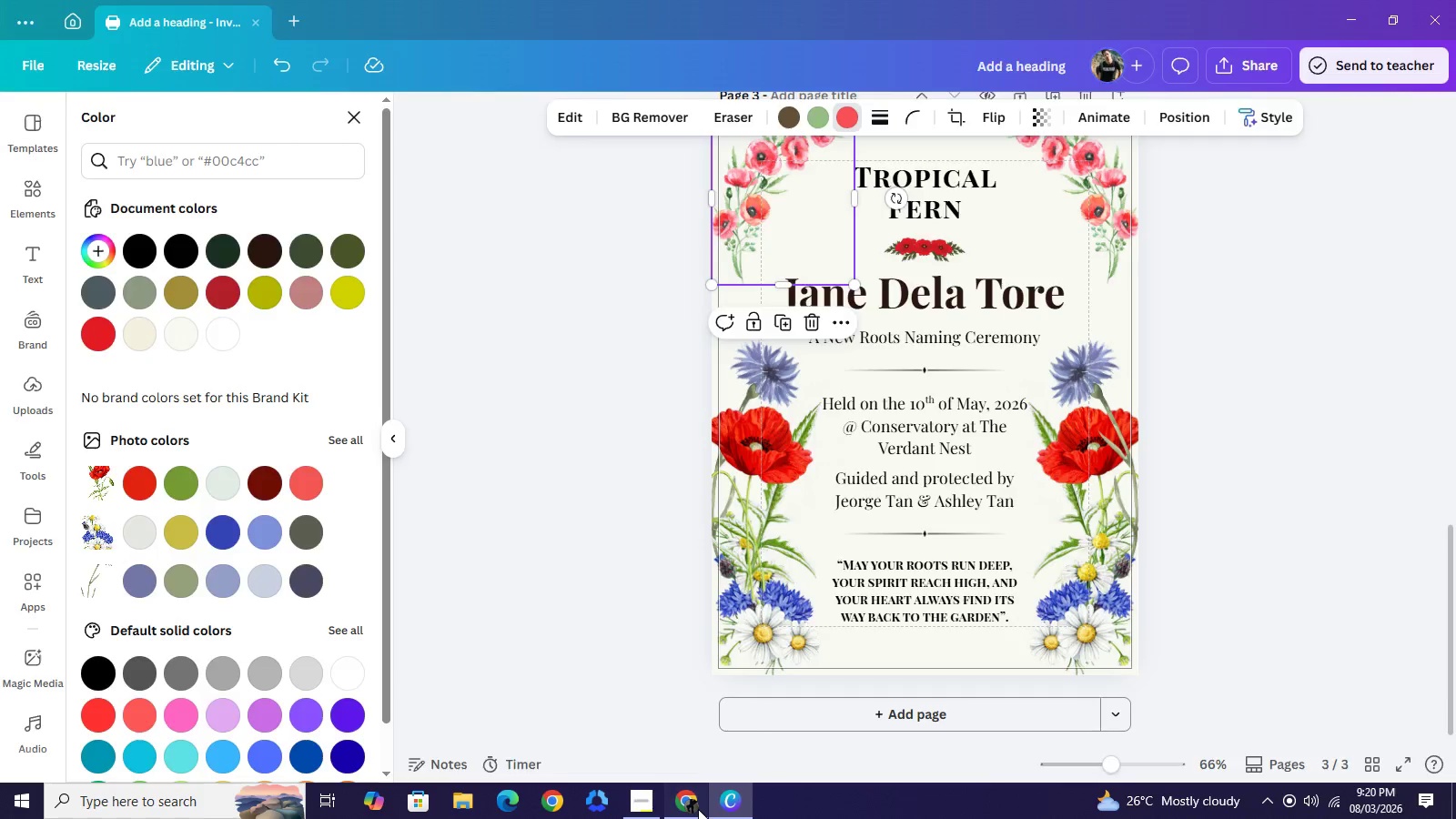 
left_click([698, 809])
 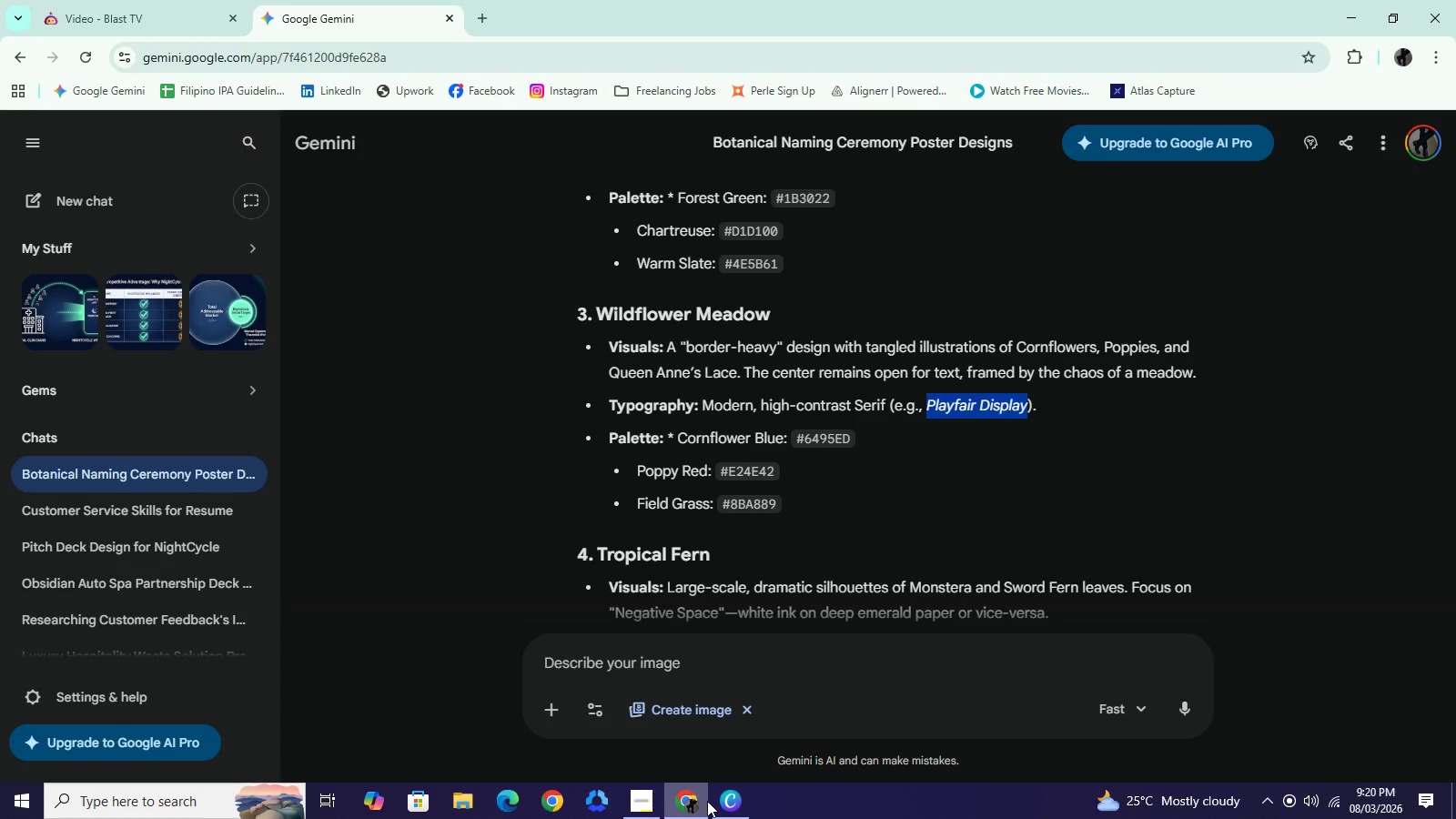 
wait(7.53)
 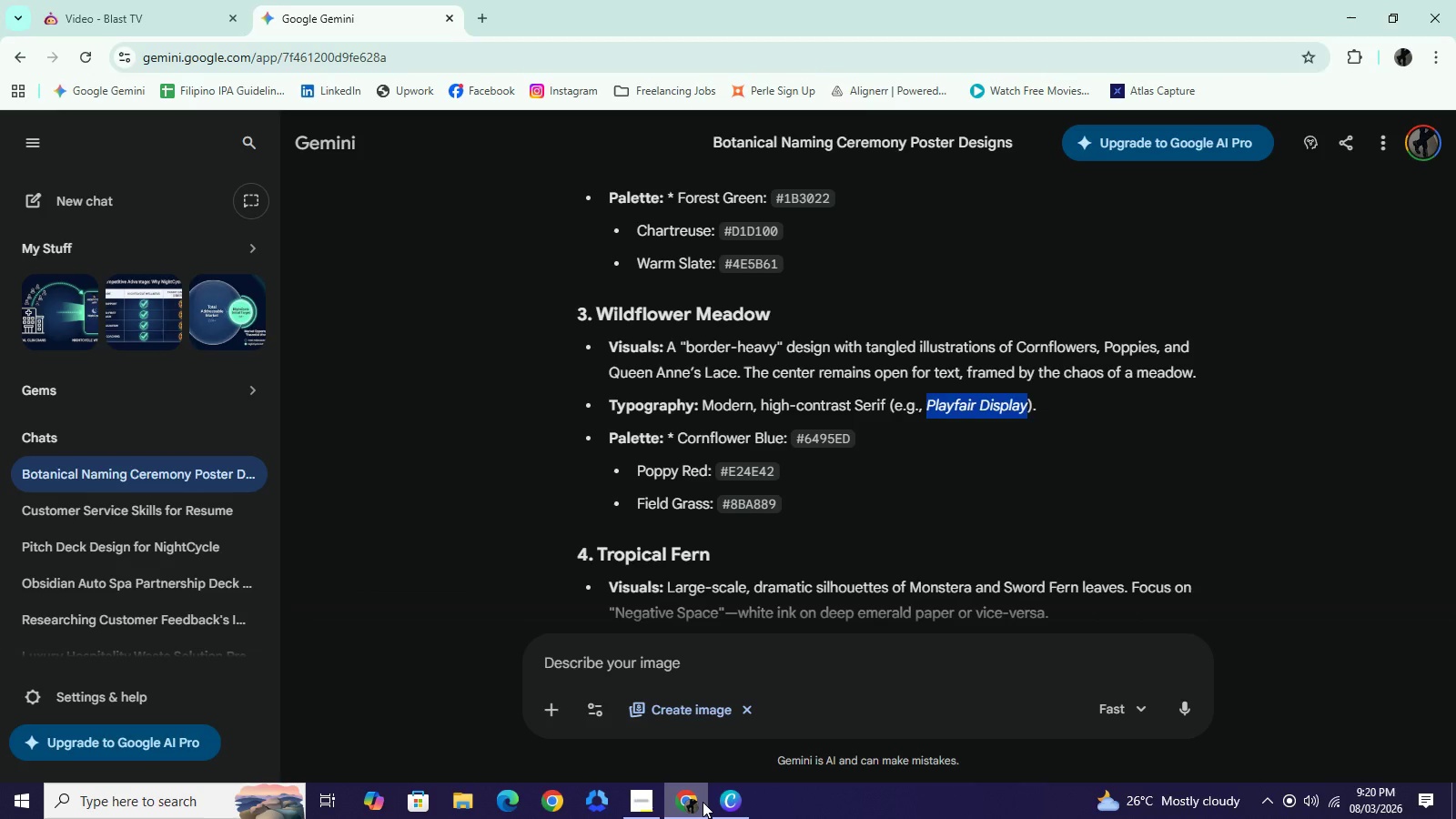 
left_click([721, 810])
 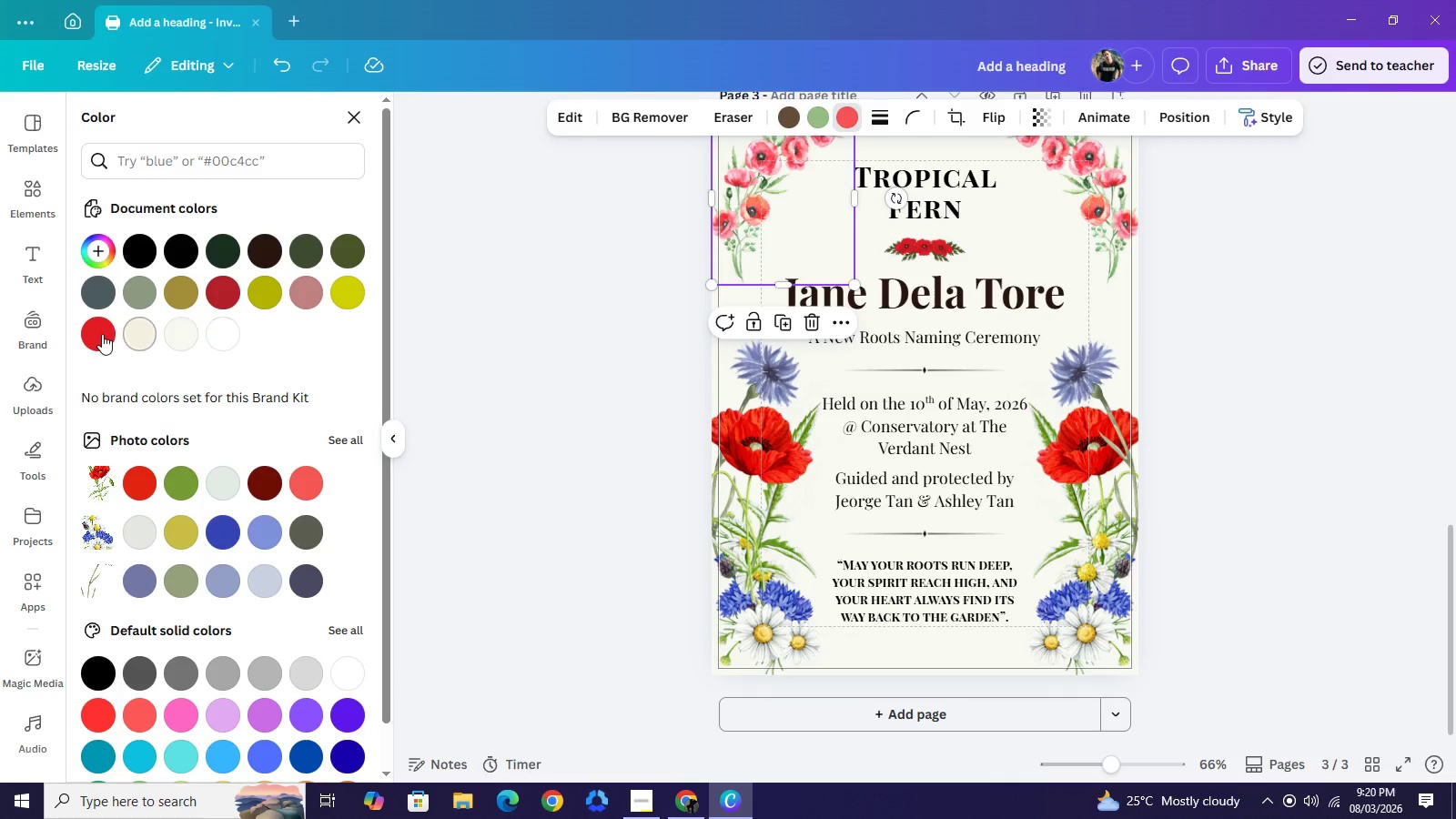 
mouse_move([122, 323])
 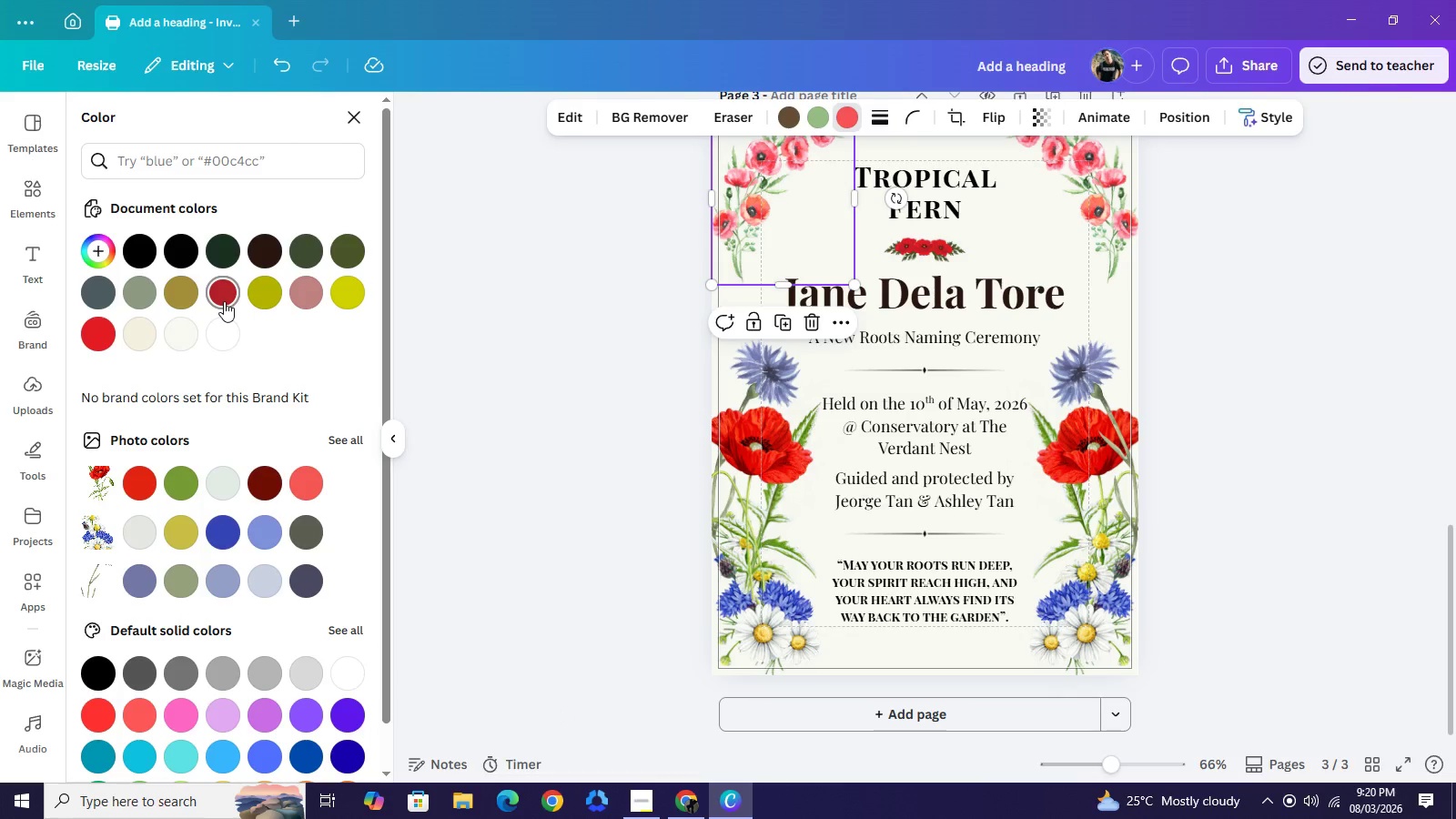 
mouse_move([225, 306])
 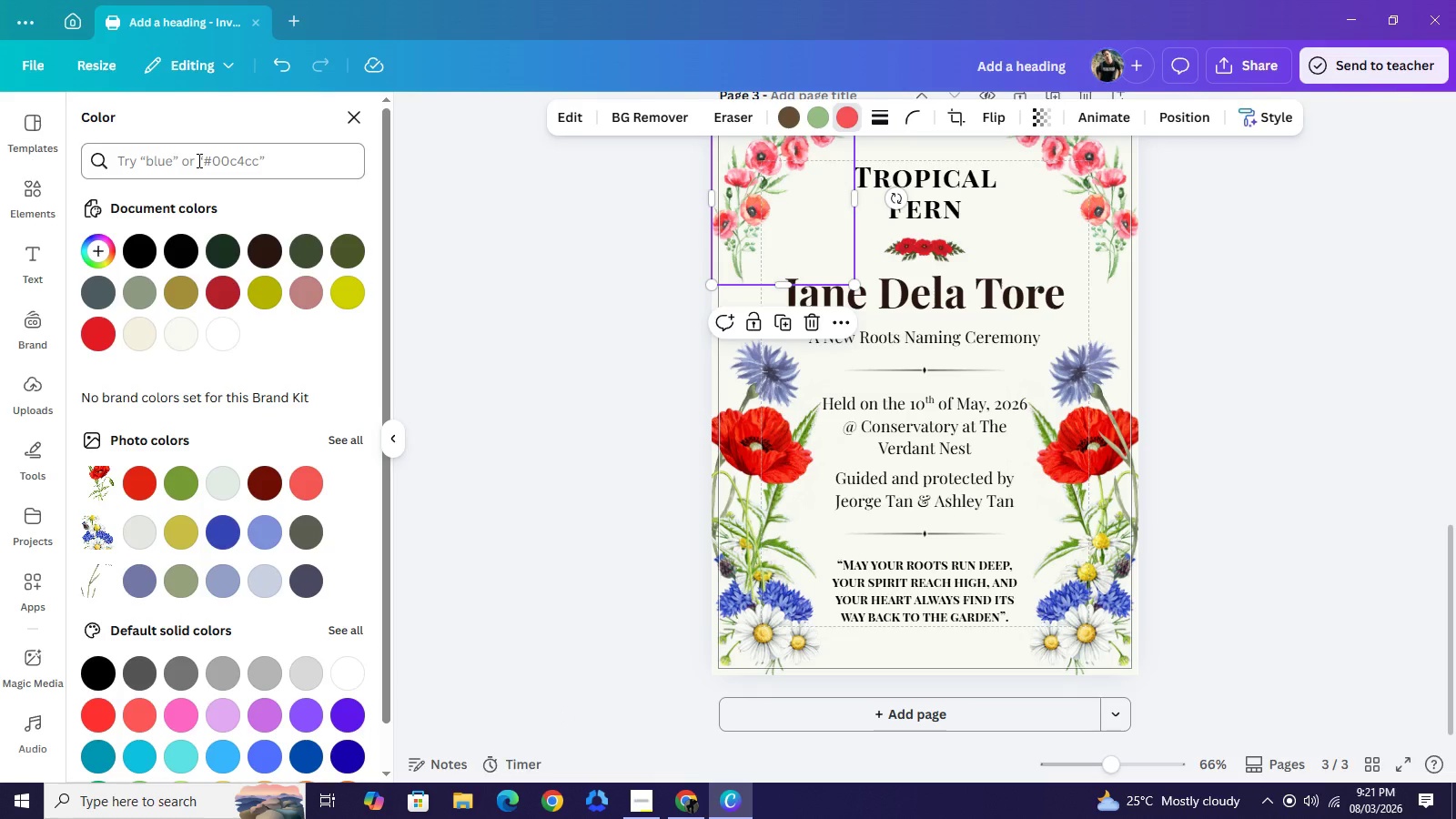 
left_click([197, 160])
 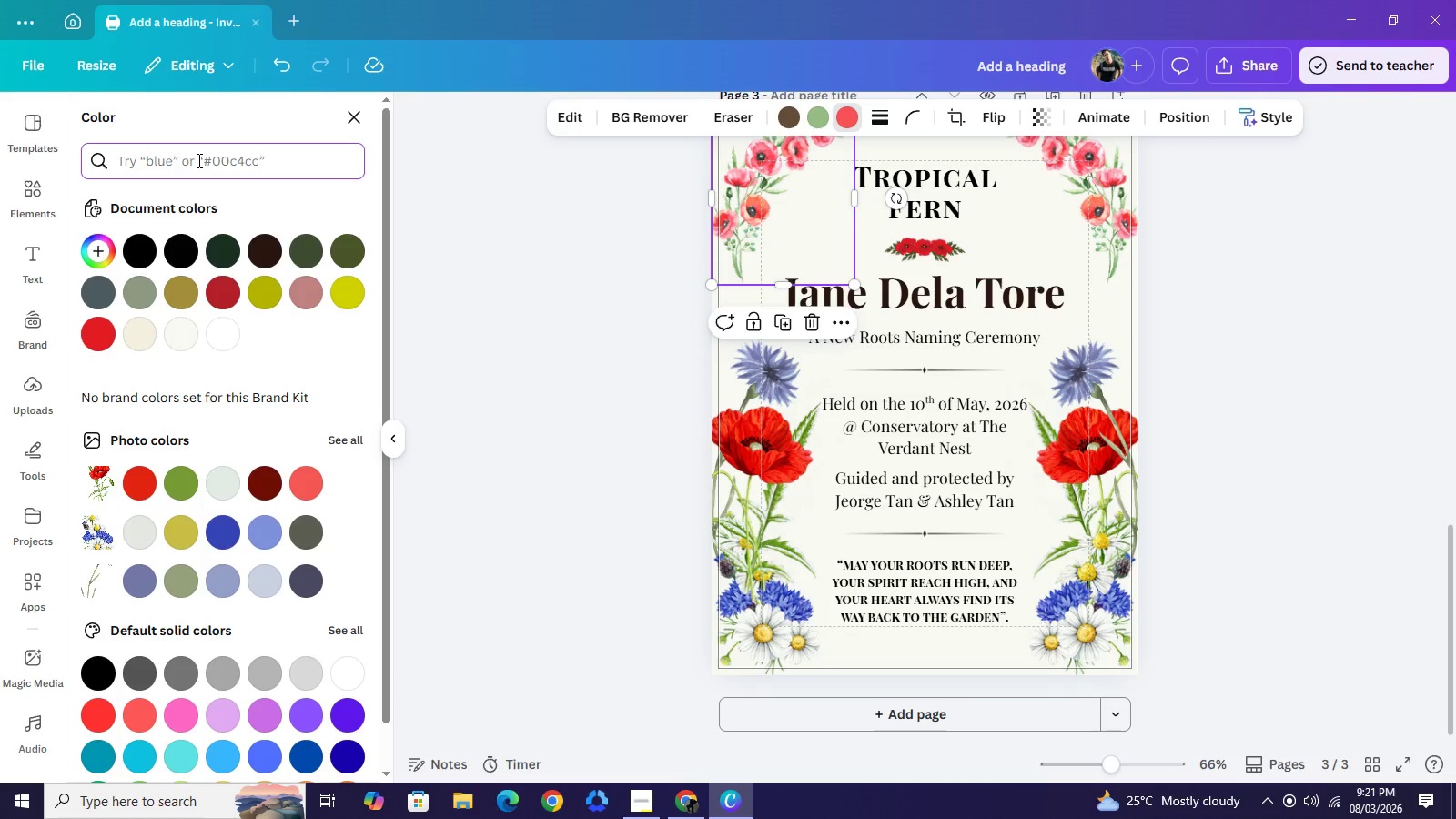 
key(Control+V)
 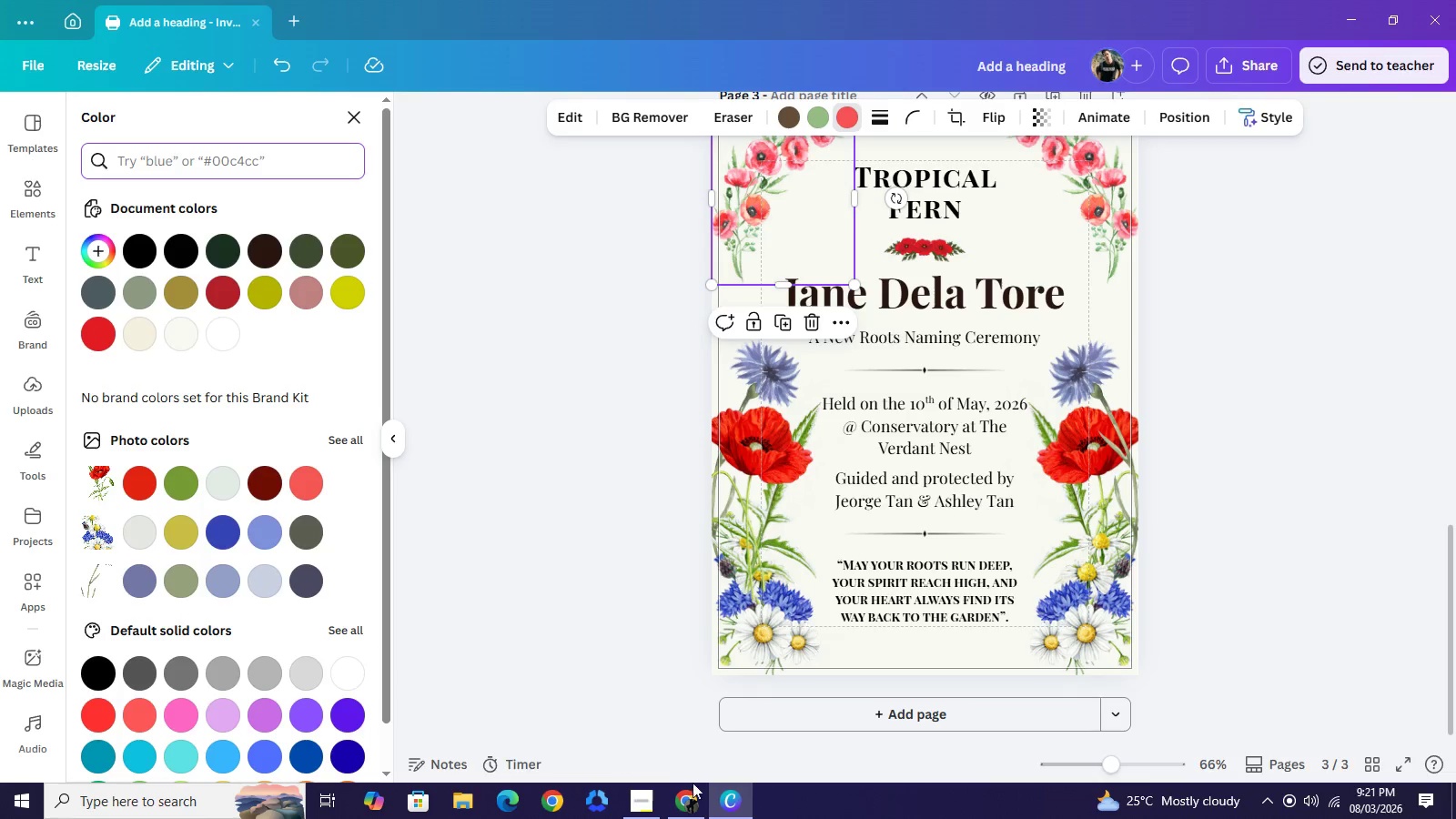 
left_click([694, 799])
 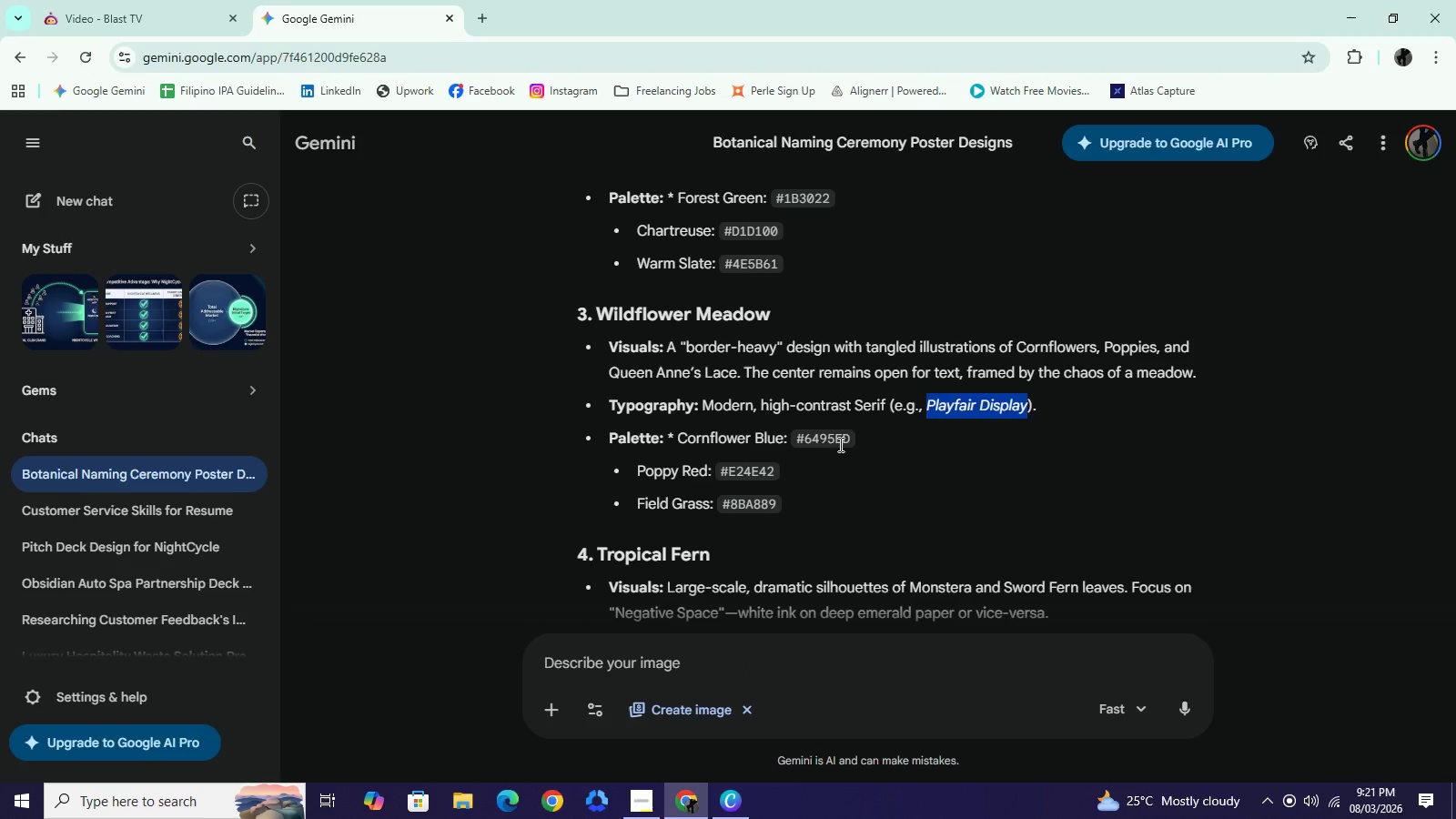 
left_click_drag(start_coordinate=[864, 444], to_coordinate=[799, 444])
 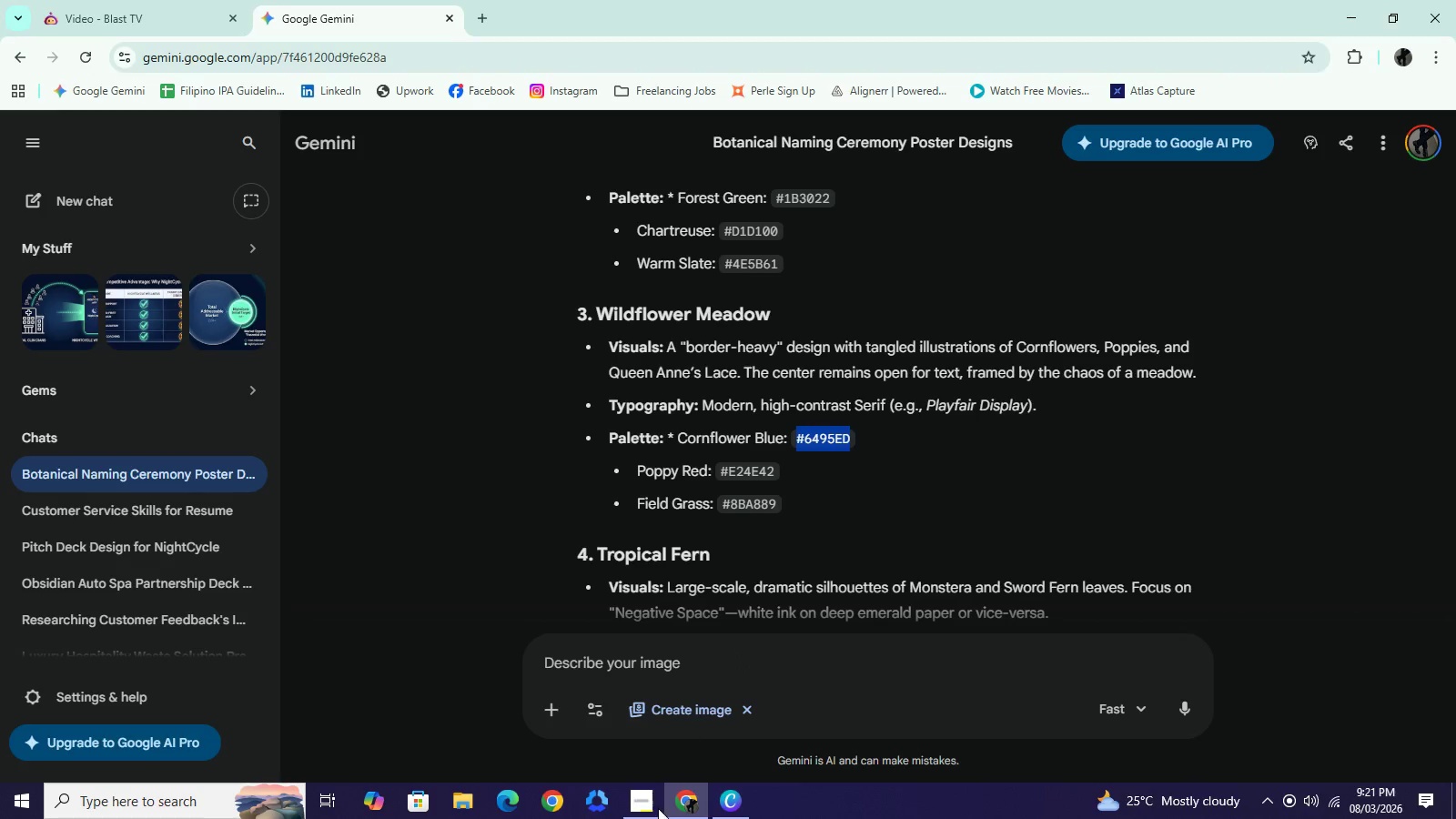 
key(Control+C)
 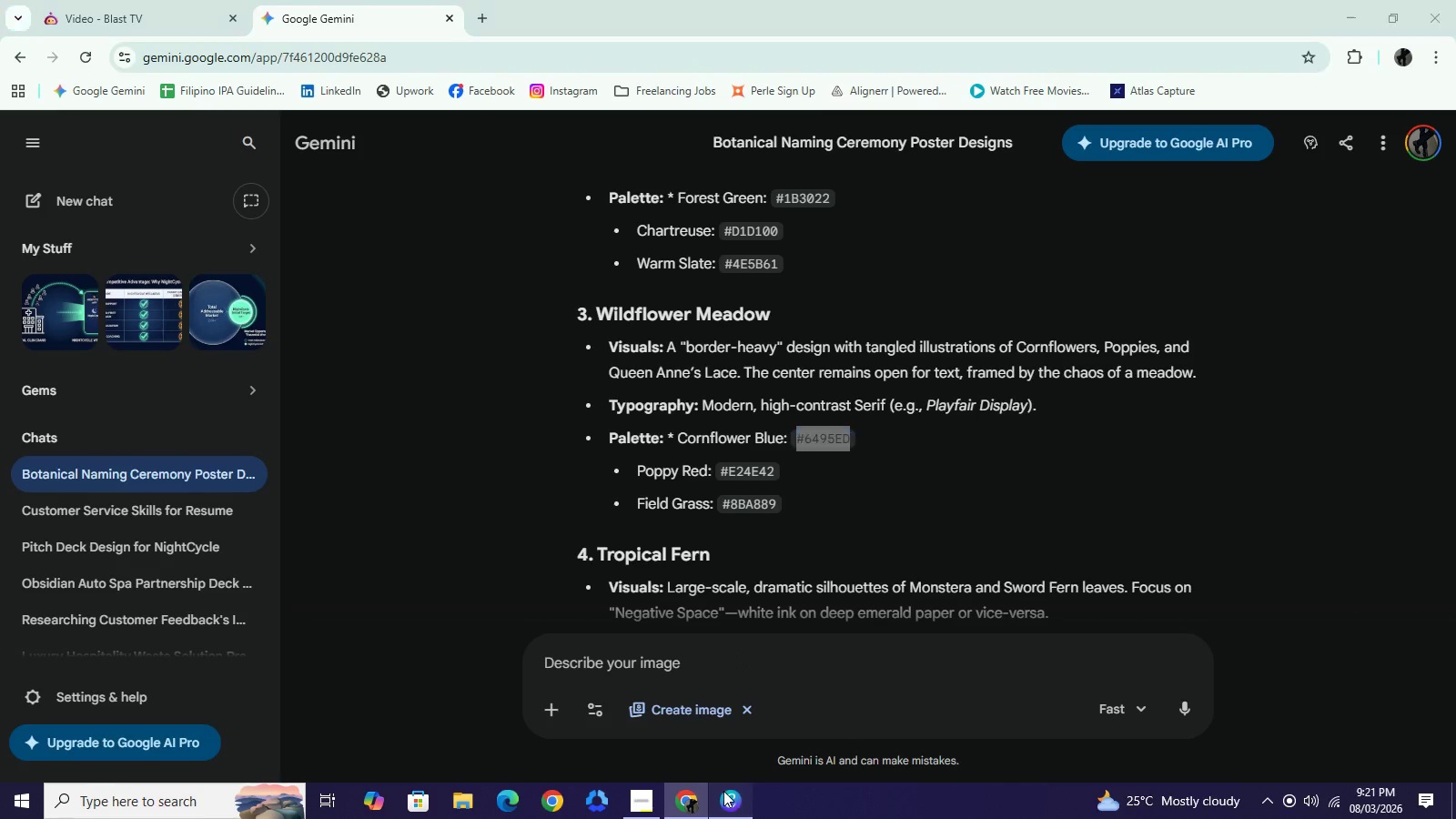 
left_click([723, 791])
 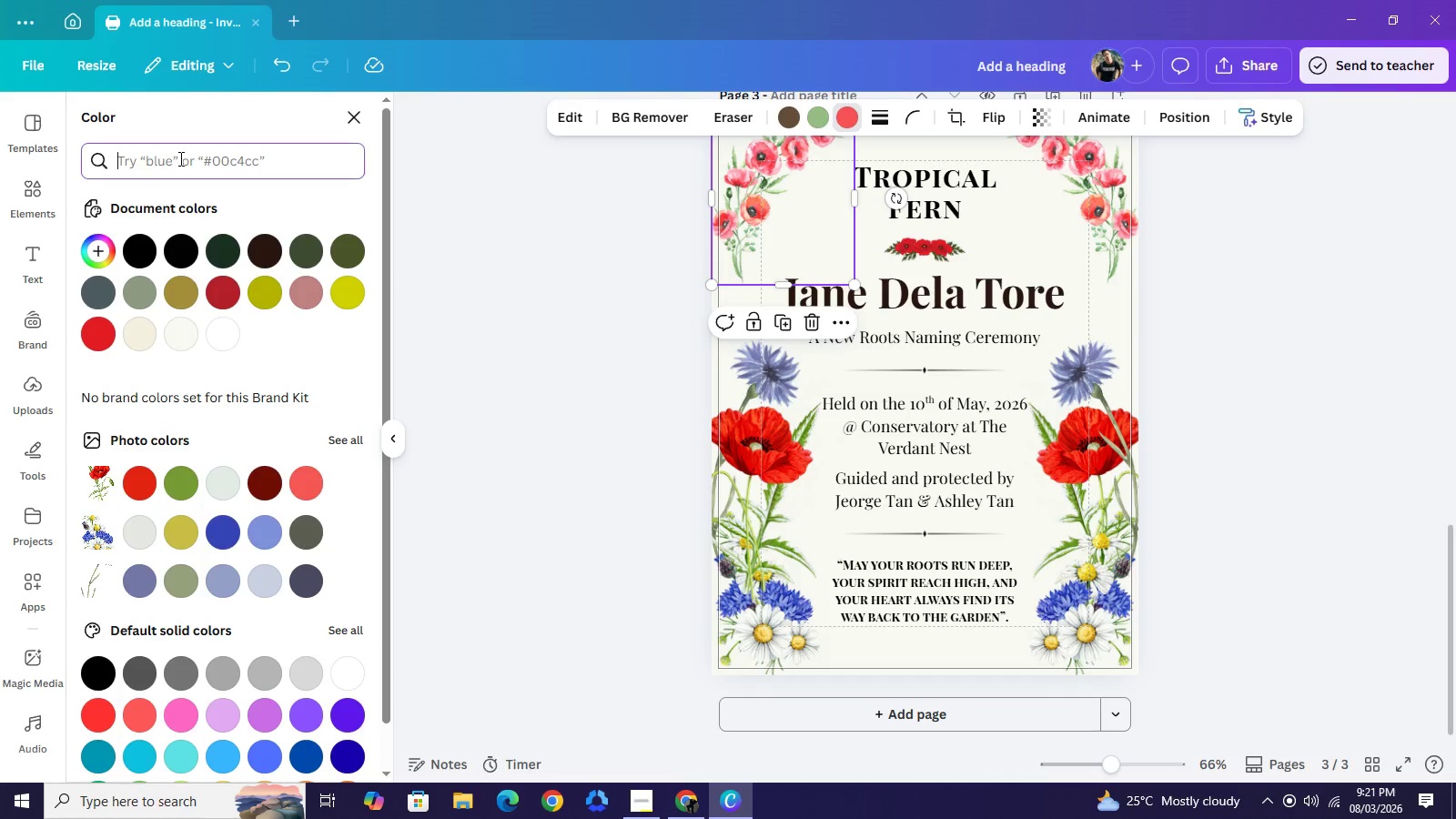 
left_click([179, 158])
 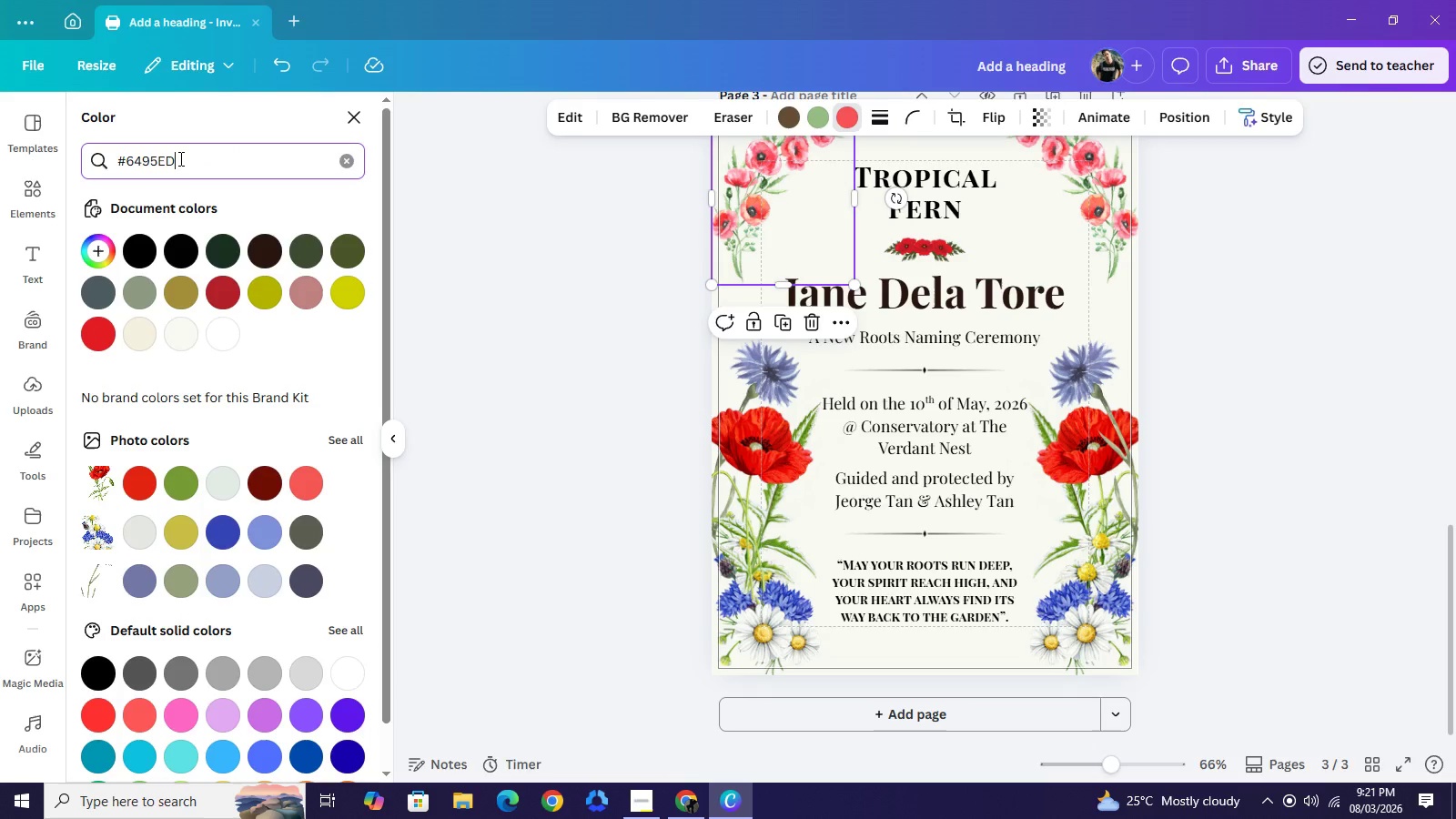 
key(Control+V)
 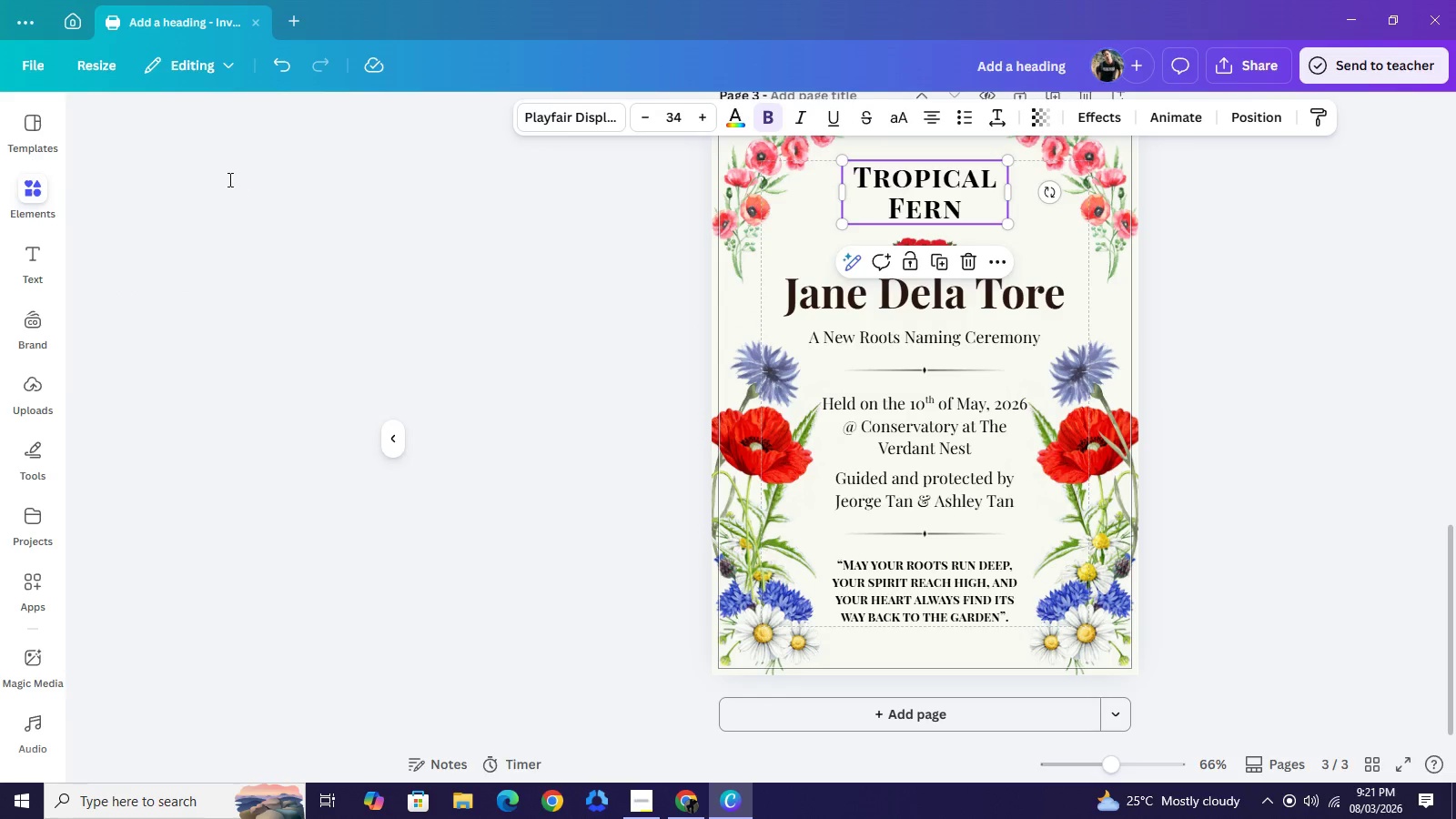 
wait(5.38)
 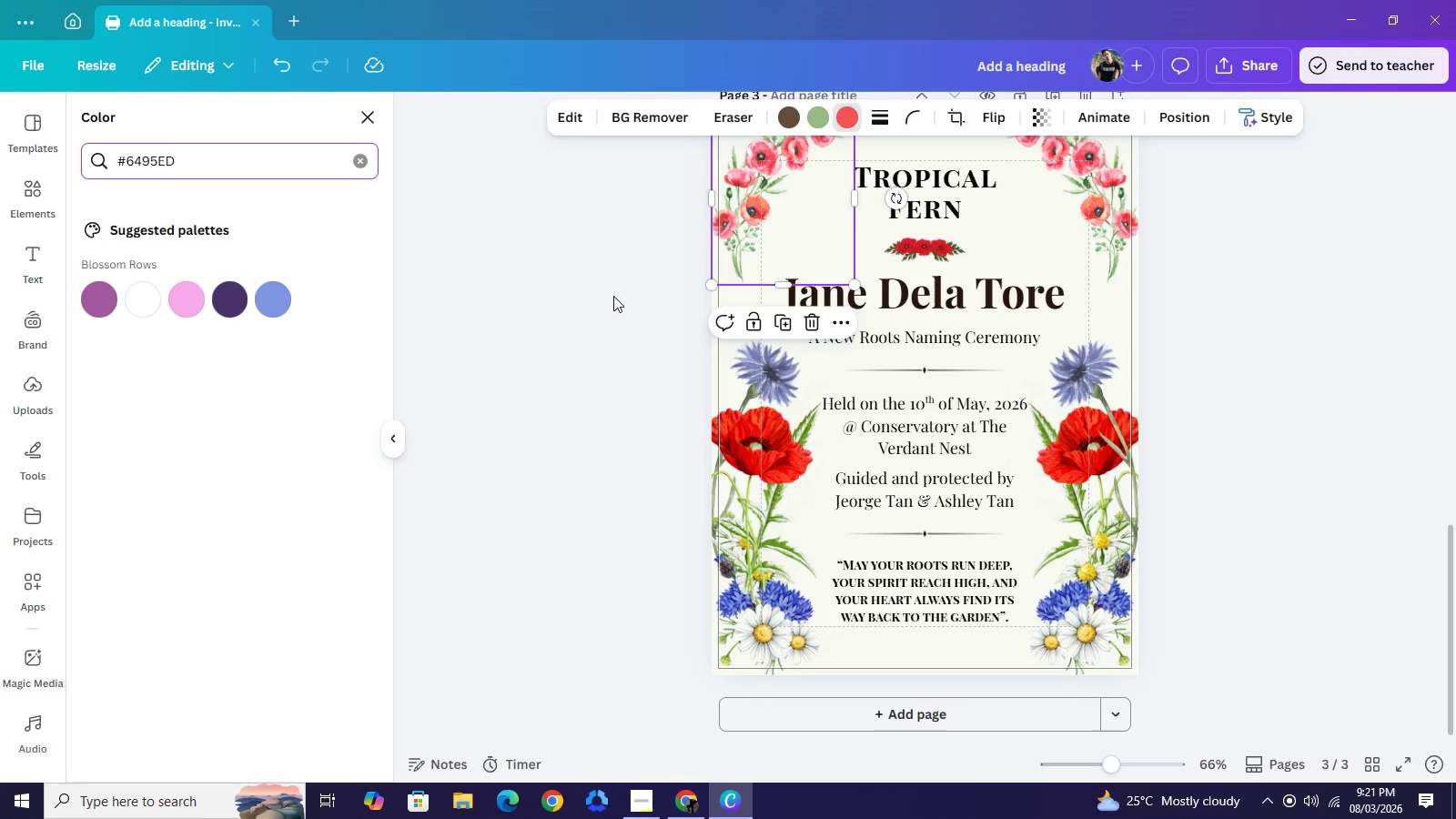 
left_click([737, 118])
 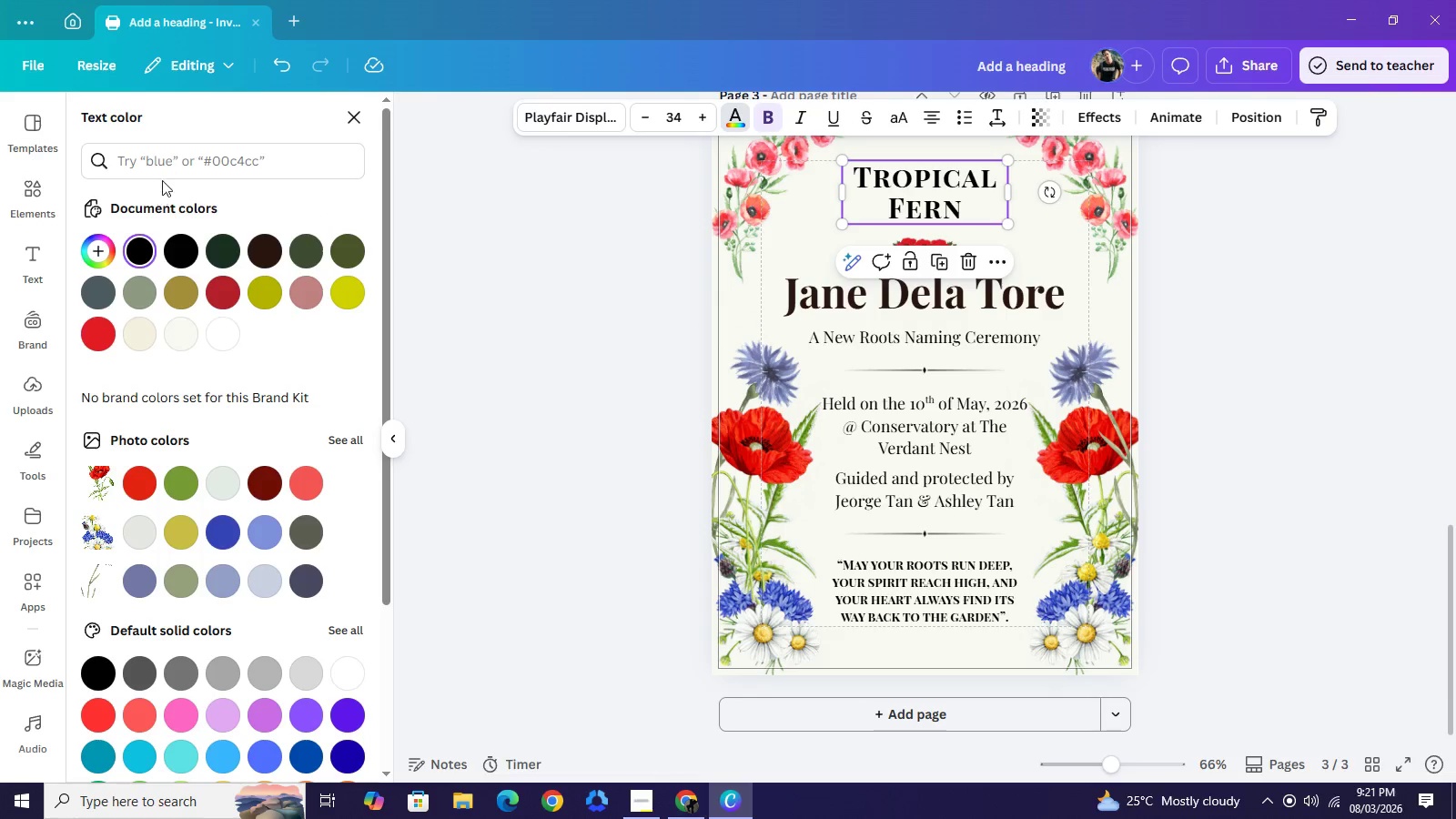 
left_click([165, 167])
 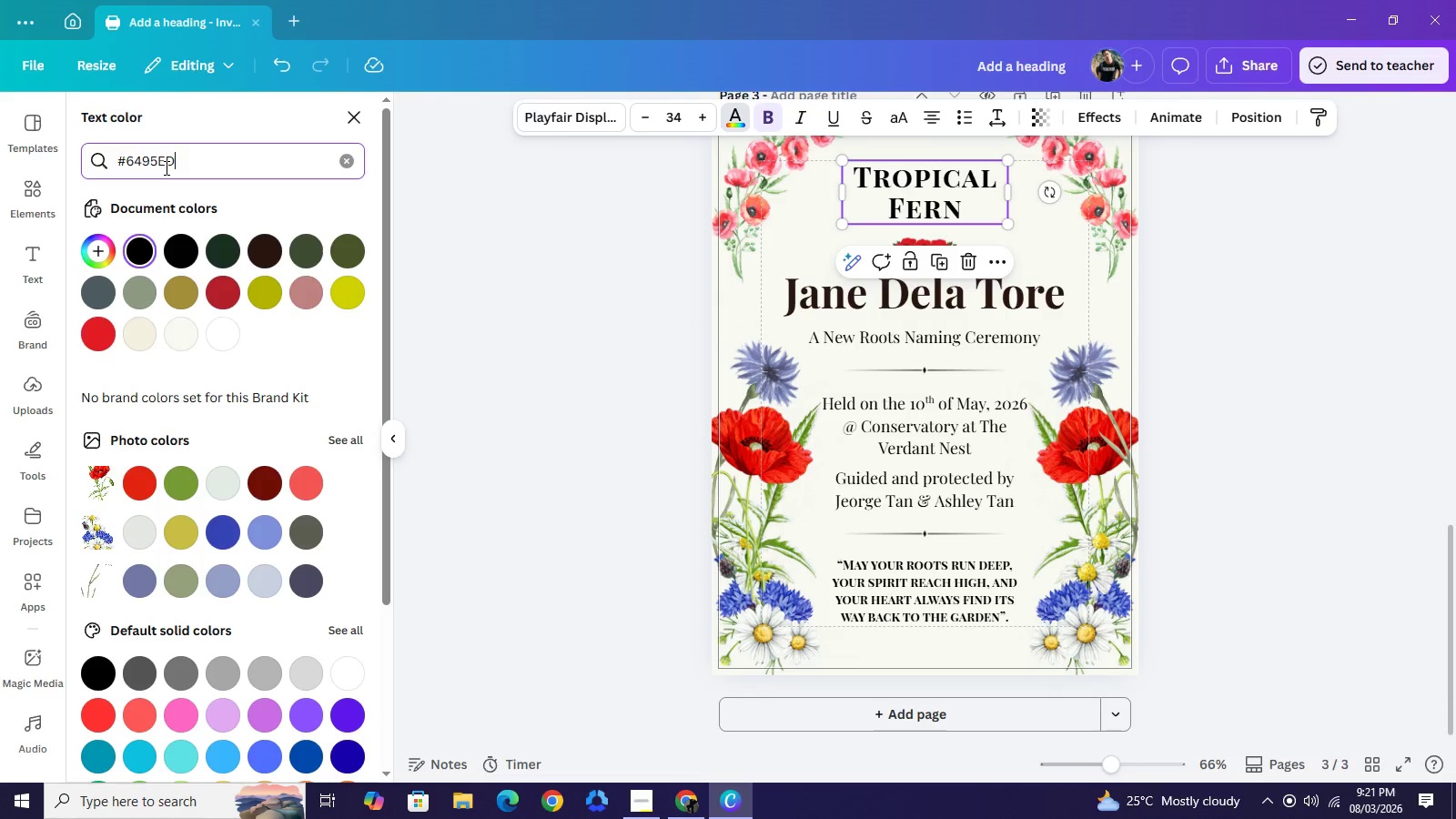 
key(Control+V)
 